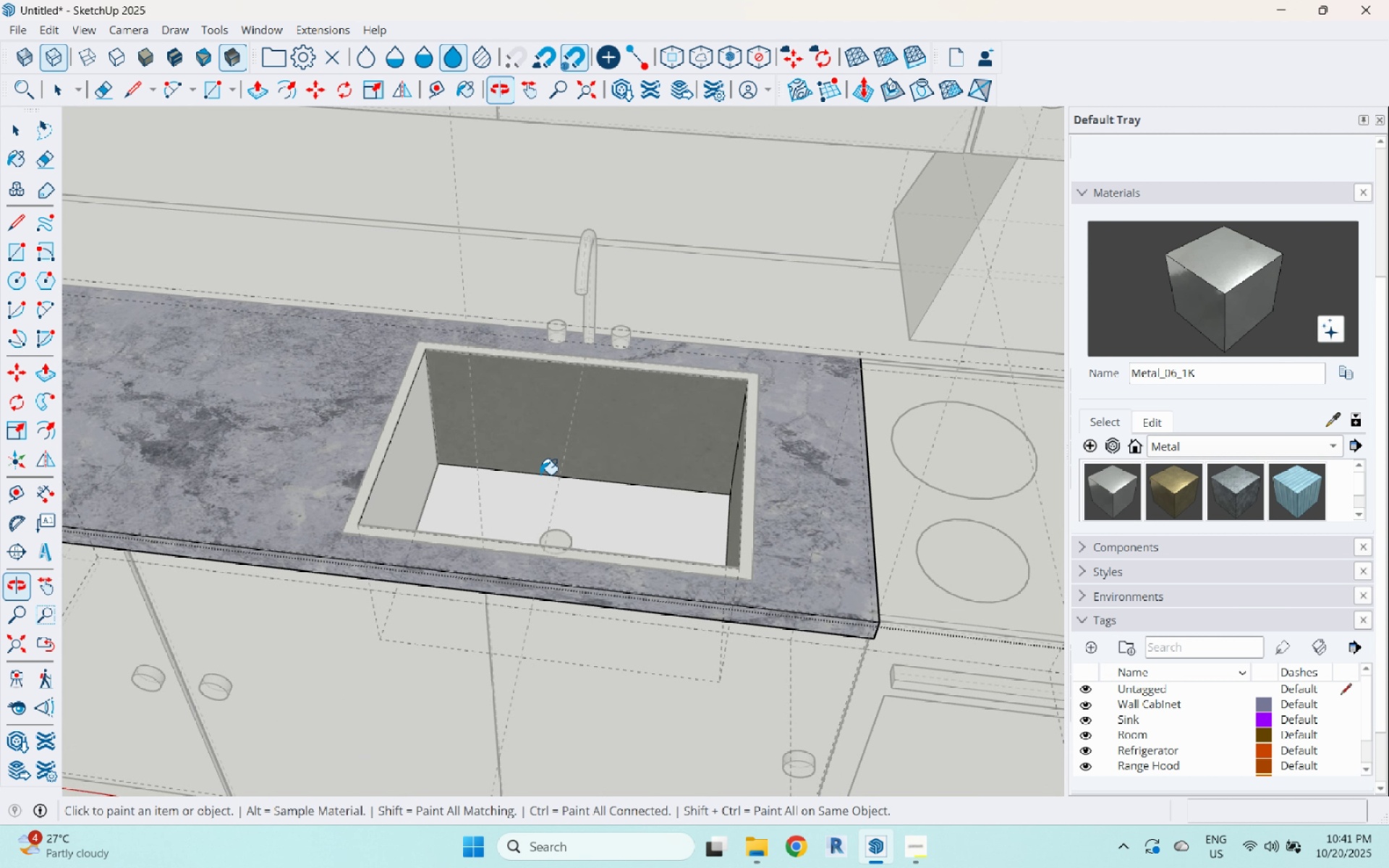 
scroll: coordinate [495, 456], scroll_direction: up, amount: 5.0
 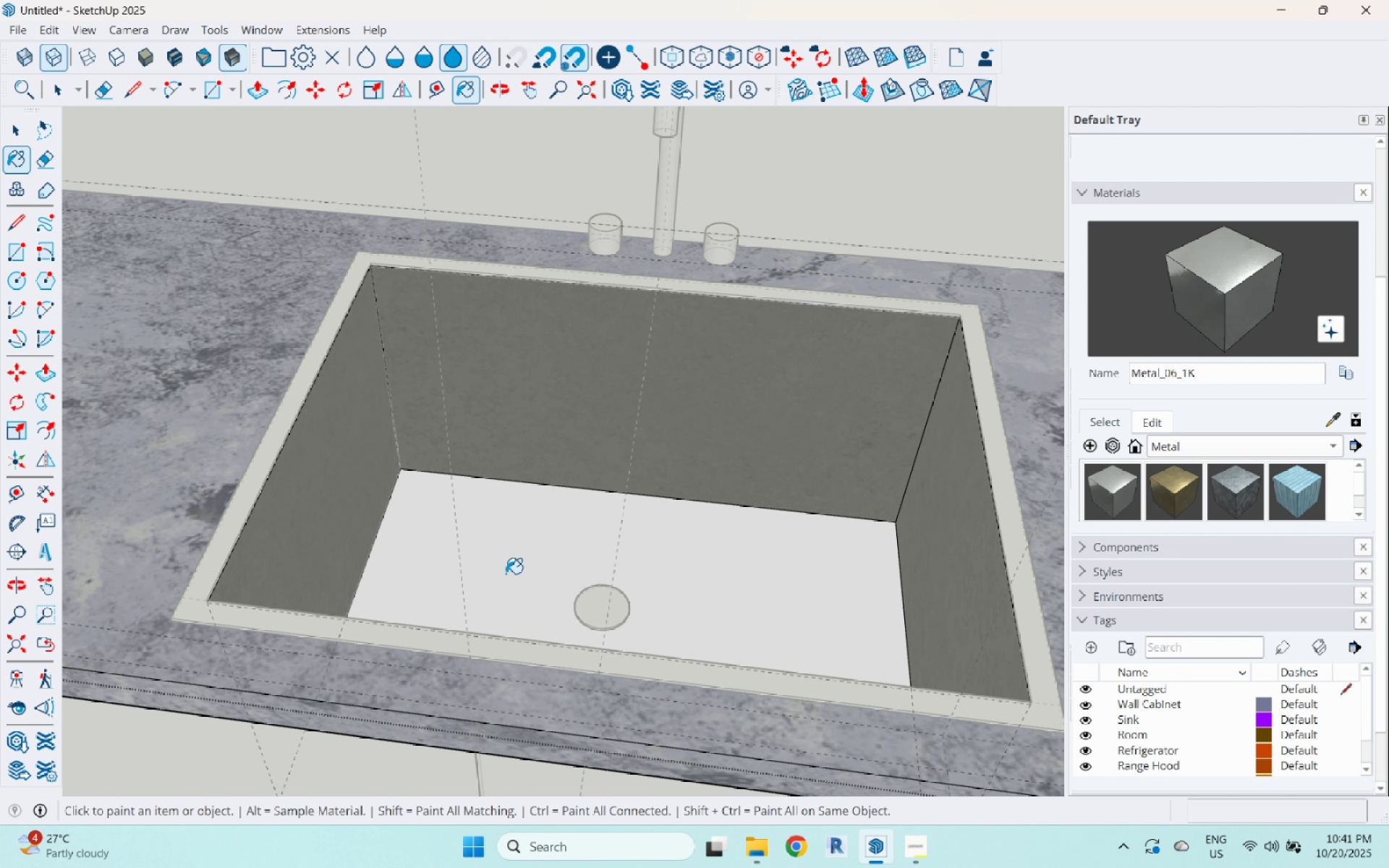 
double_click([506, 574])
 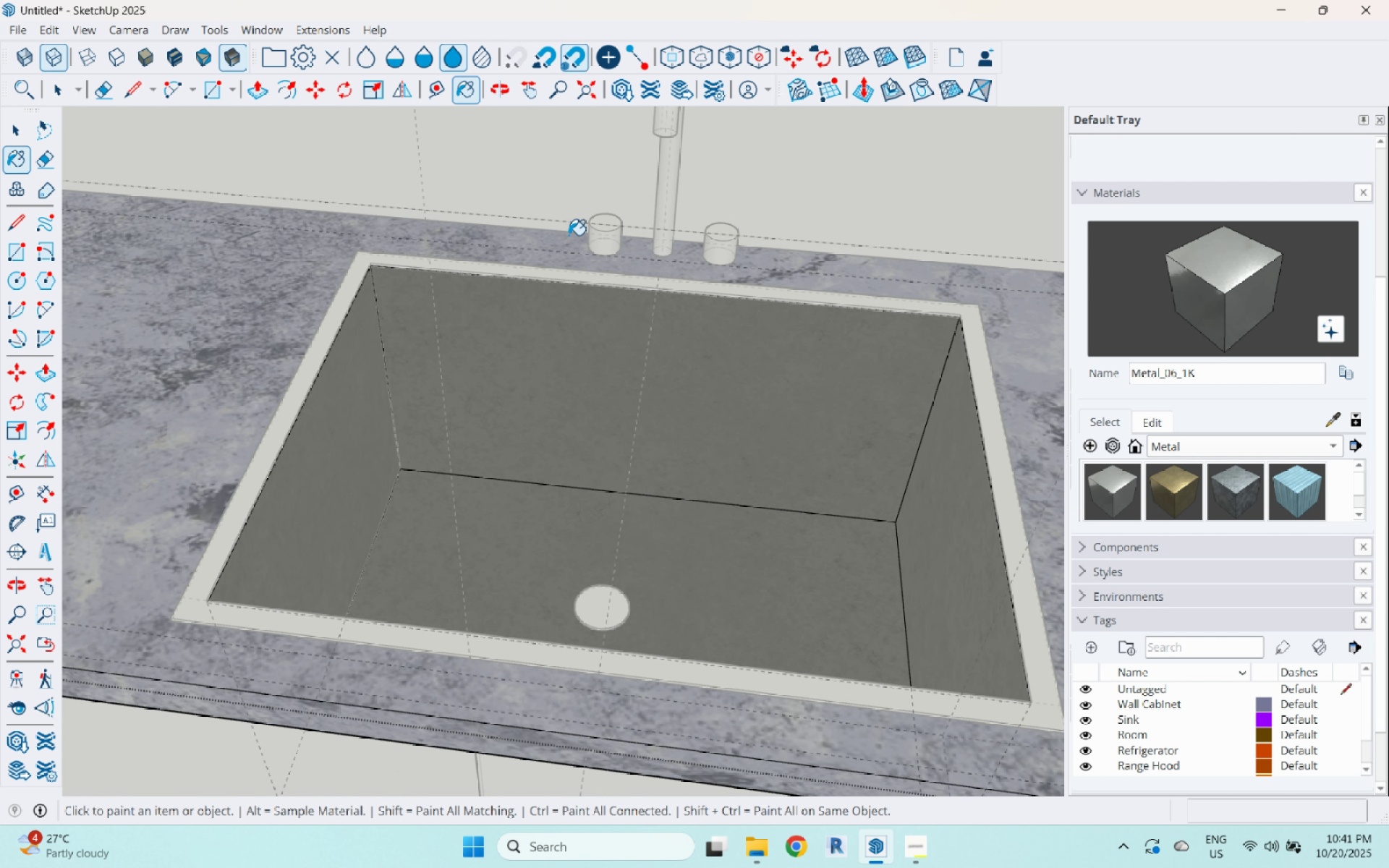 
scroll: coordinate [566, 234], scroll_direction: up, amount: 3.0
 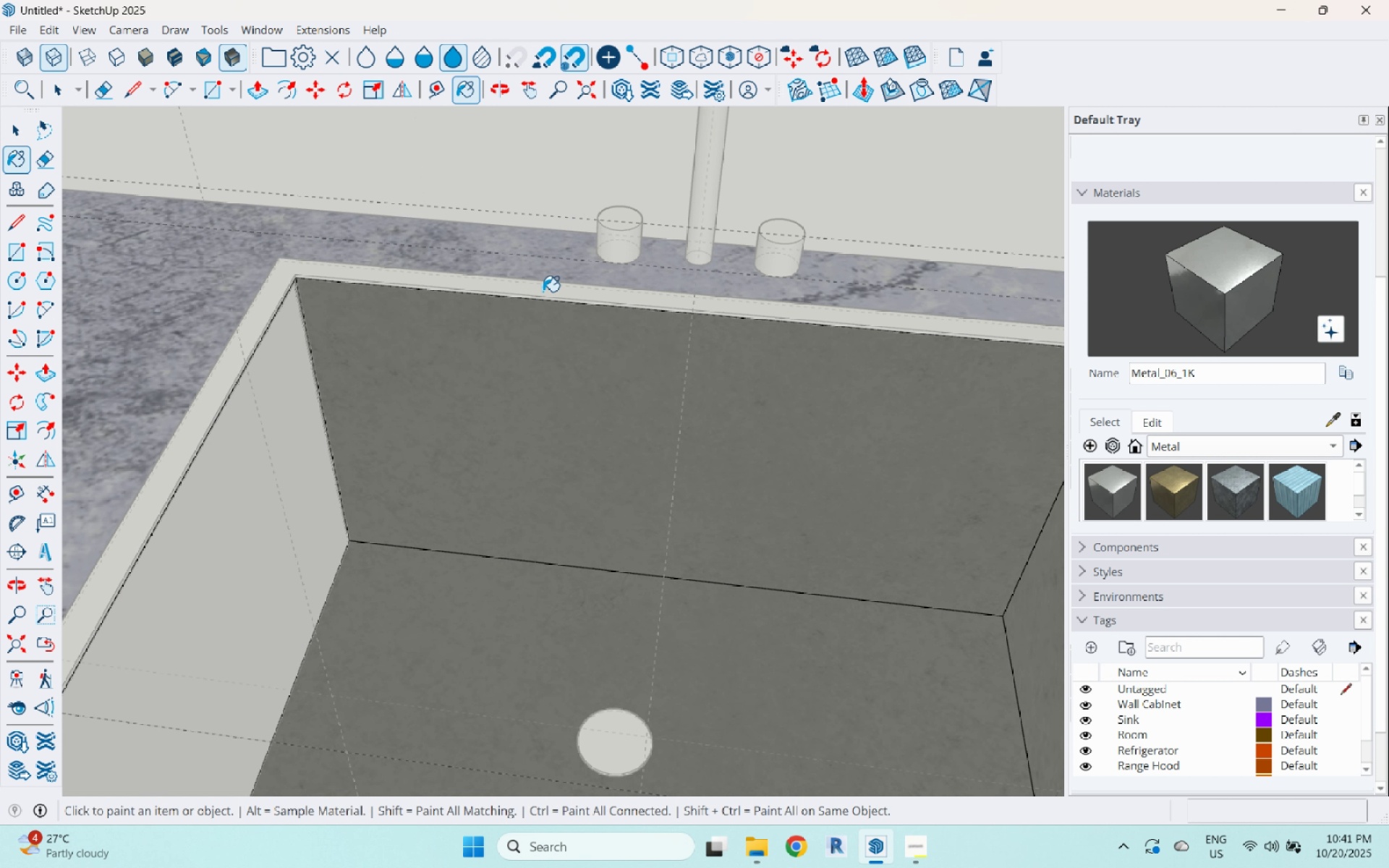 
left_click([543, 292])
 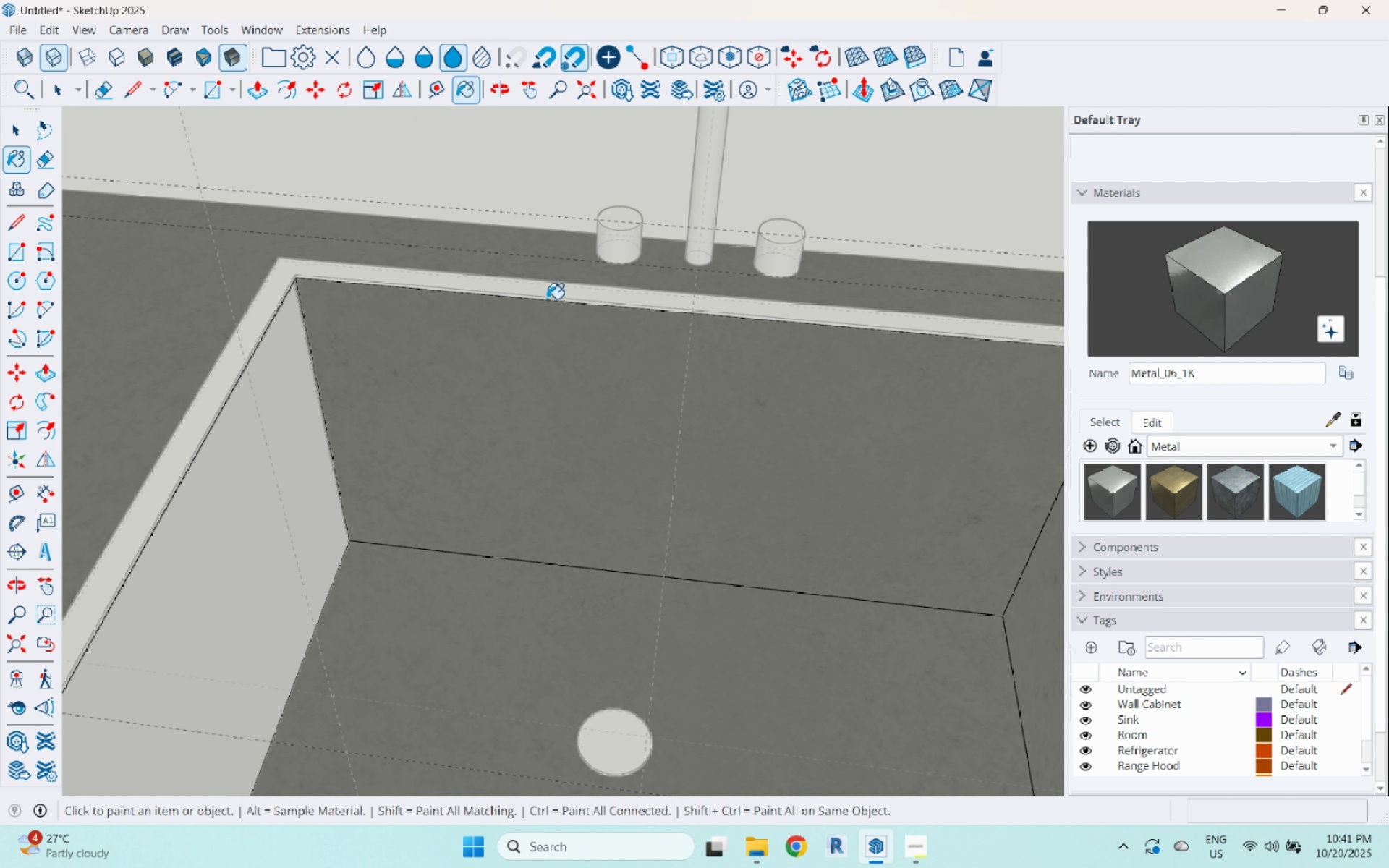 
scroll: coordinate [548, 304], scroll_direction: down, amount: 5.0
 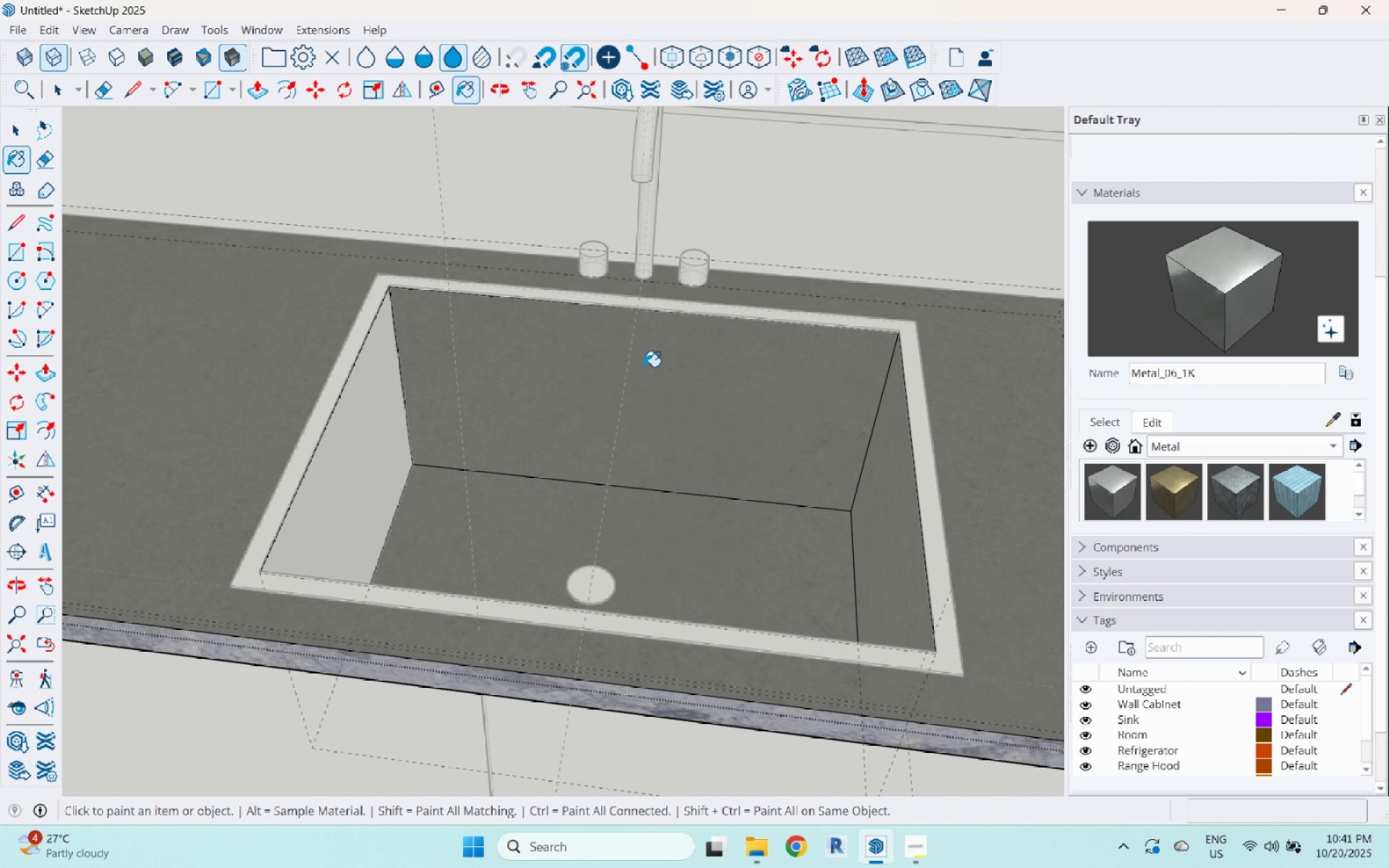 
key(Control+Z)
 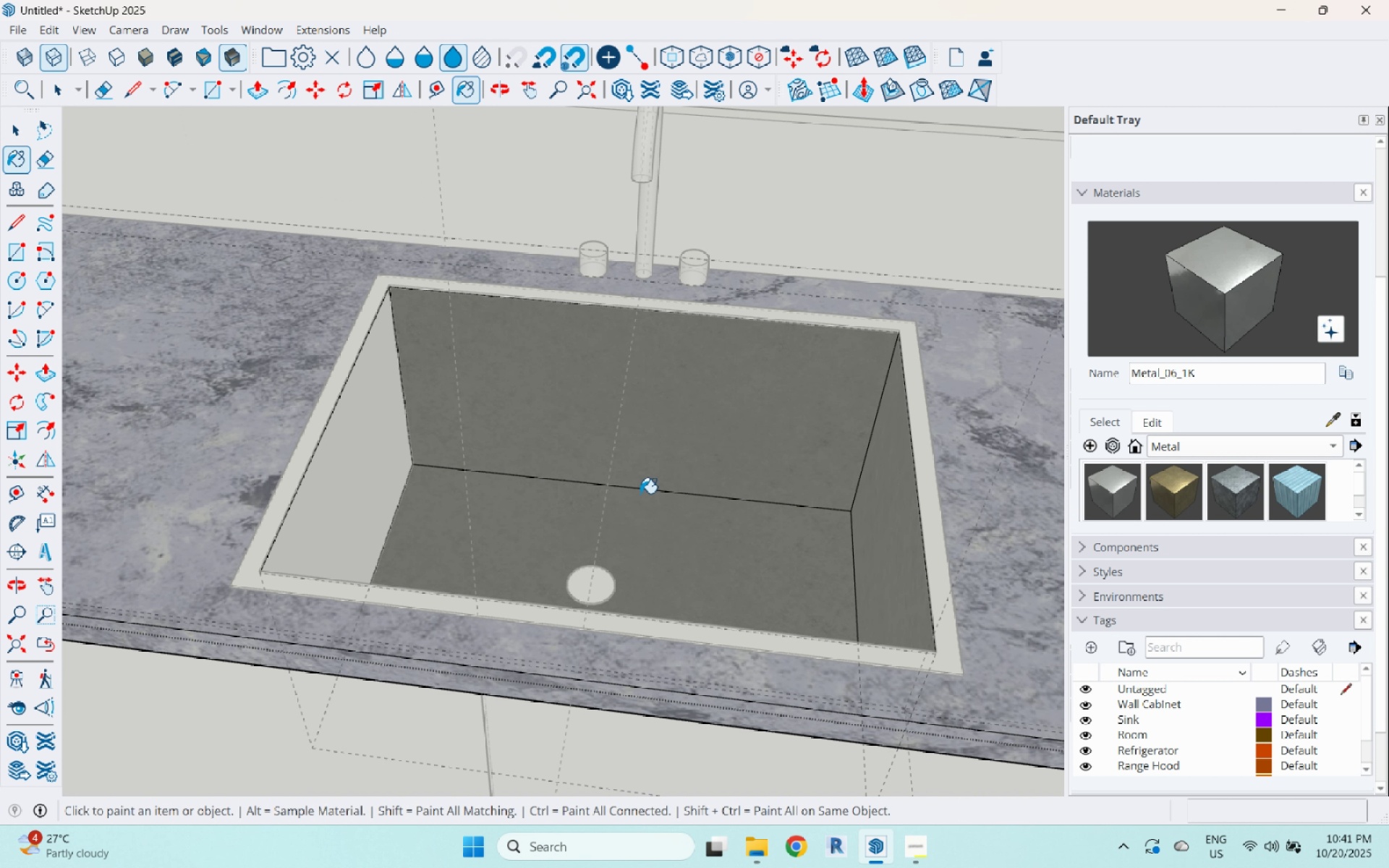 
scroll: coordinate [642, 508], scroll_direction: down, amount: 5.0
 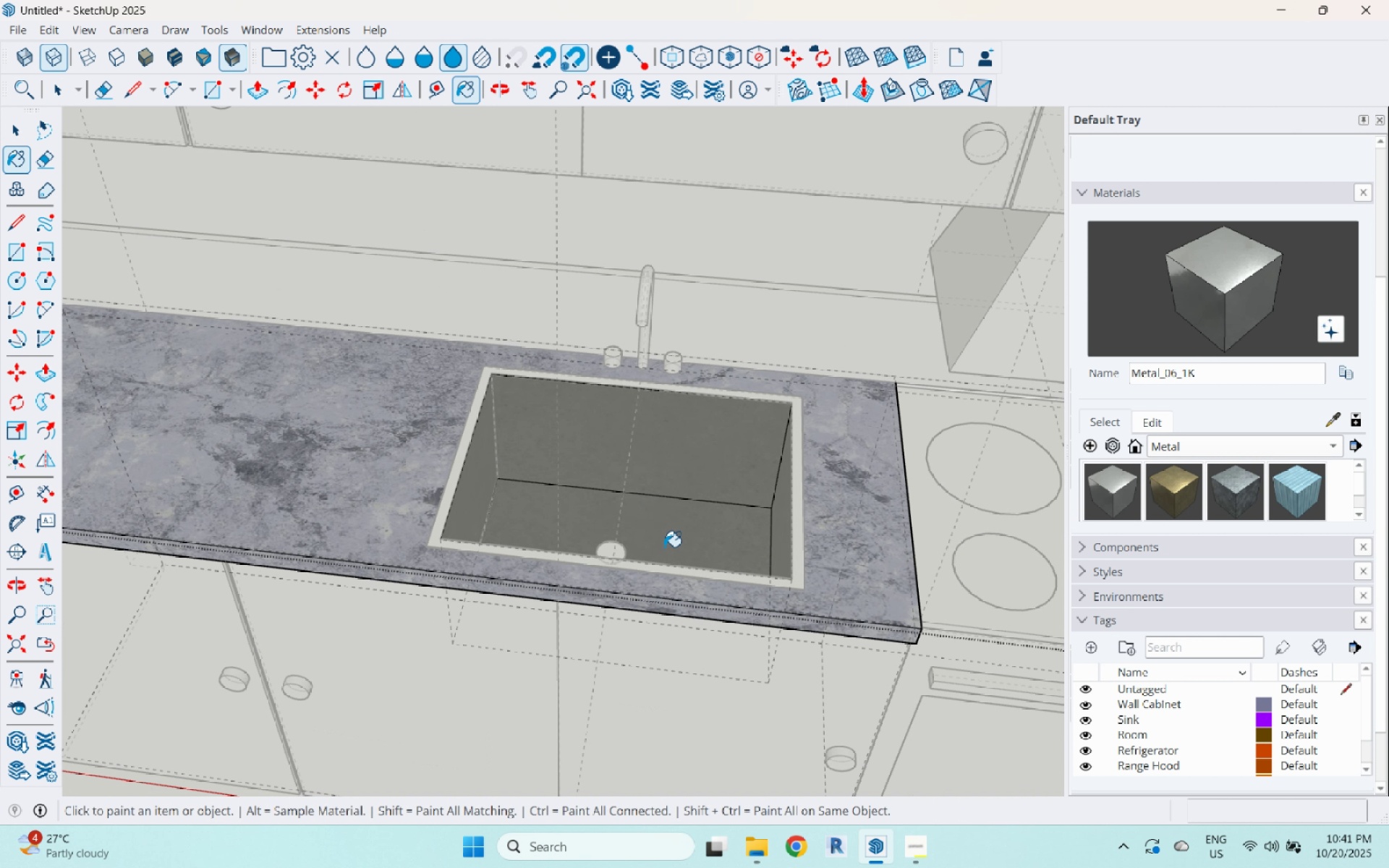 
key(Space)
 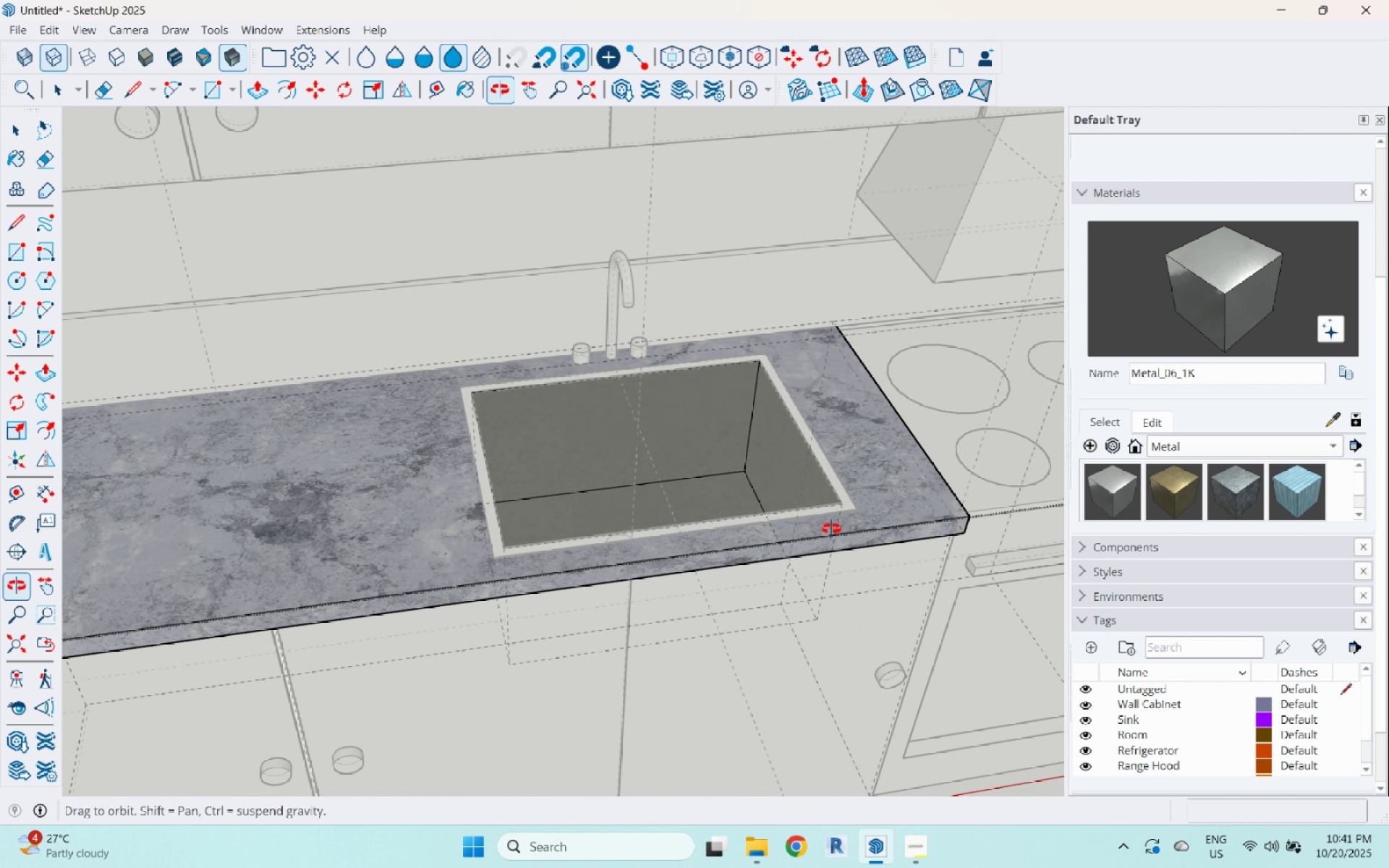 
key(Escape)
 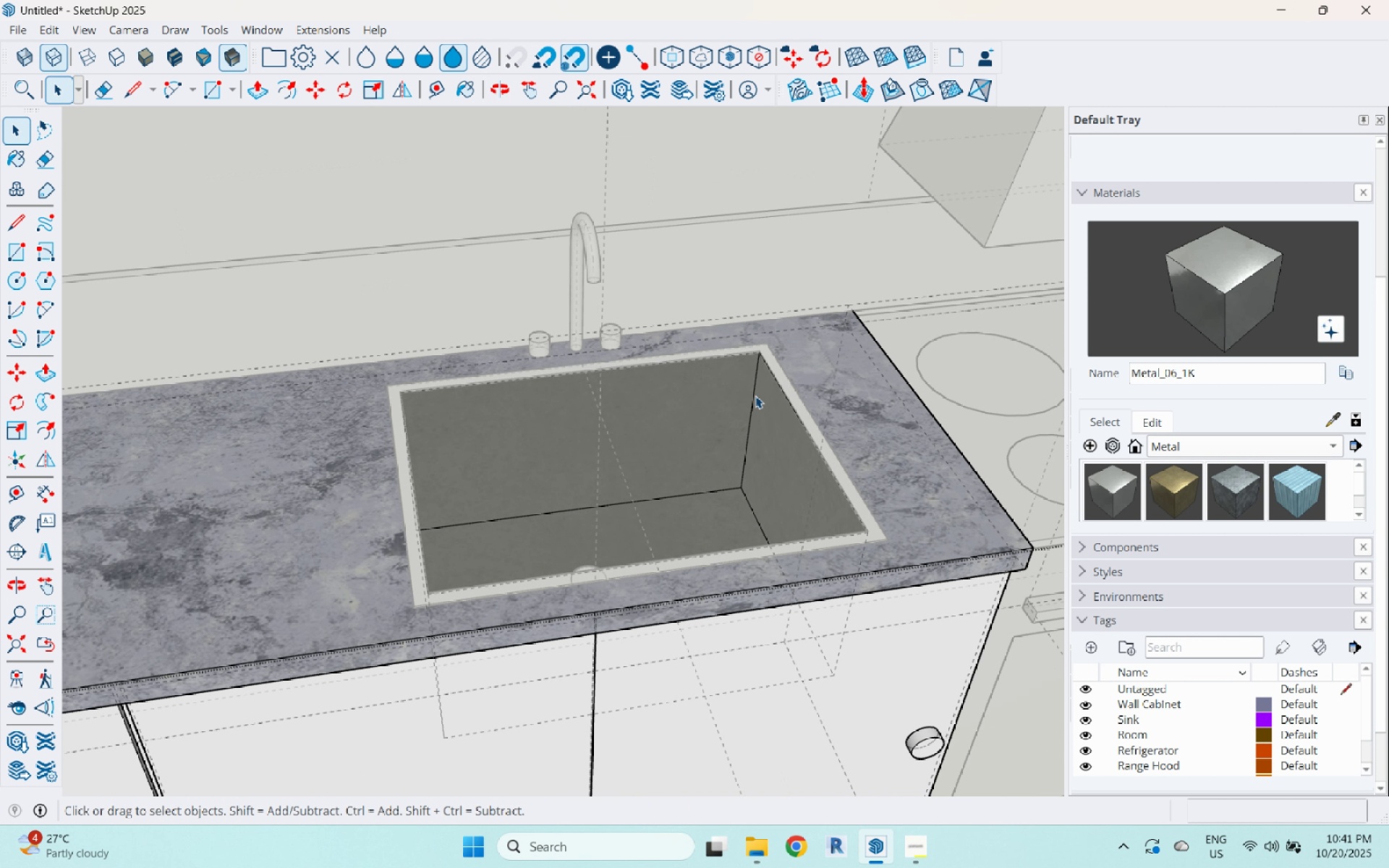 
scroll: coordinate [772, 354], scroll_direction: up, amount: 7.0
 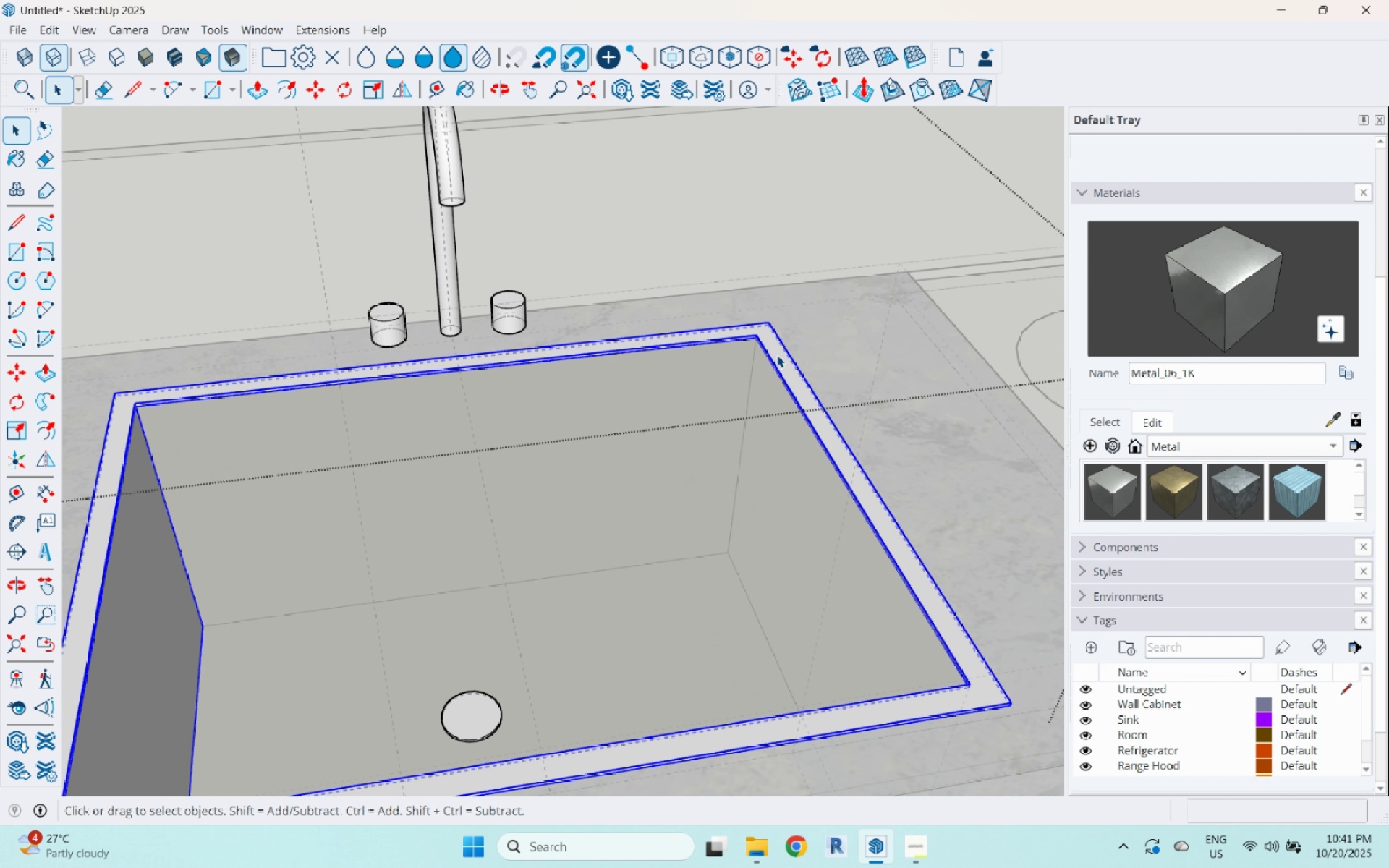 
key(Escape)
 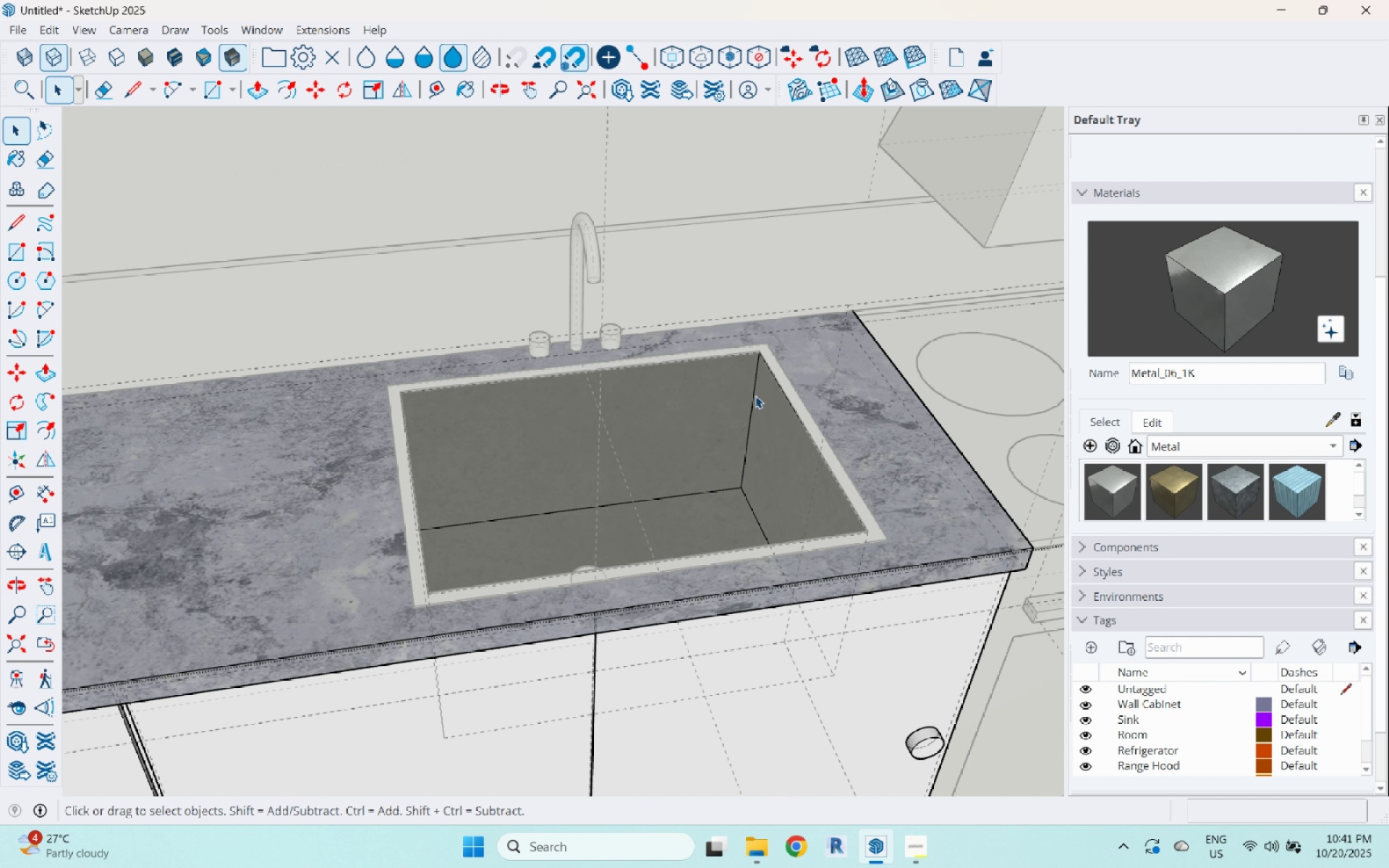 
key(Escape)
 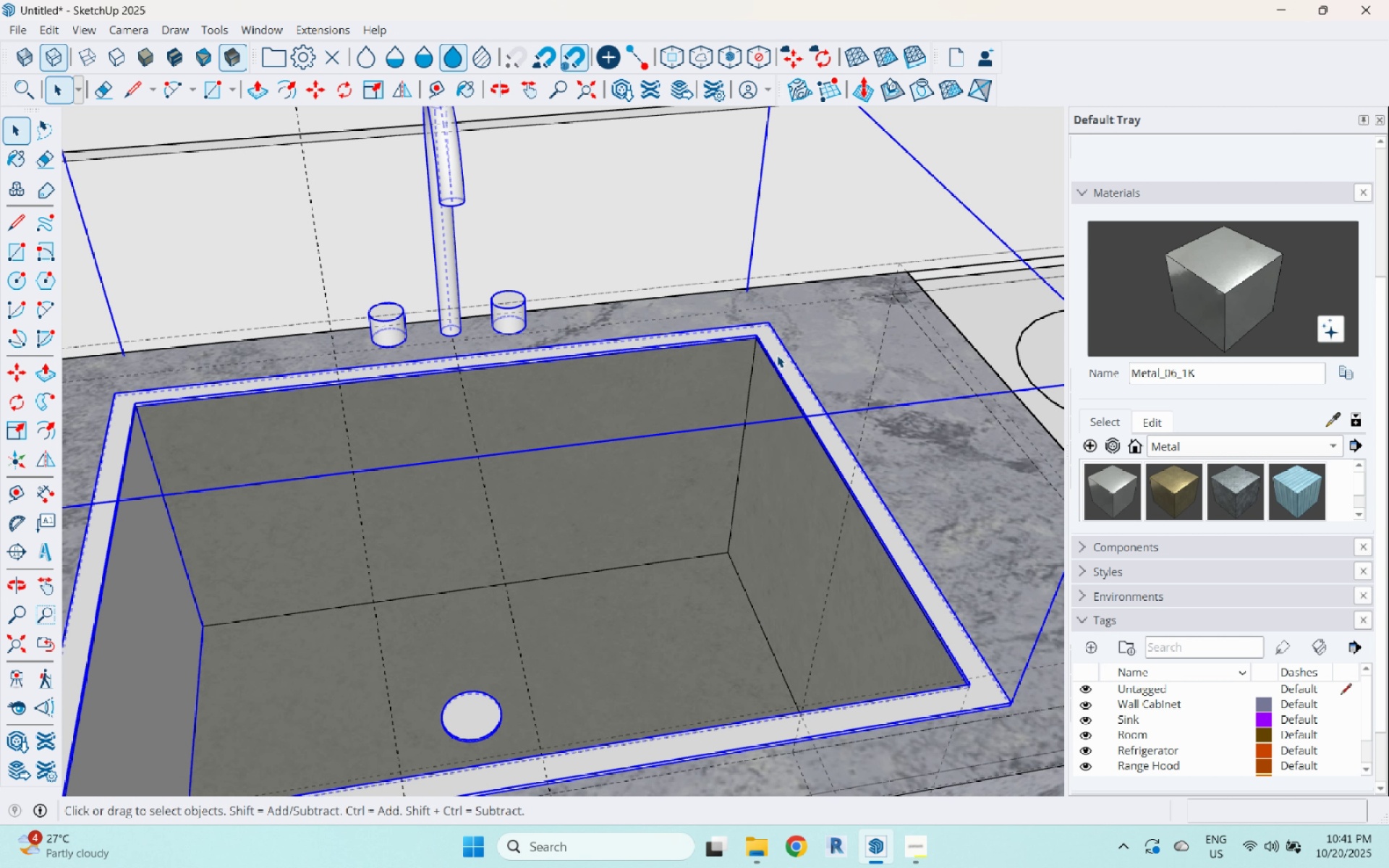 
double_click([777, 355])
 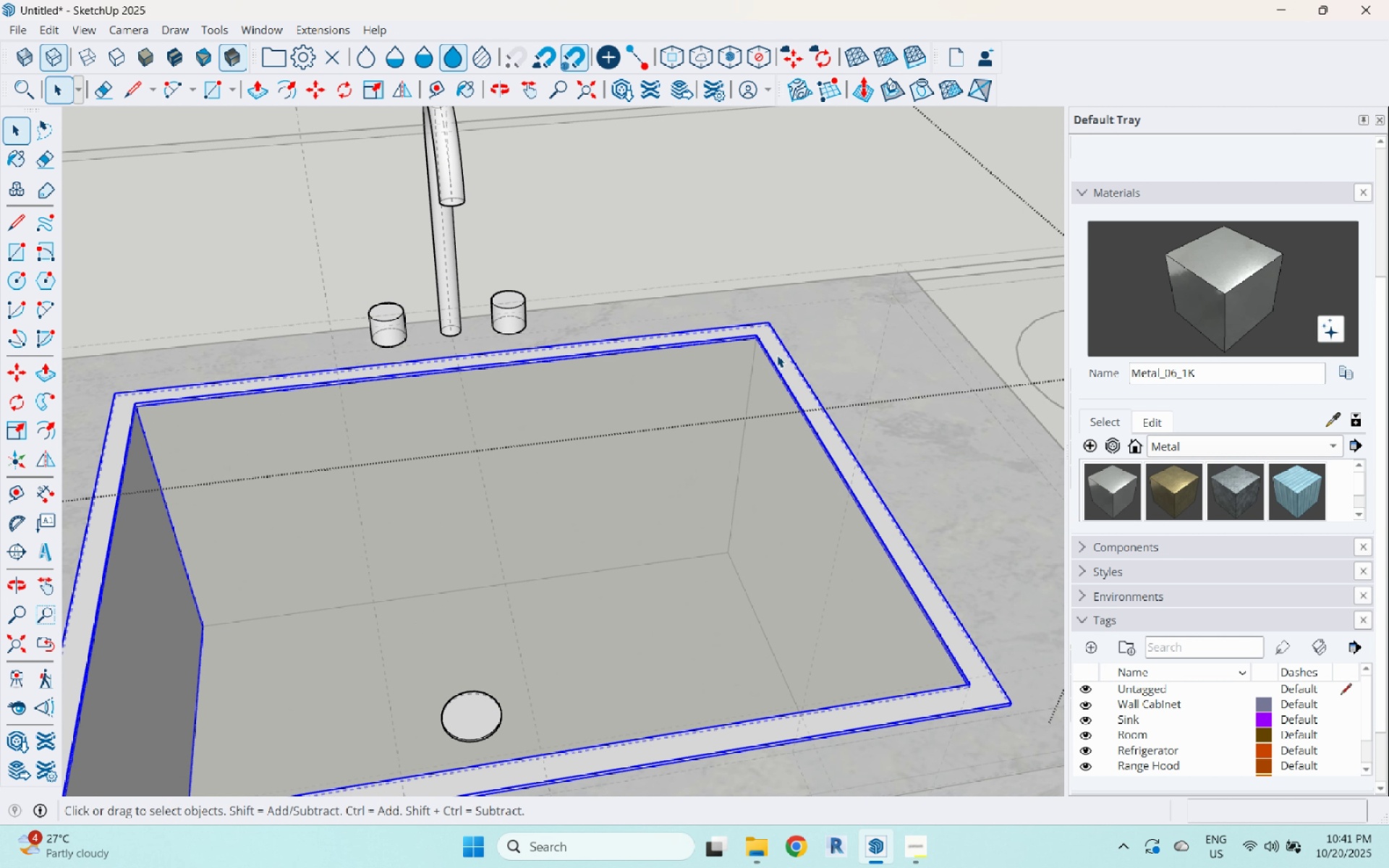 
triple_click([777, 355])
 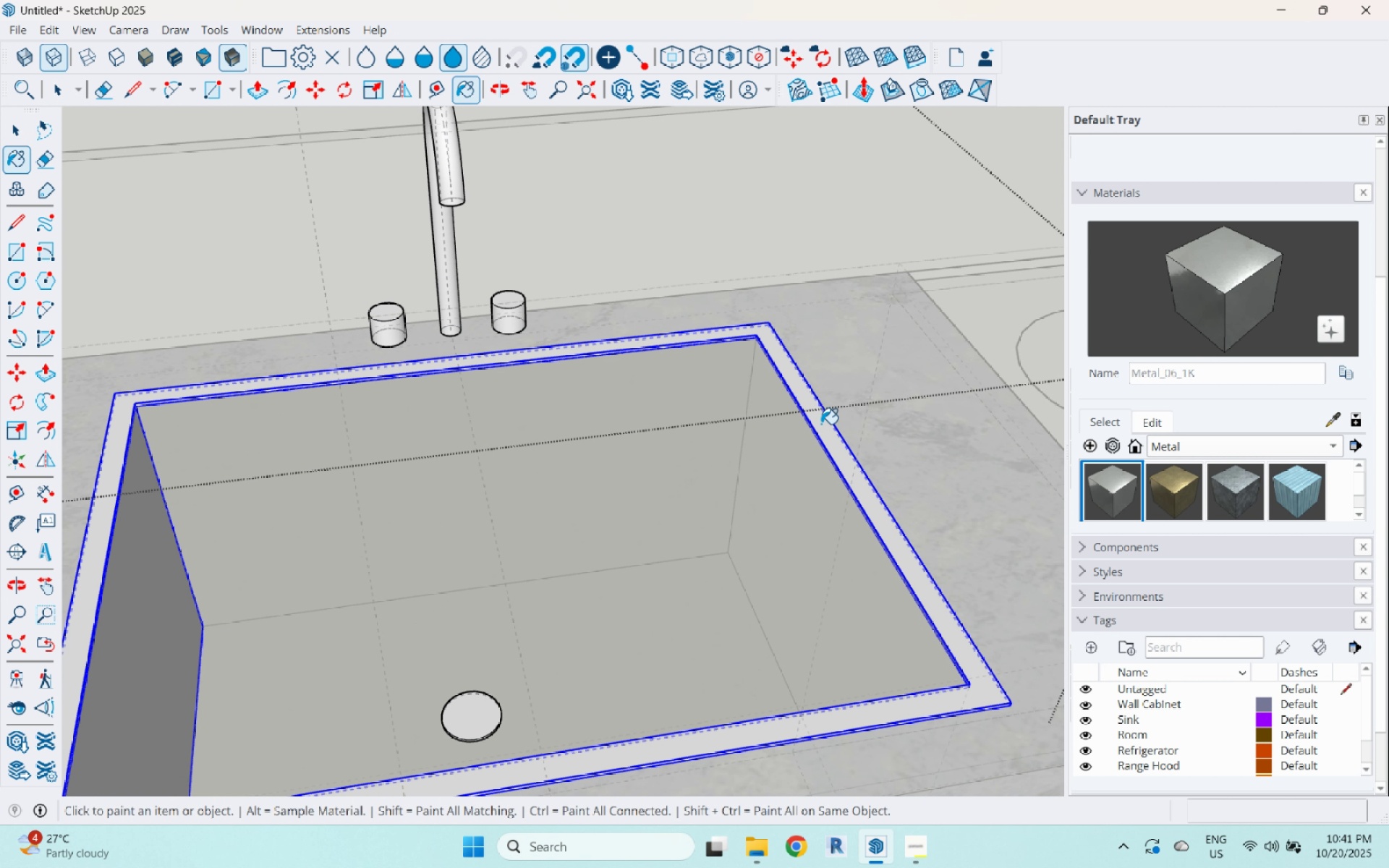 
double_click([815, 423])
 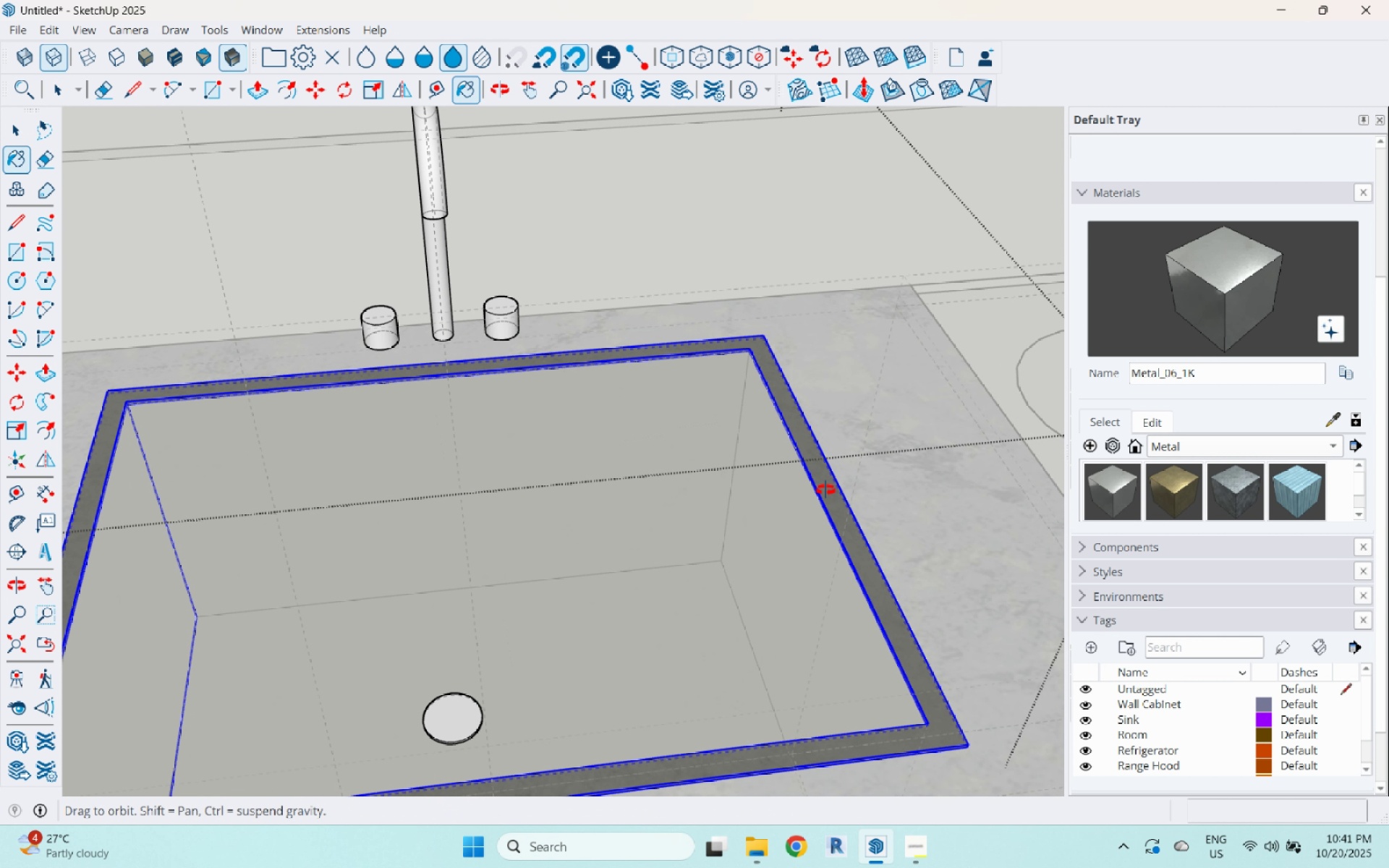 
key(Escape)
 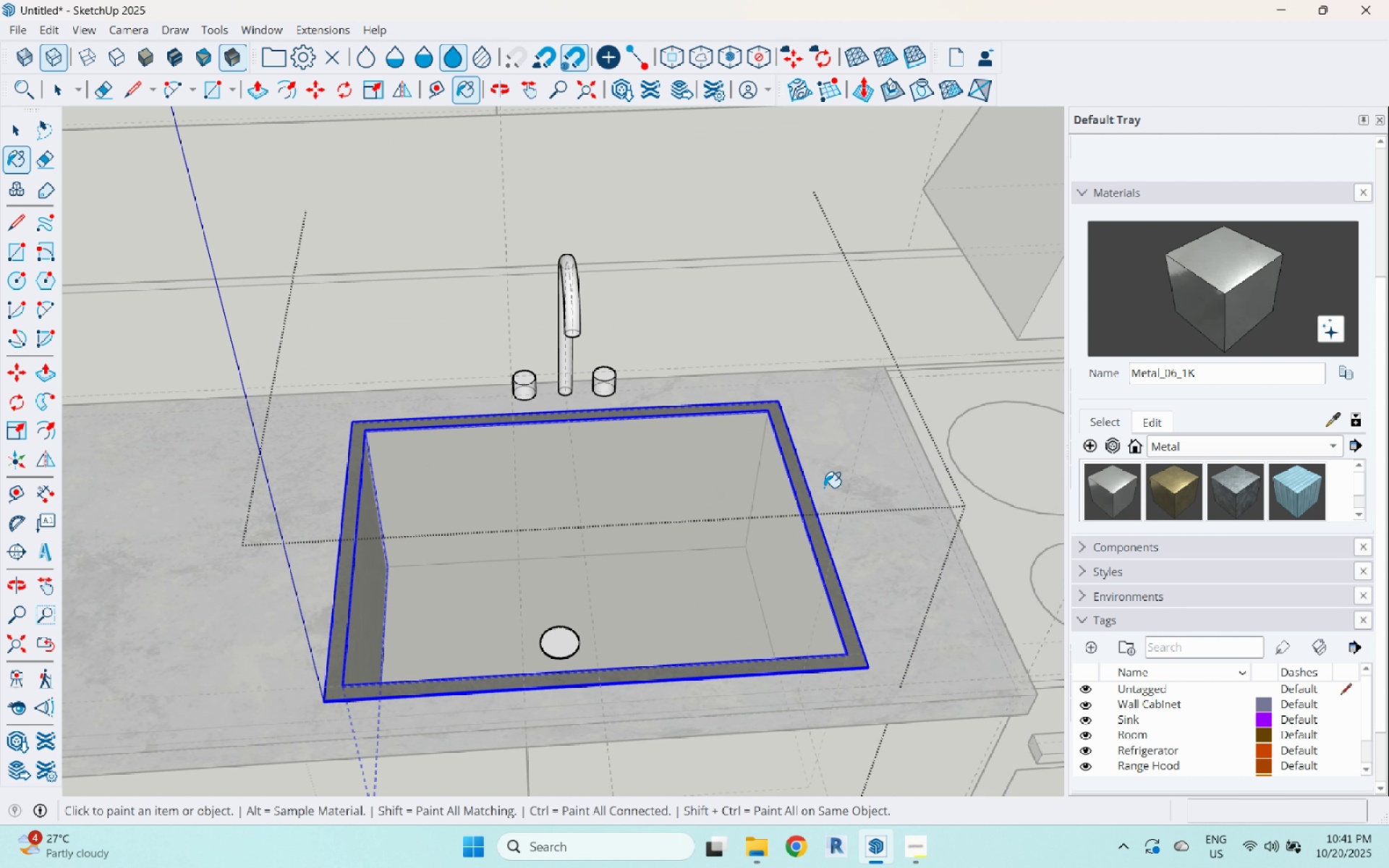 
scroll: coordinate [824, 488], scroll_direction: down, amount: 6.0
 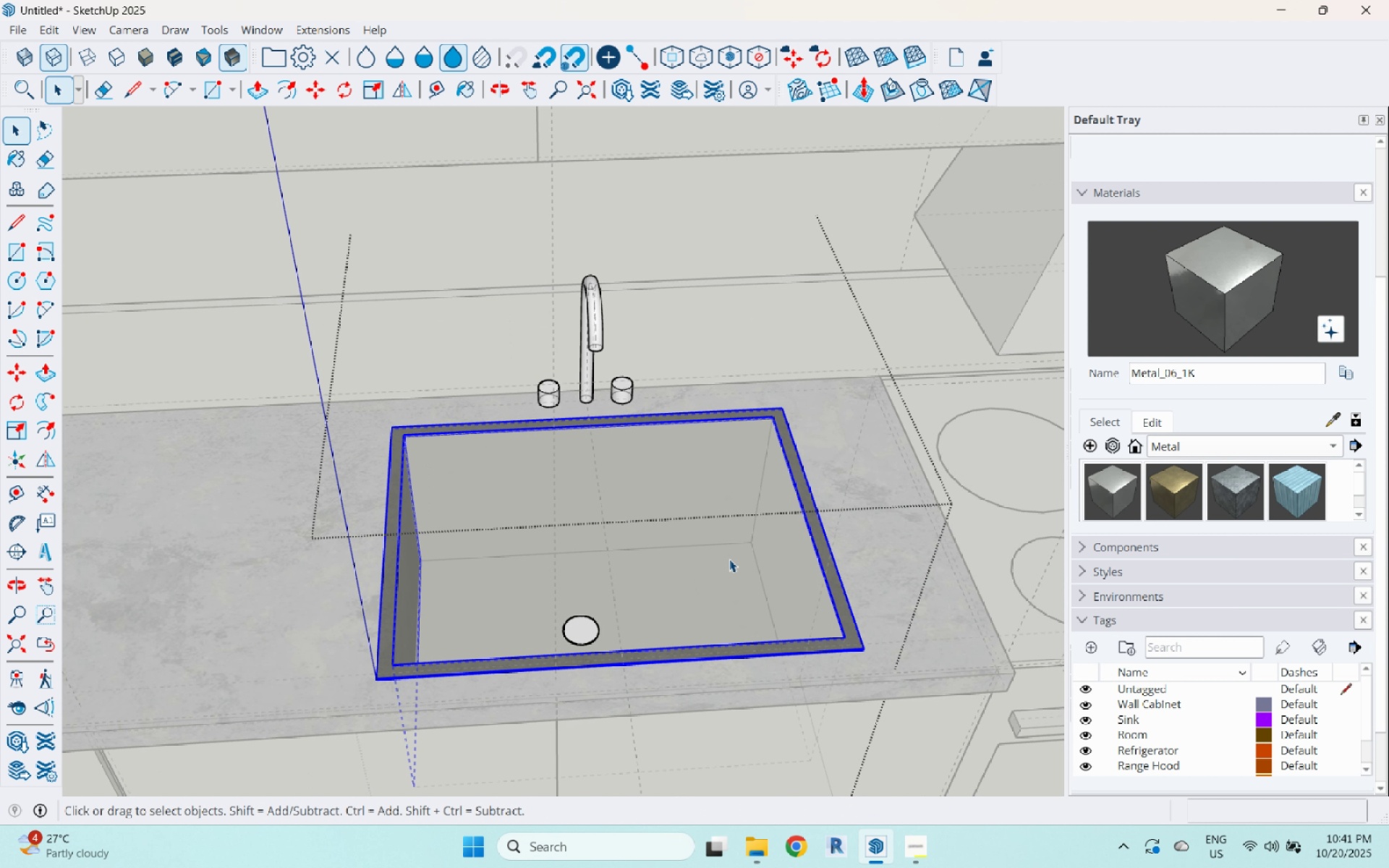 
key(Escape)
 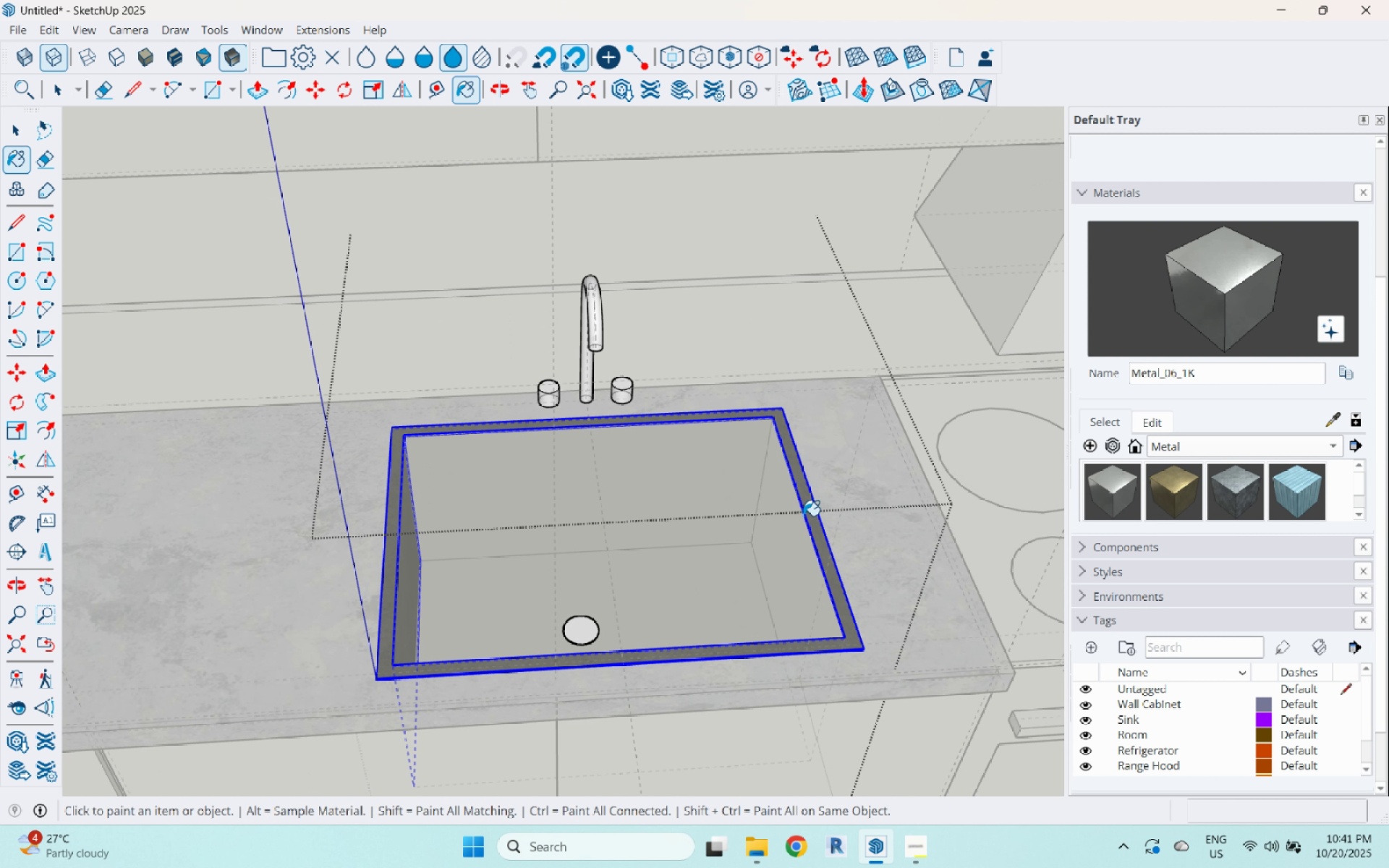 
key(Space)
 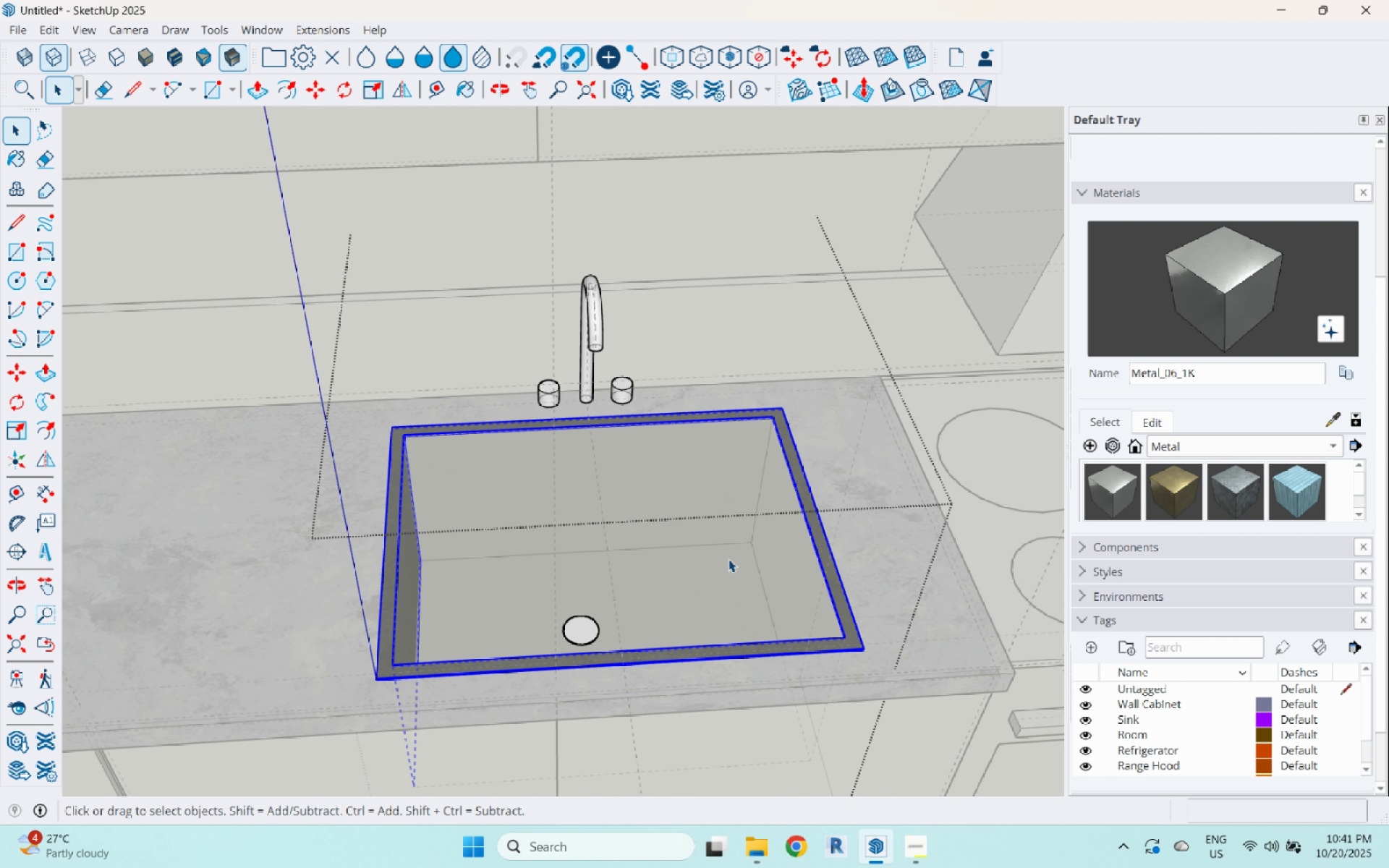 
key(Escape)
 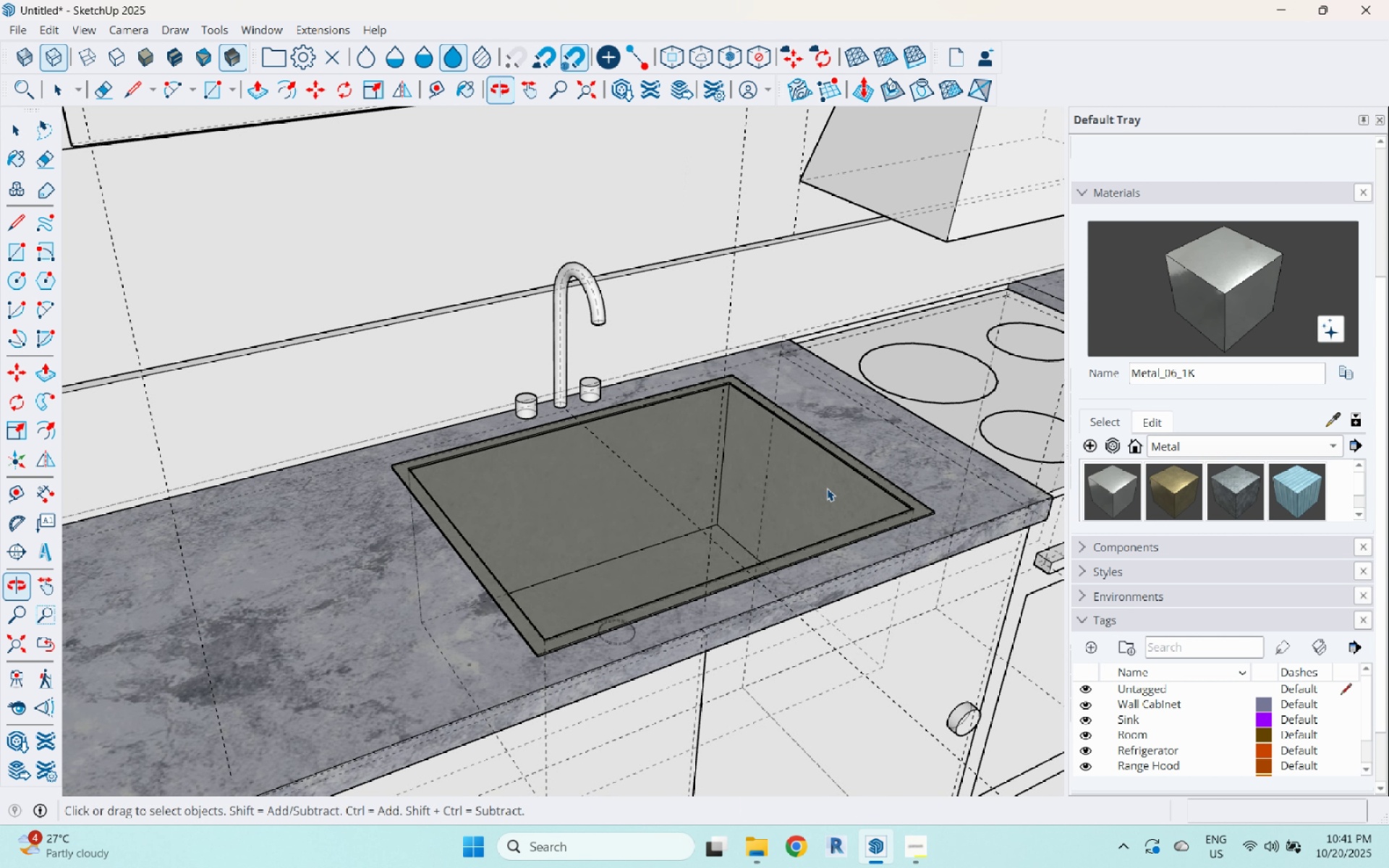 
scroll: coordinate [548, 349], scroll_direction: up, amount: 5.0
 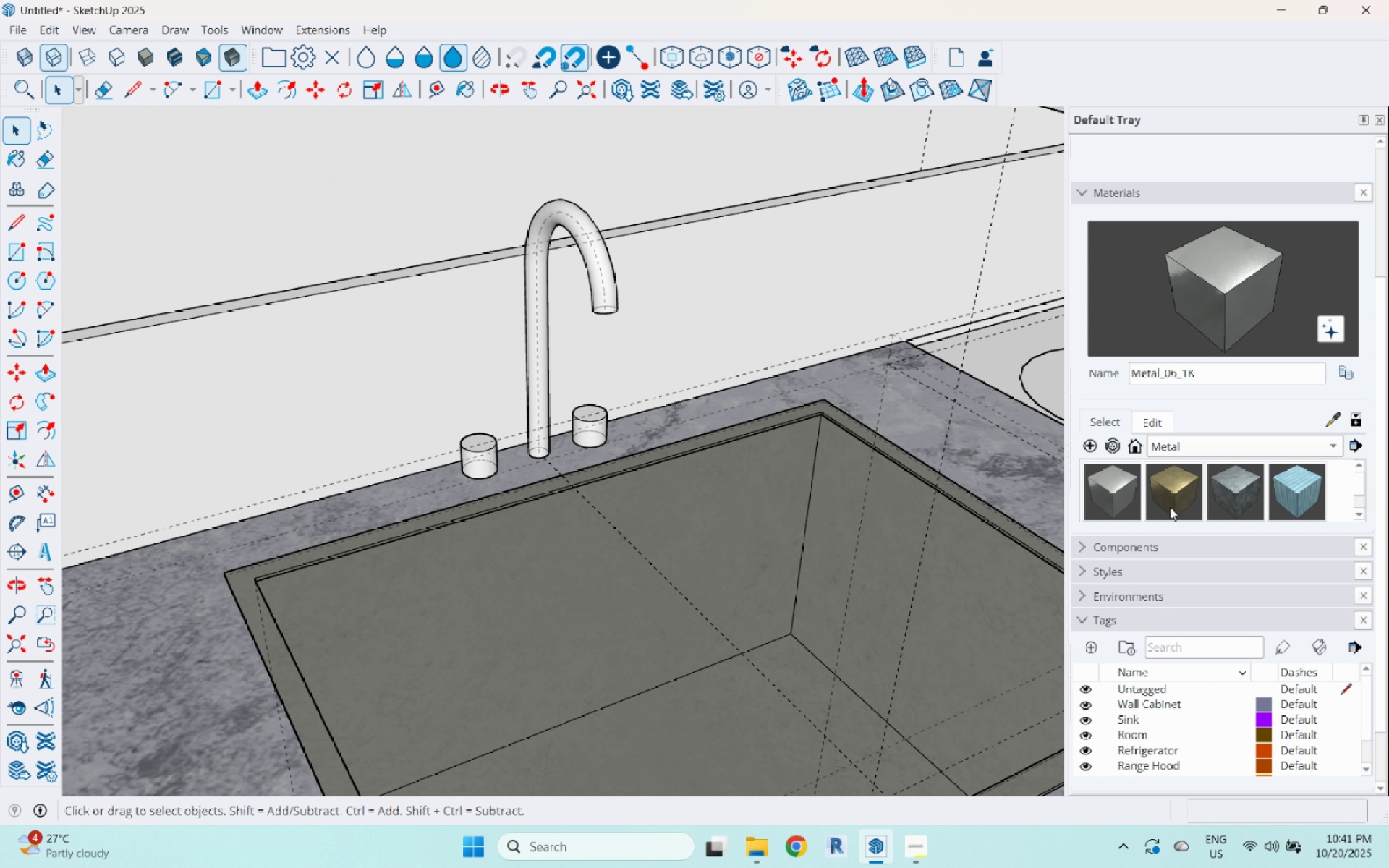 
scroll: coordinate [1182, 502], scroll_direction: down, amount: 2.0
 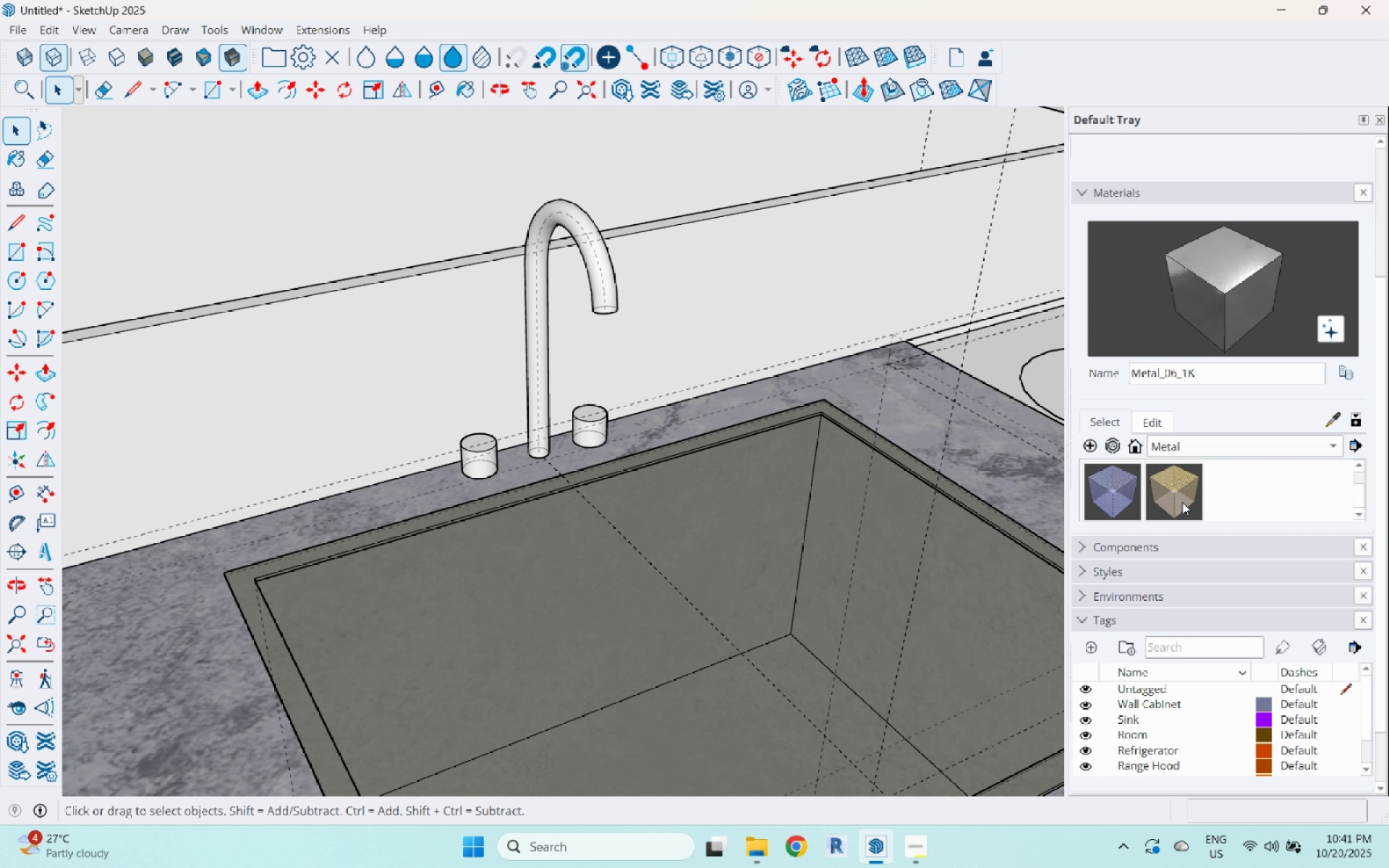 
scroll: coordinate [1182, 502], scroll_direction: up, amount: 2.0
 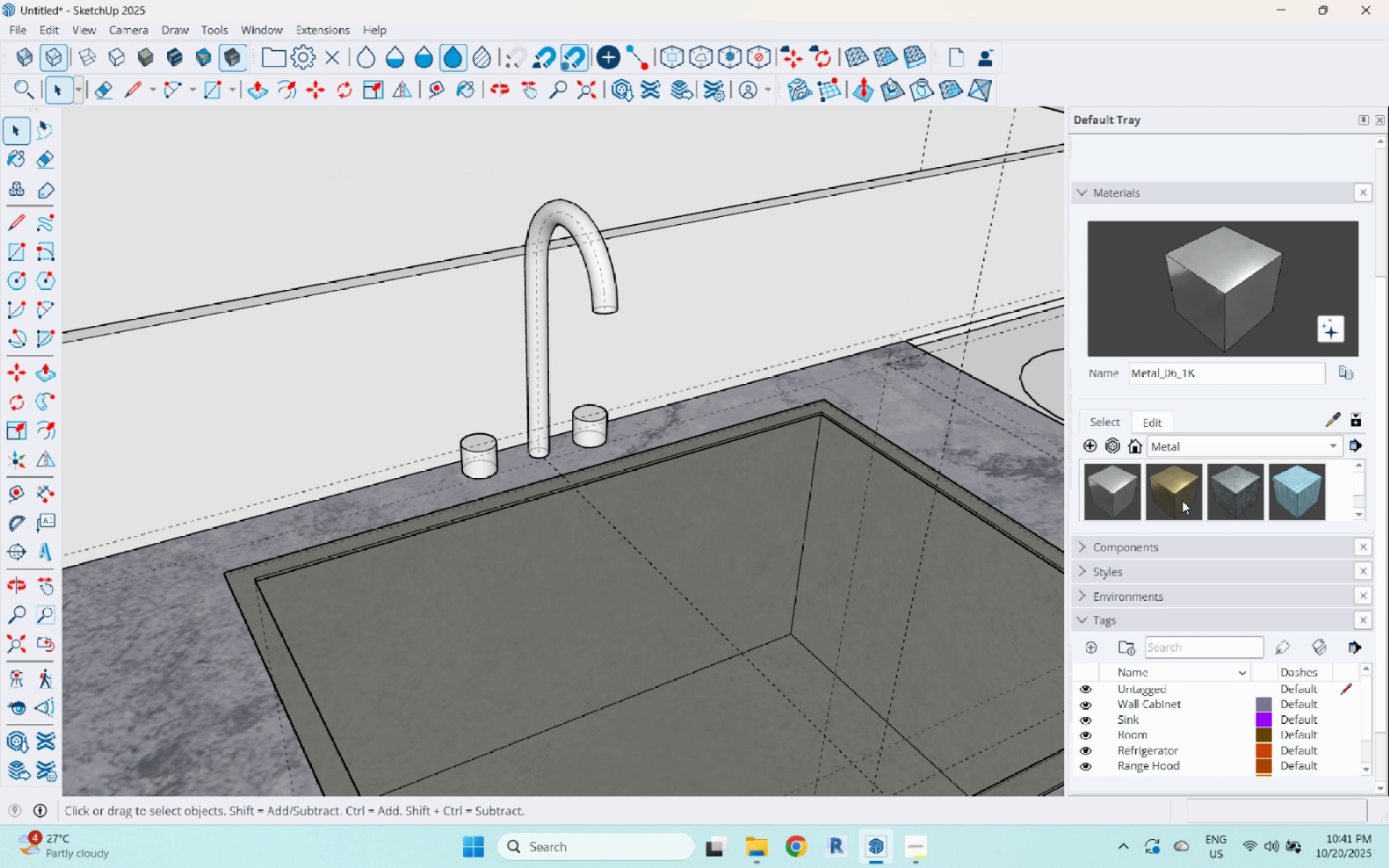 
left_click([1182, 501])
 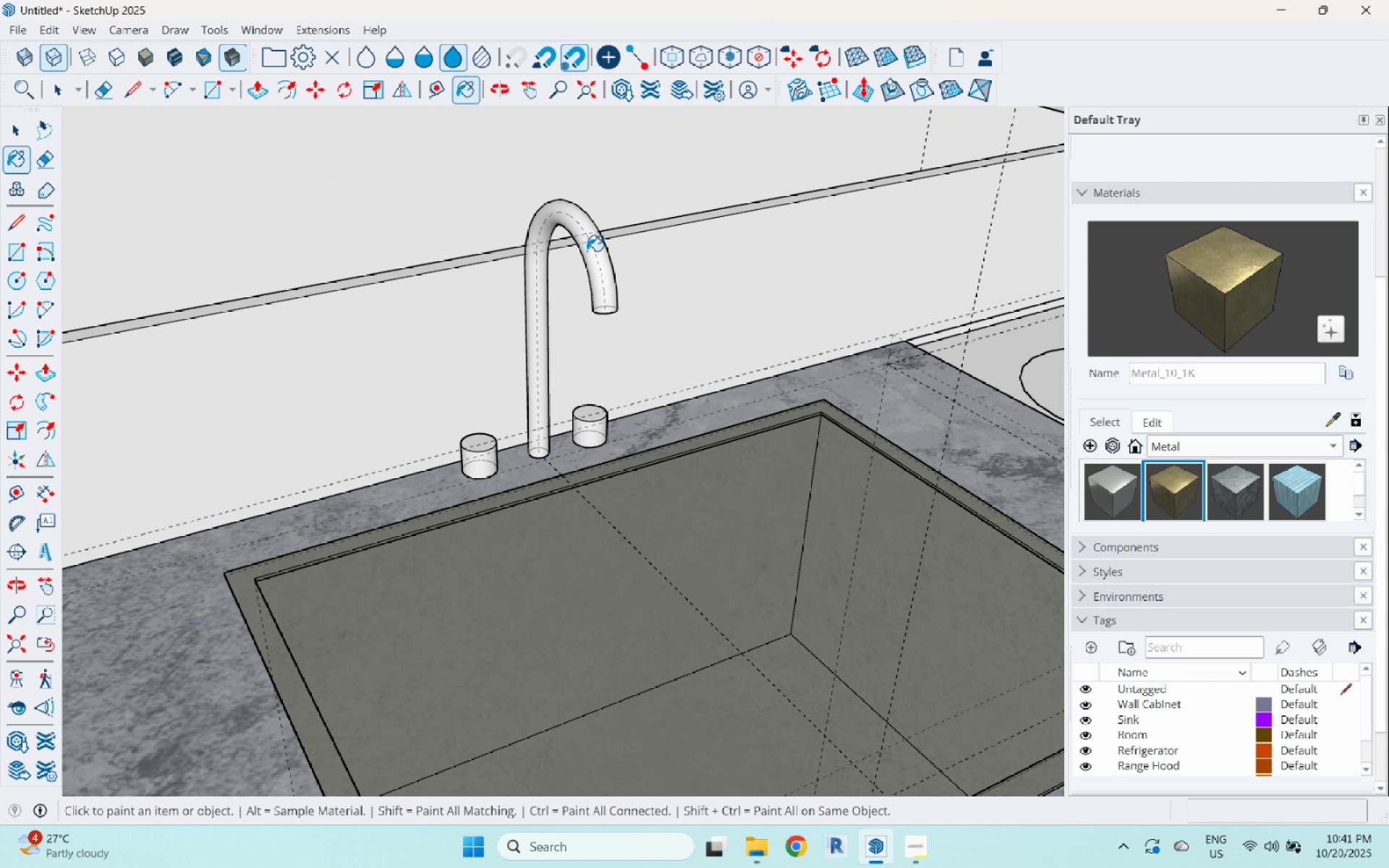 
left_click([588, 250])
 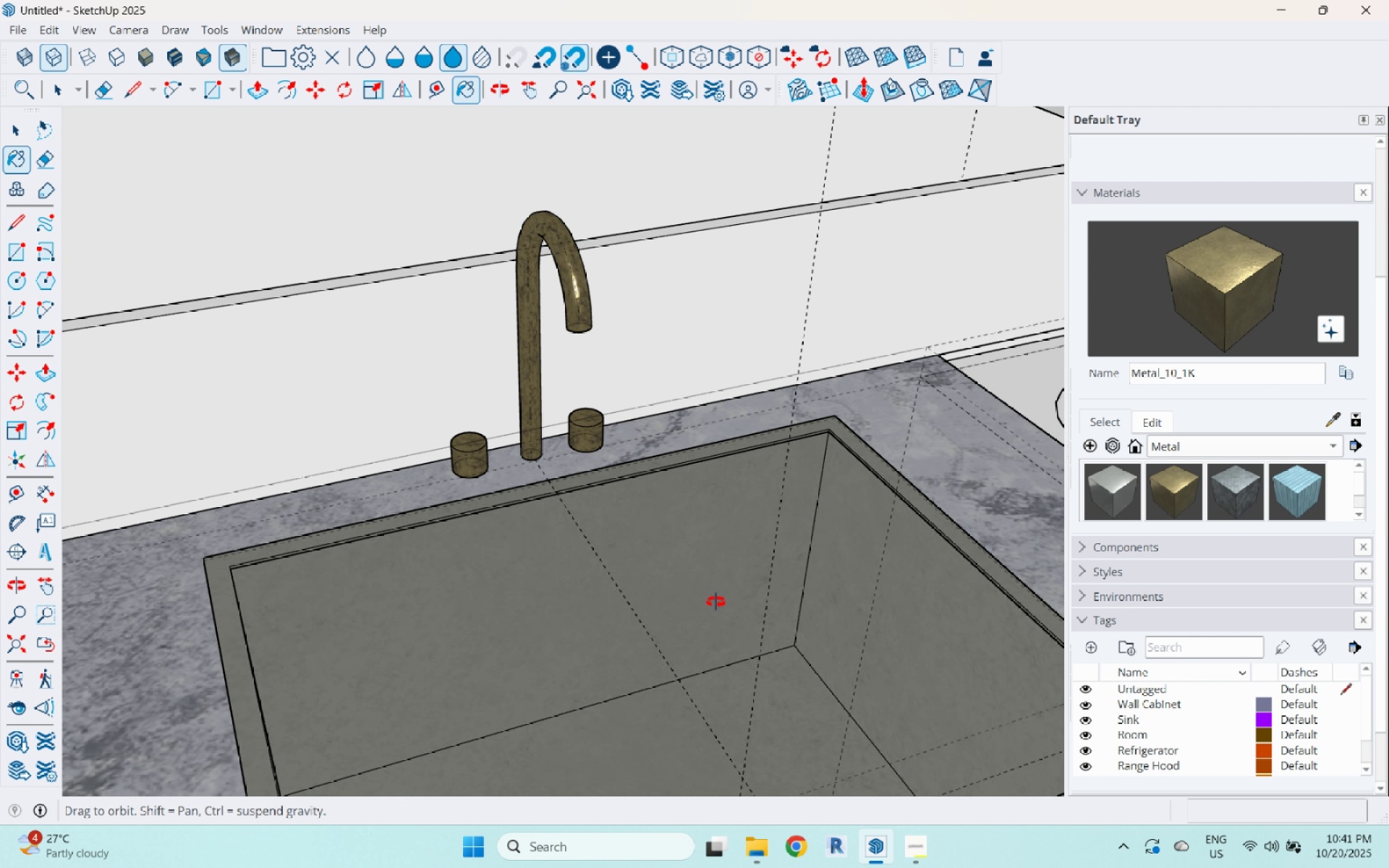 
scroll: coordinate [654, 678], scroll_direction: up, amount: 1.0
 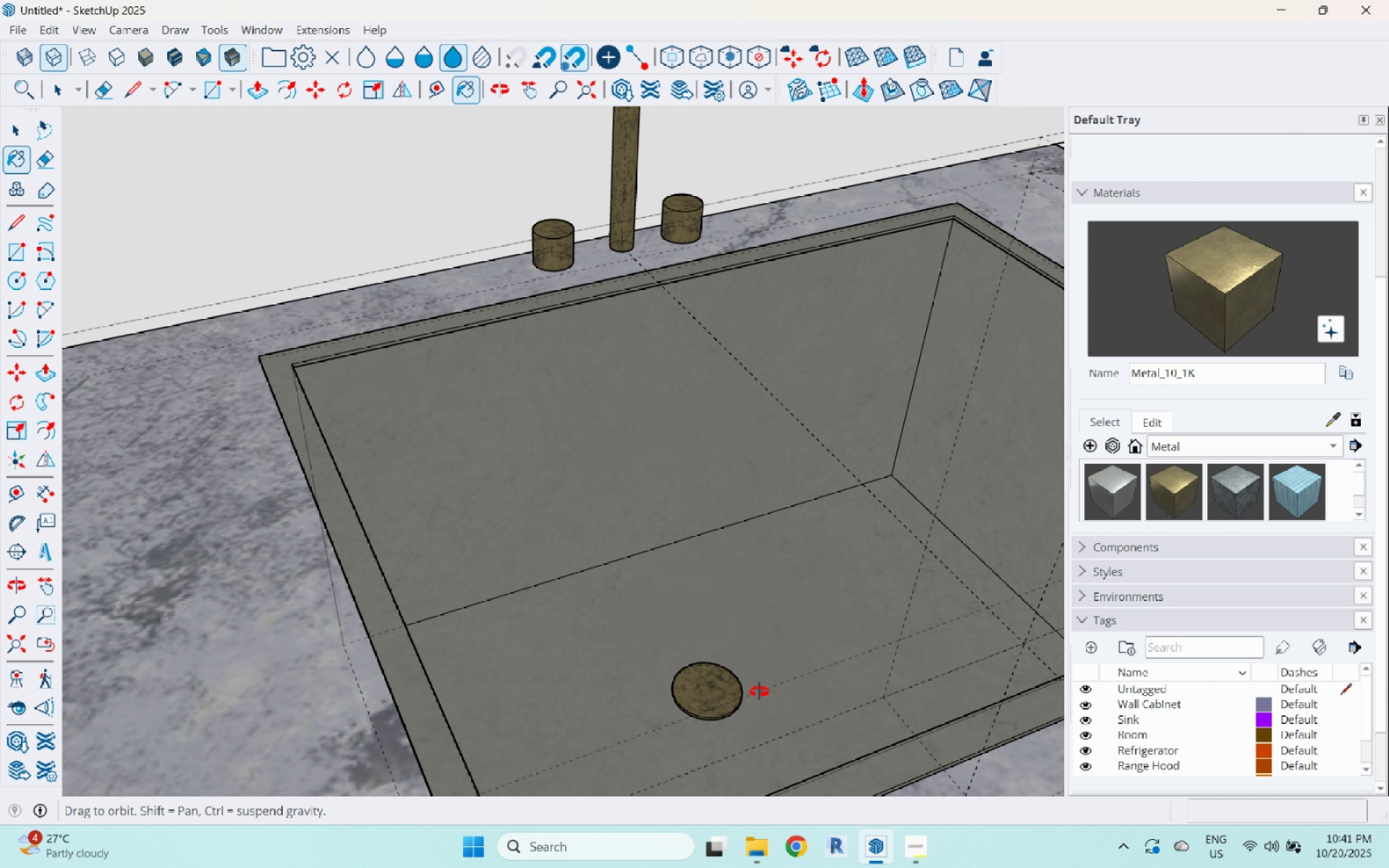 
key(Space)
 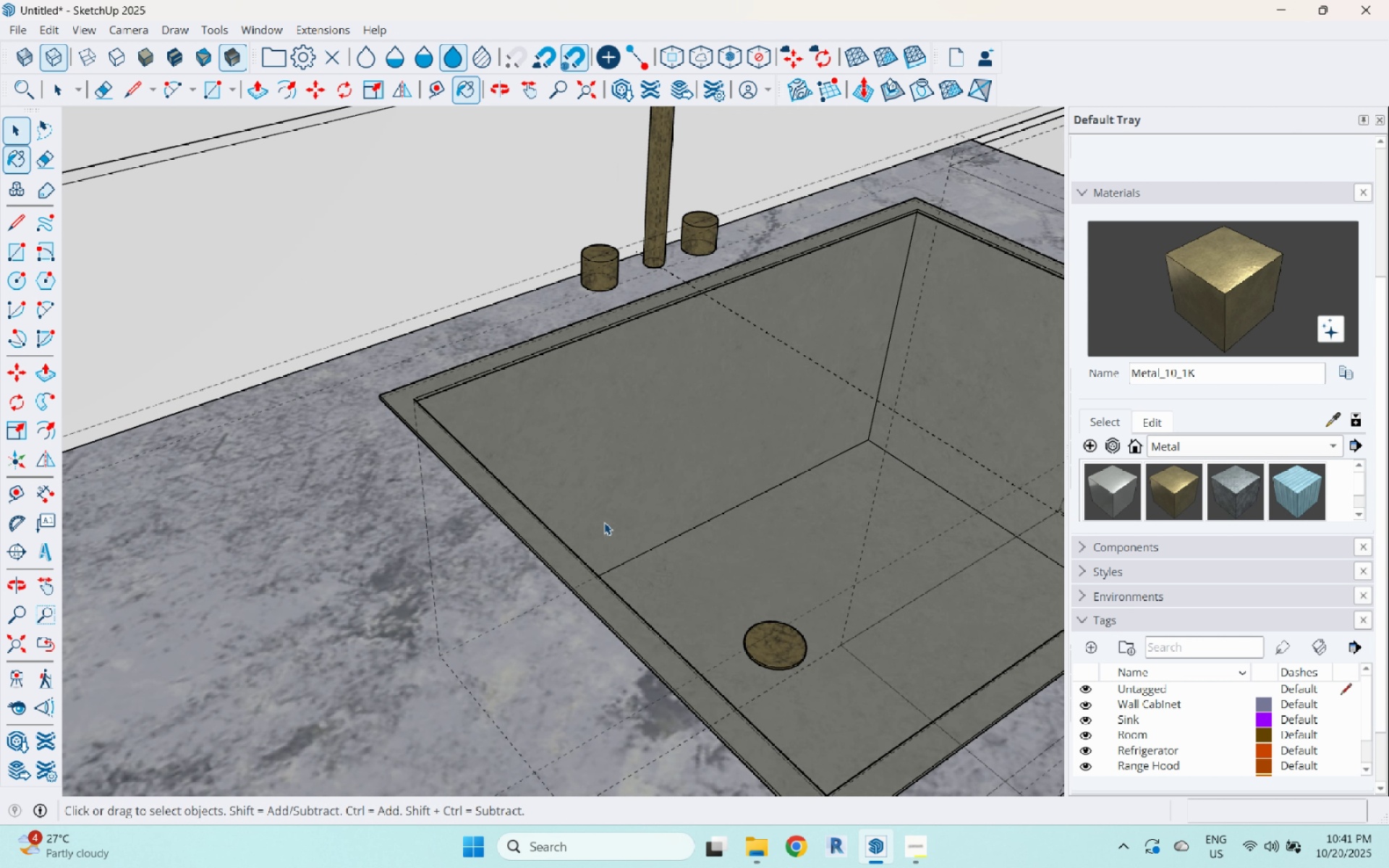 
scroll: coordinate [603, 525], scroll_direction: down, amount: 13.0
 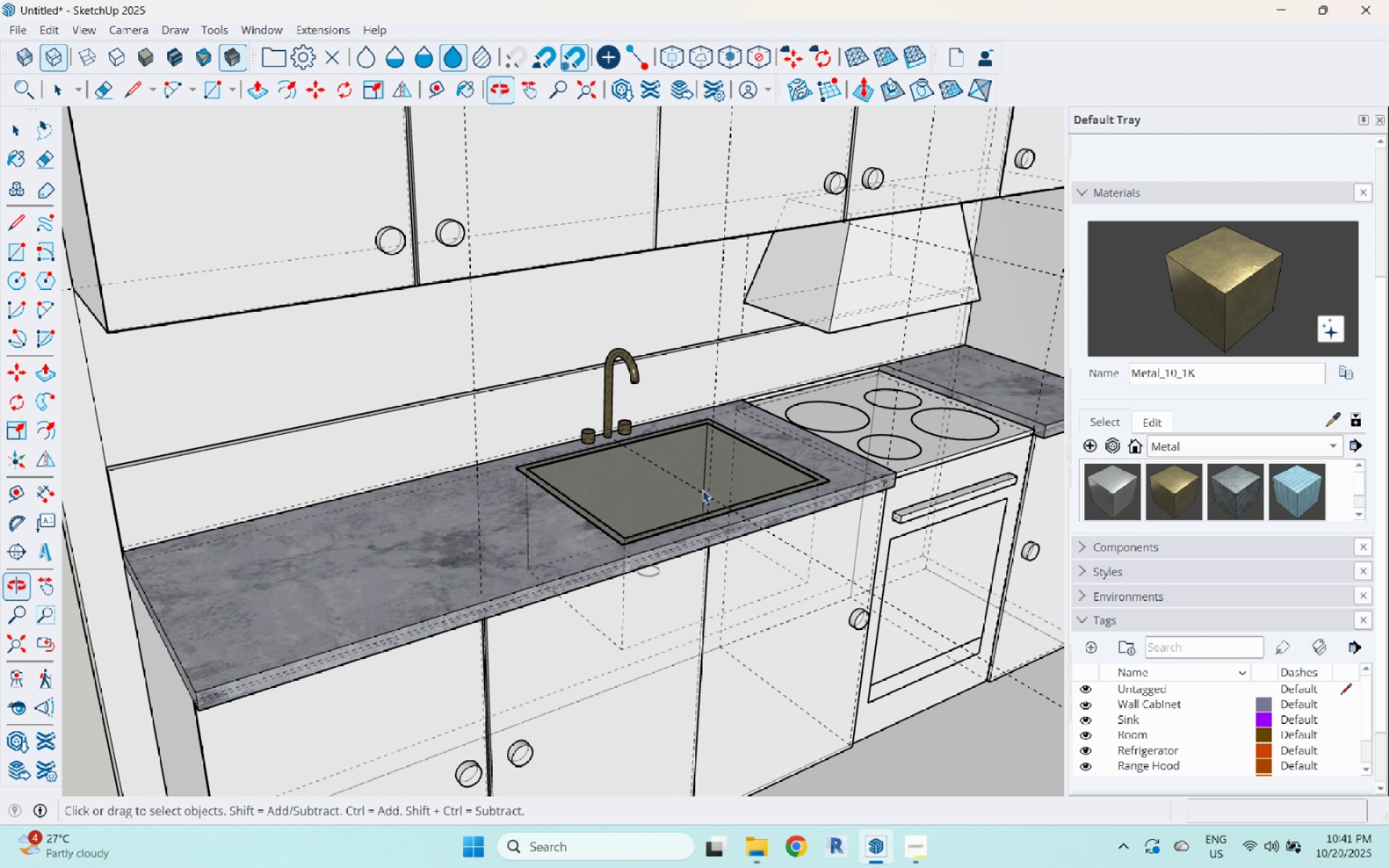 
key(Escape)
 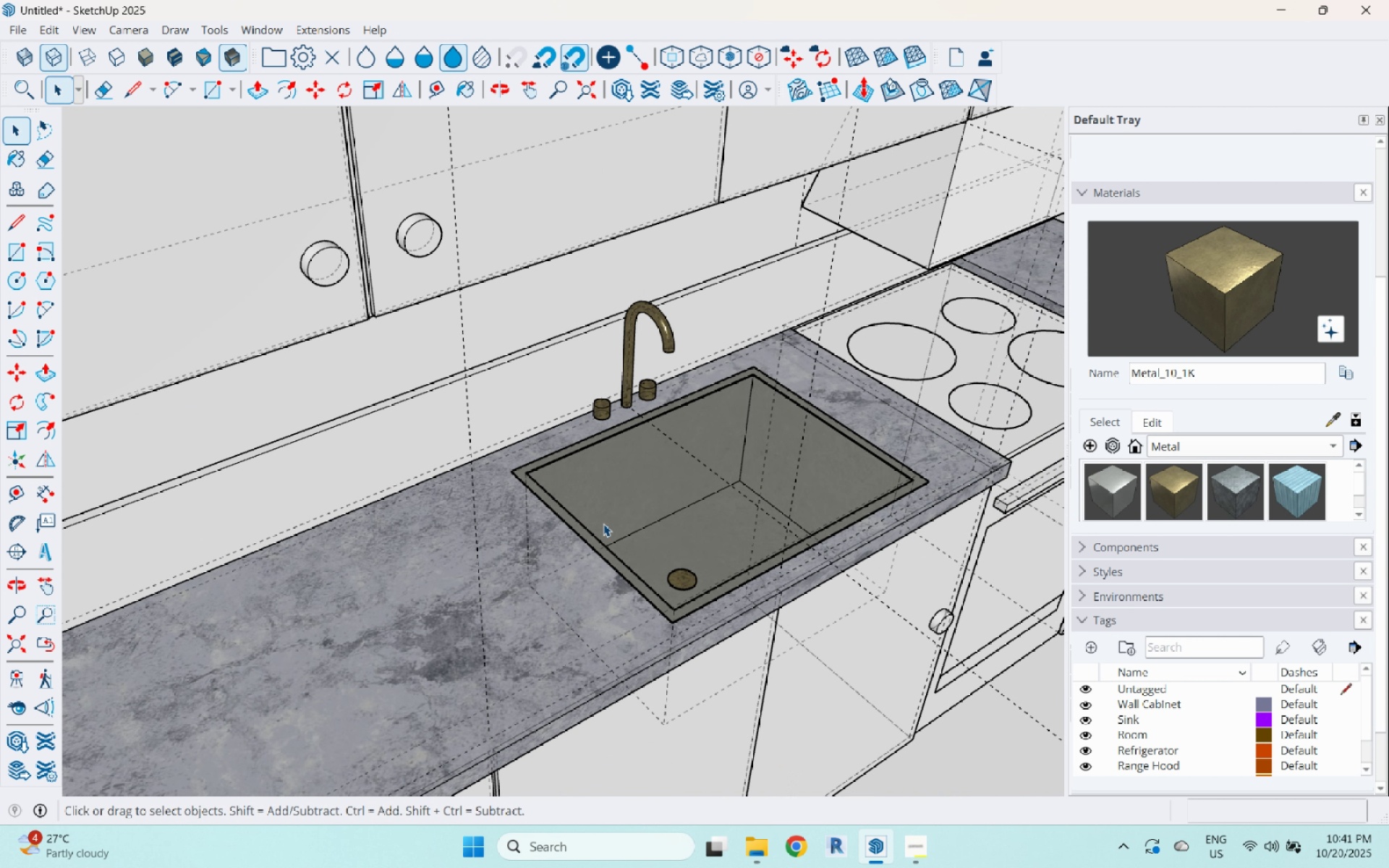 
key(Escape)
 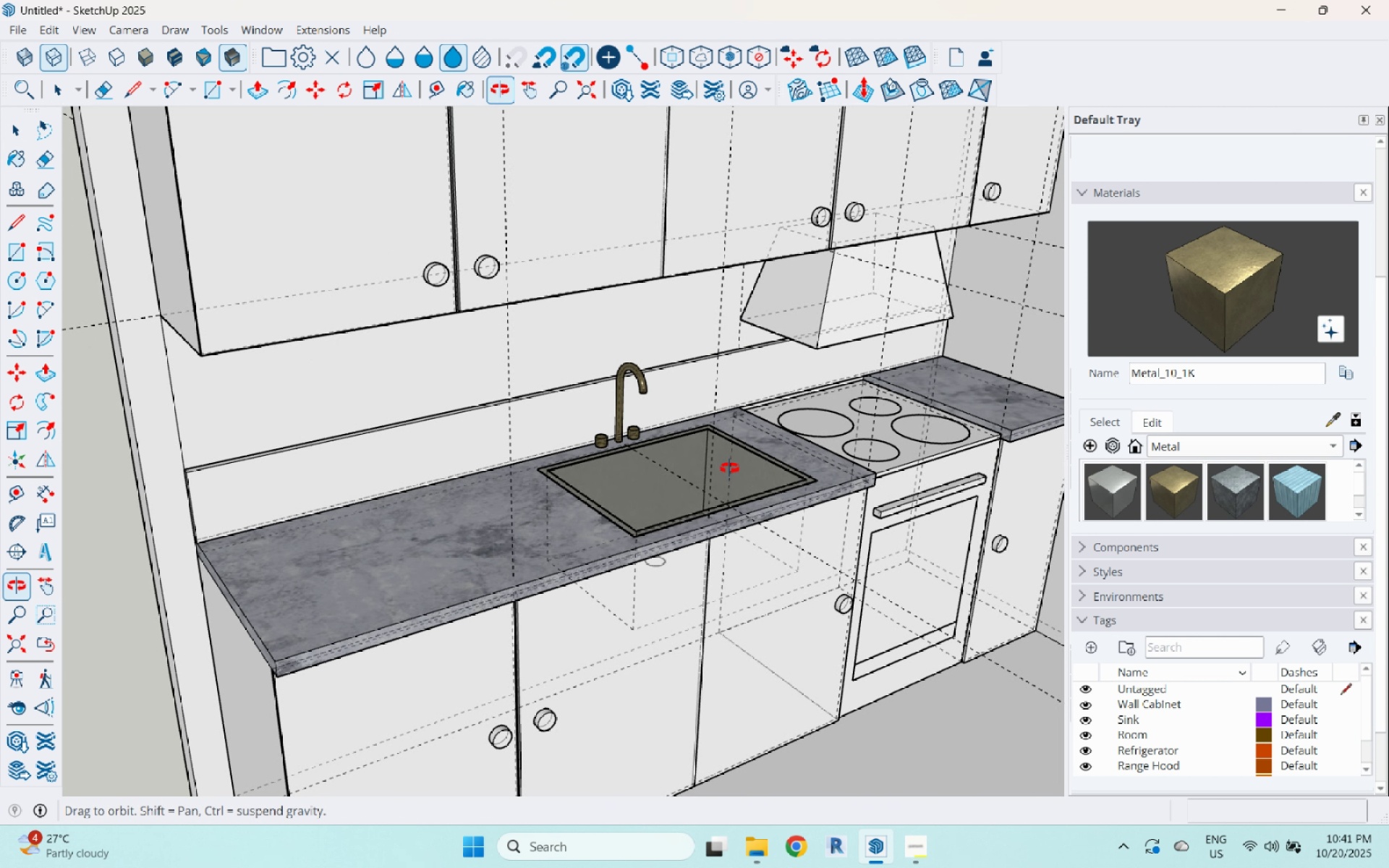 
scroll: coordinate [624, 583], scroll_direction: down, amount: 4.0
 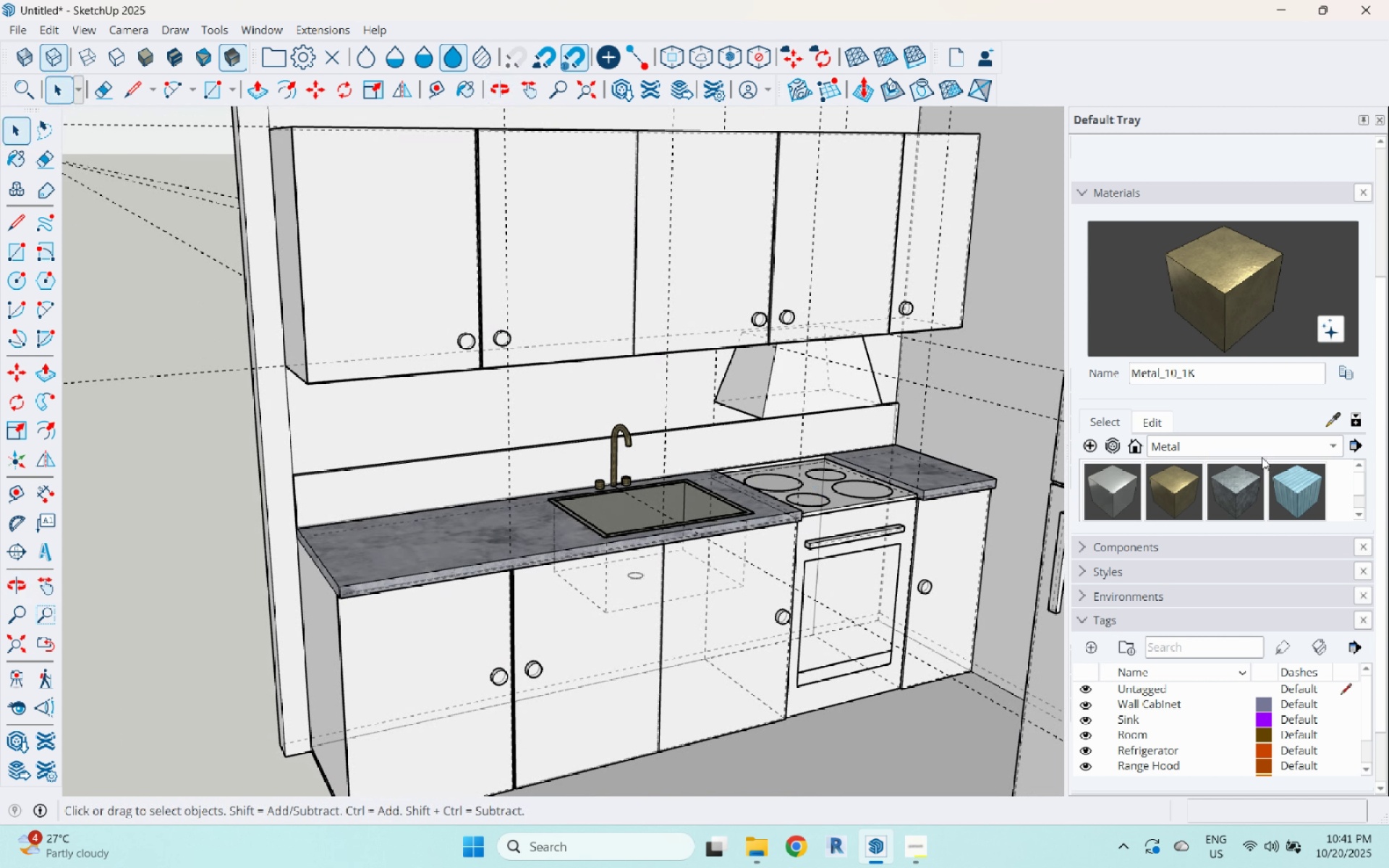 
left_click([1168, 495])
 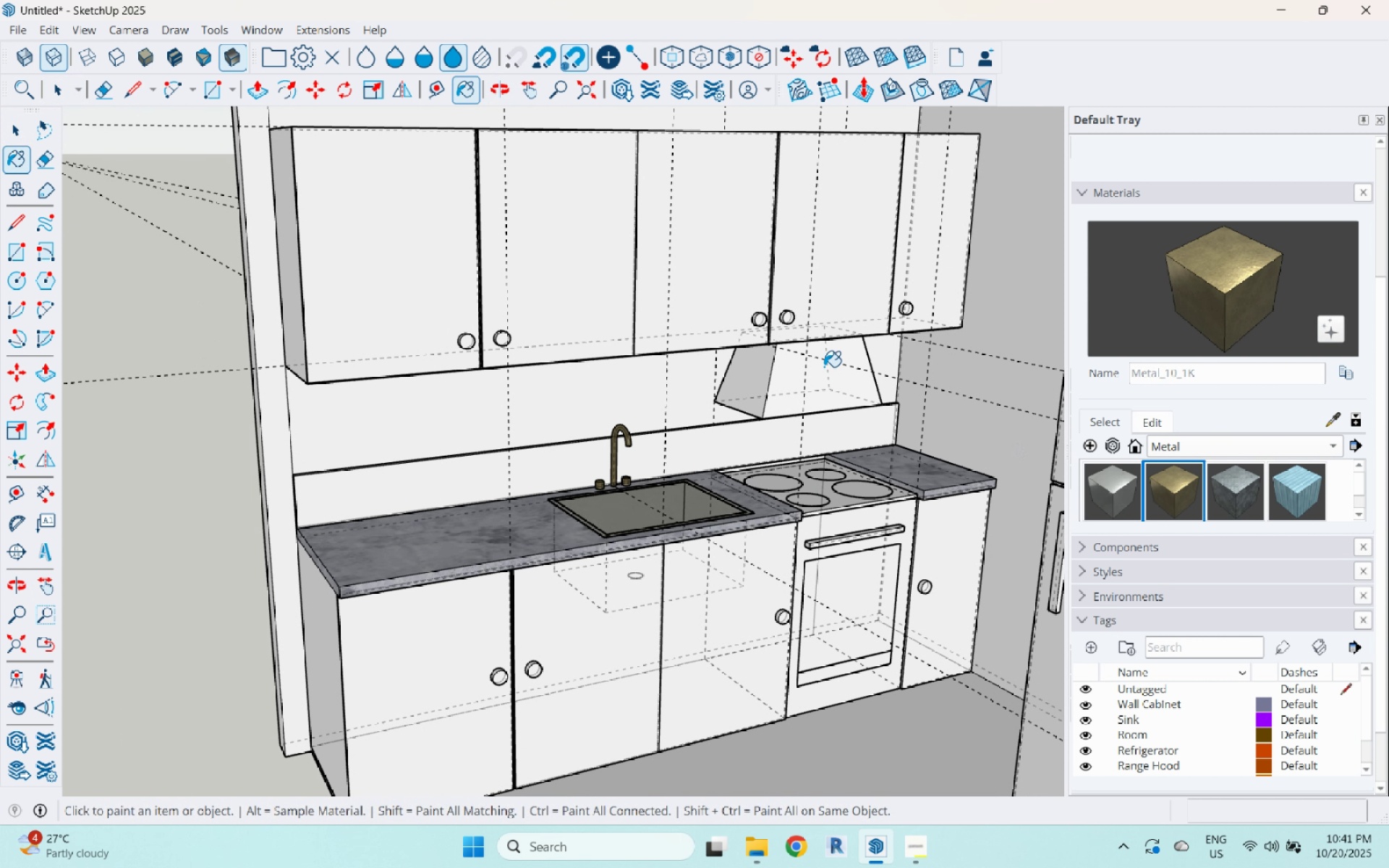 
scroll: coordinate [823, 370], scroll_direction: up, amount: 4.0
 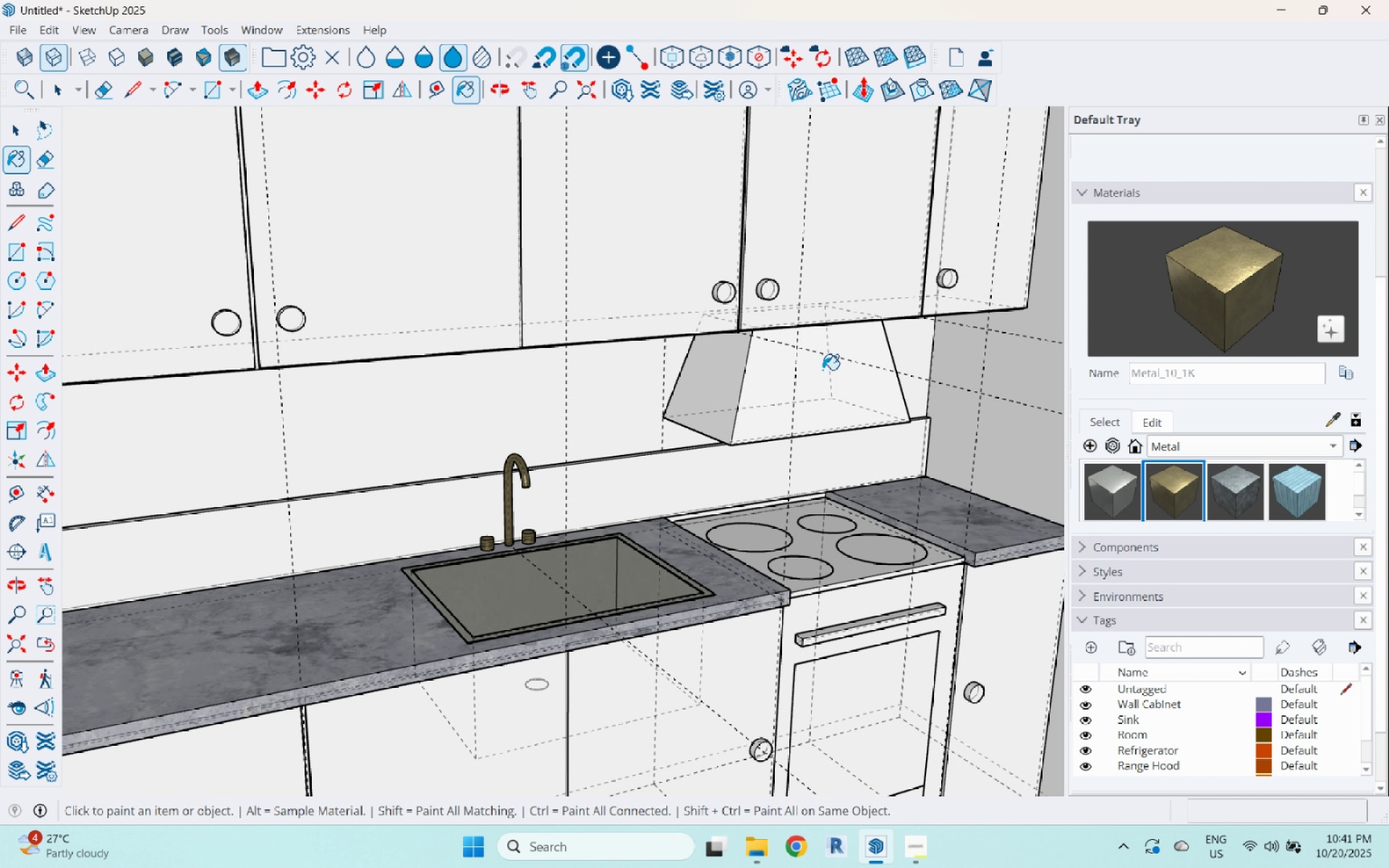 
left_click([823, 370])
 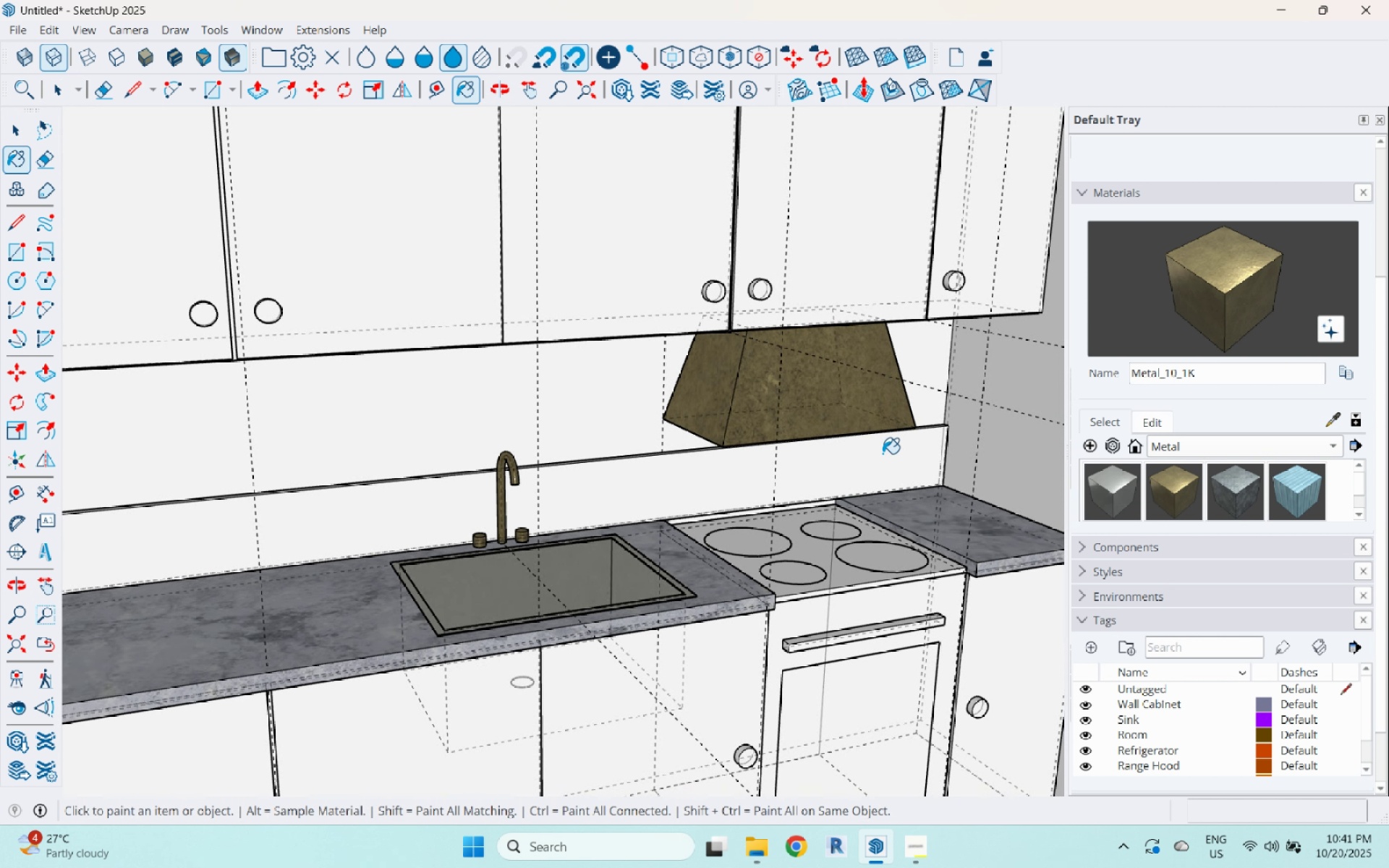 
scroll: coordinate [875, 637], scroll_direction: up, amount: 8.0
 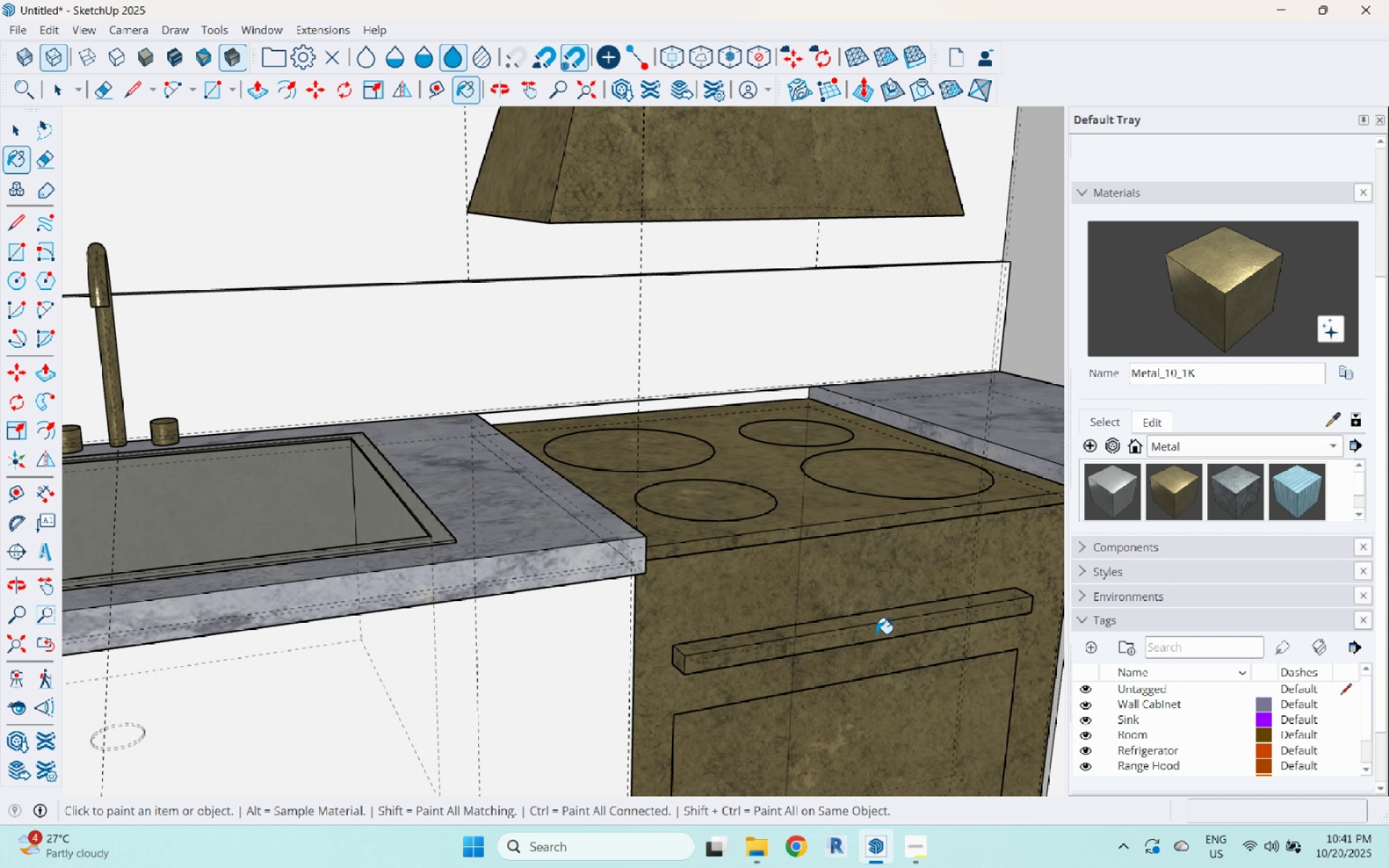 
left_click([876, 634])
 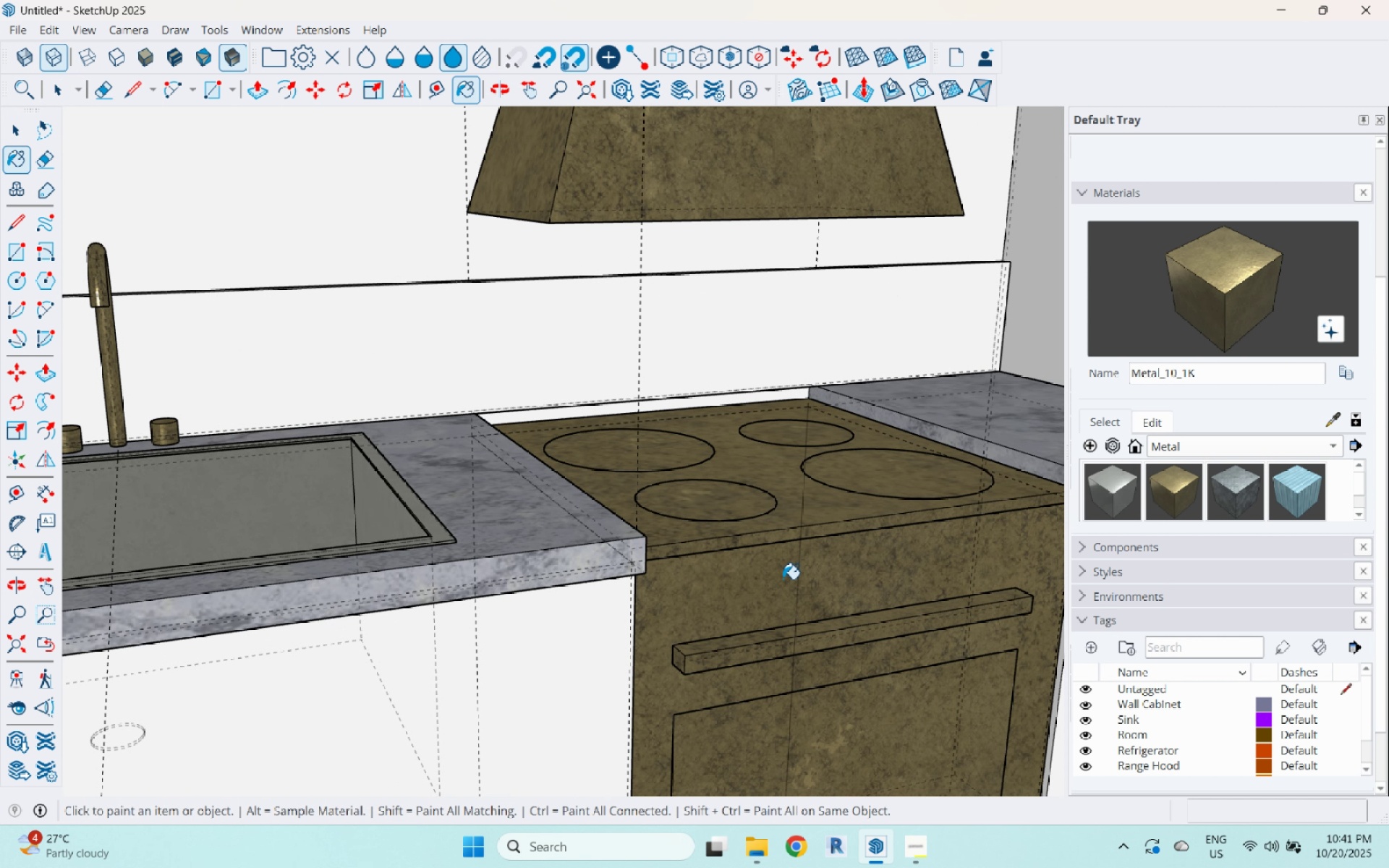 
scroll: coordinate [783, 588], scroll_direction: down, amount: 4.0
 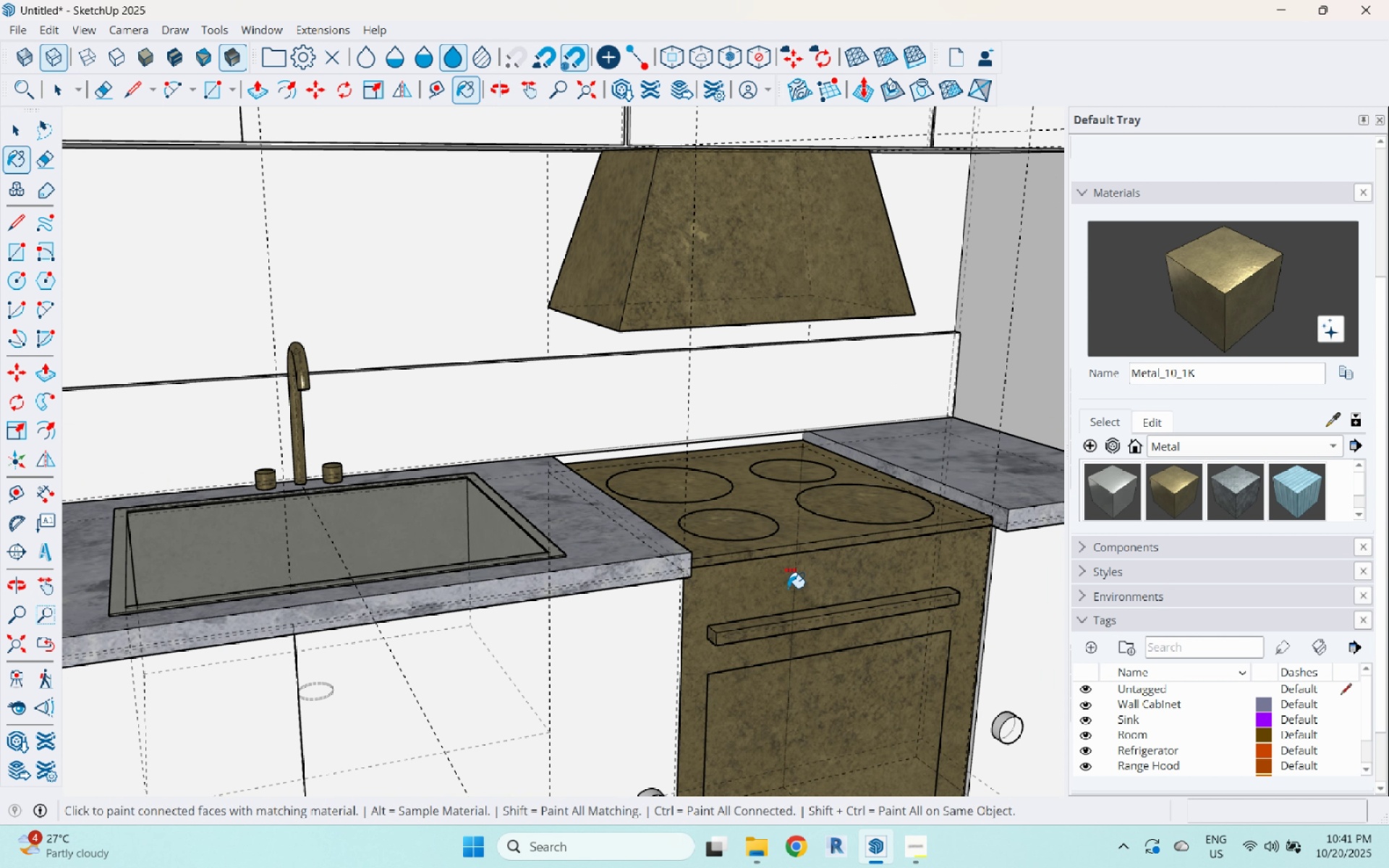 
key(Control+Z)
 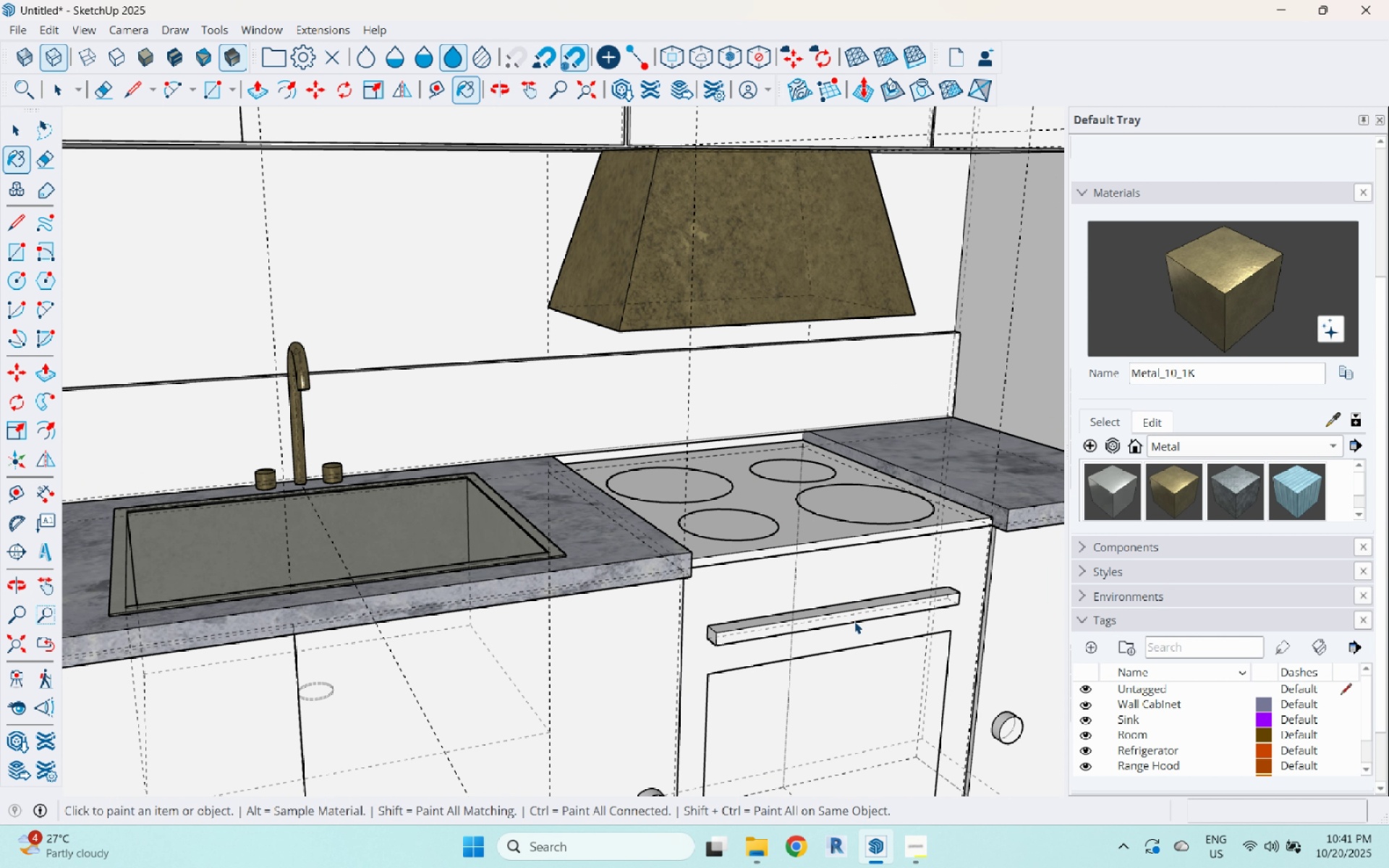 
key(Space)
 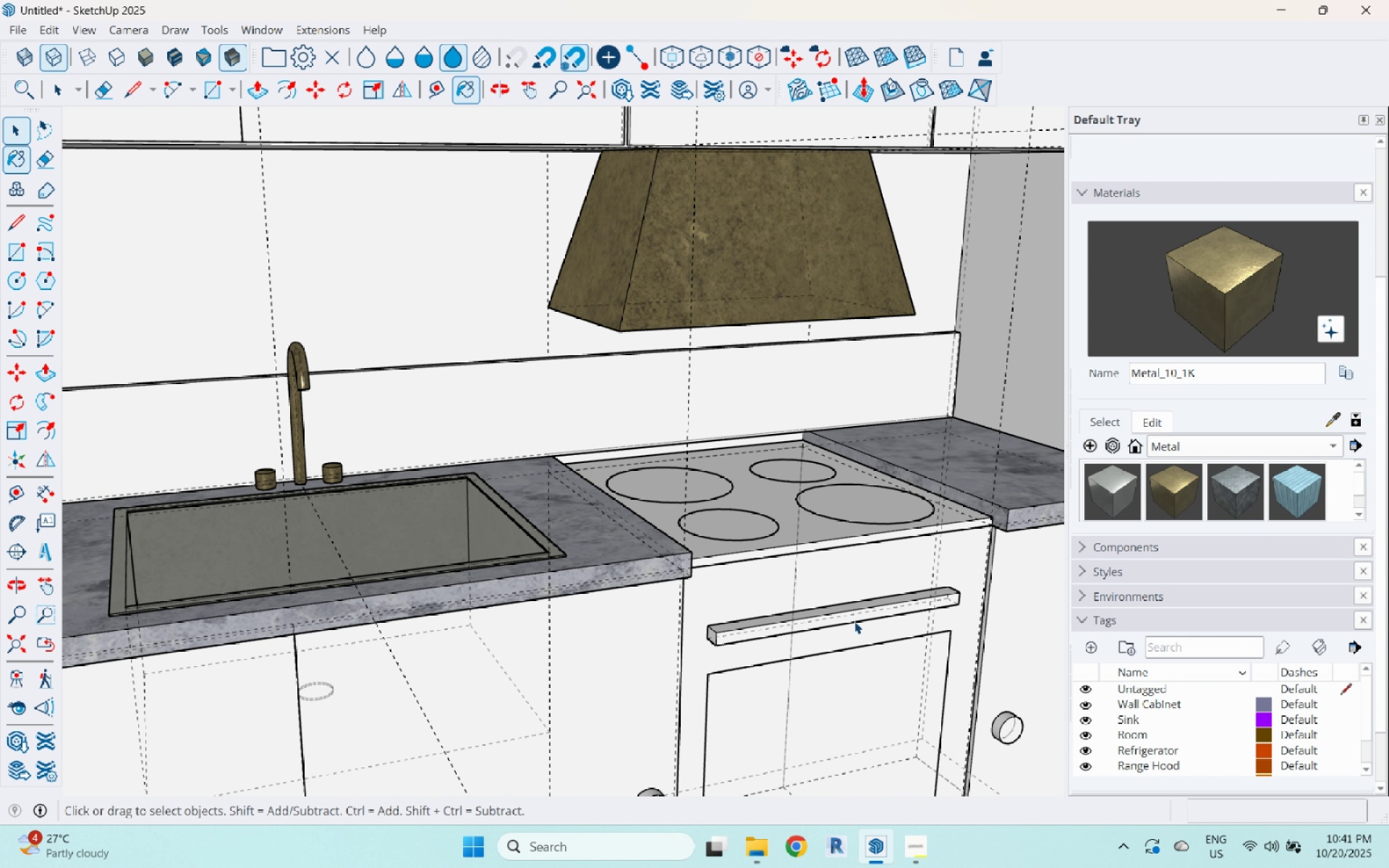 
left_click([854, 621])
 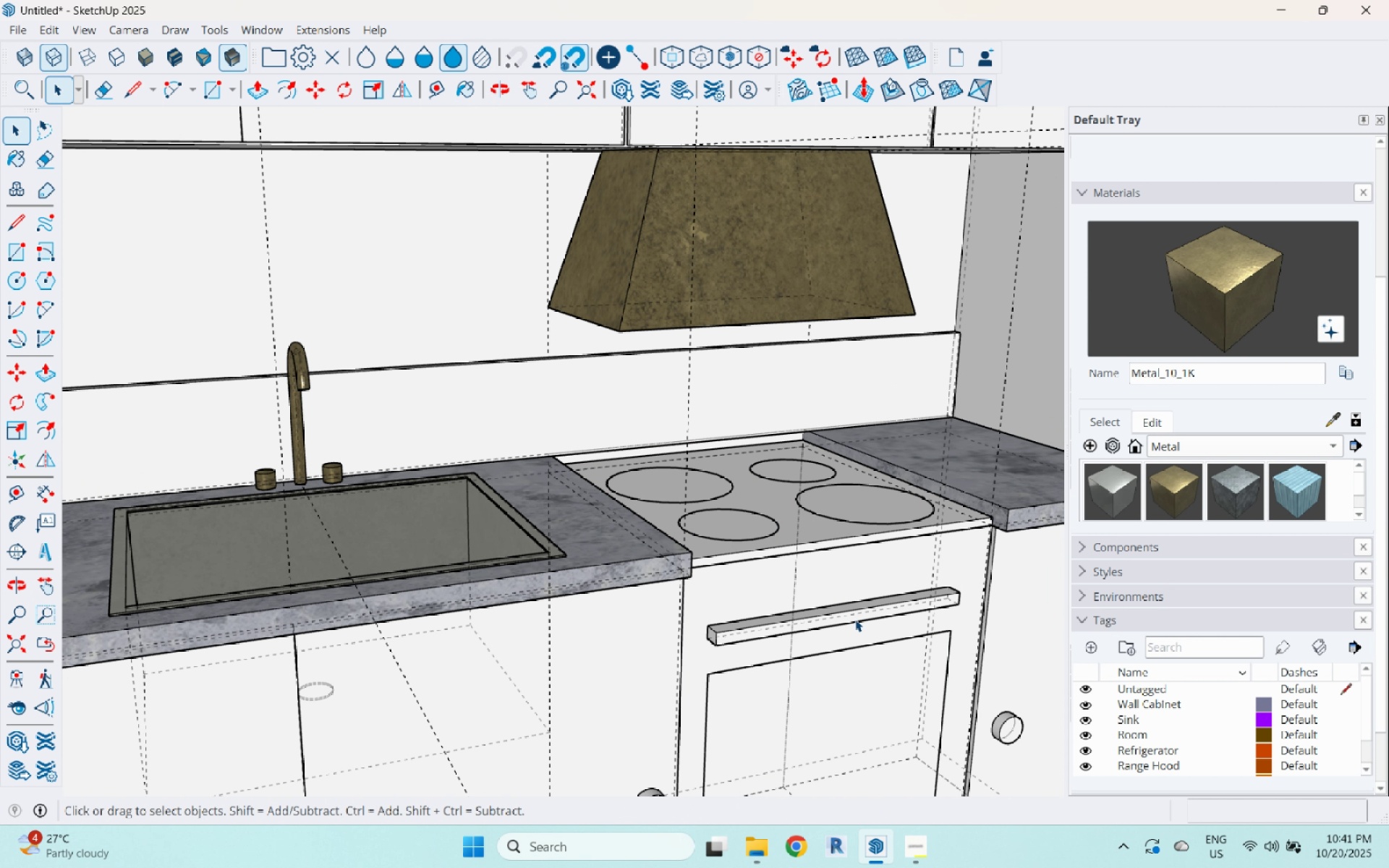 
double_click([855, 619])
 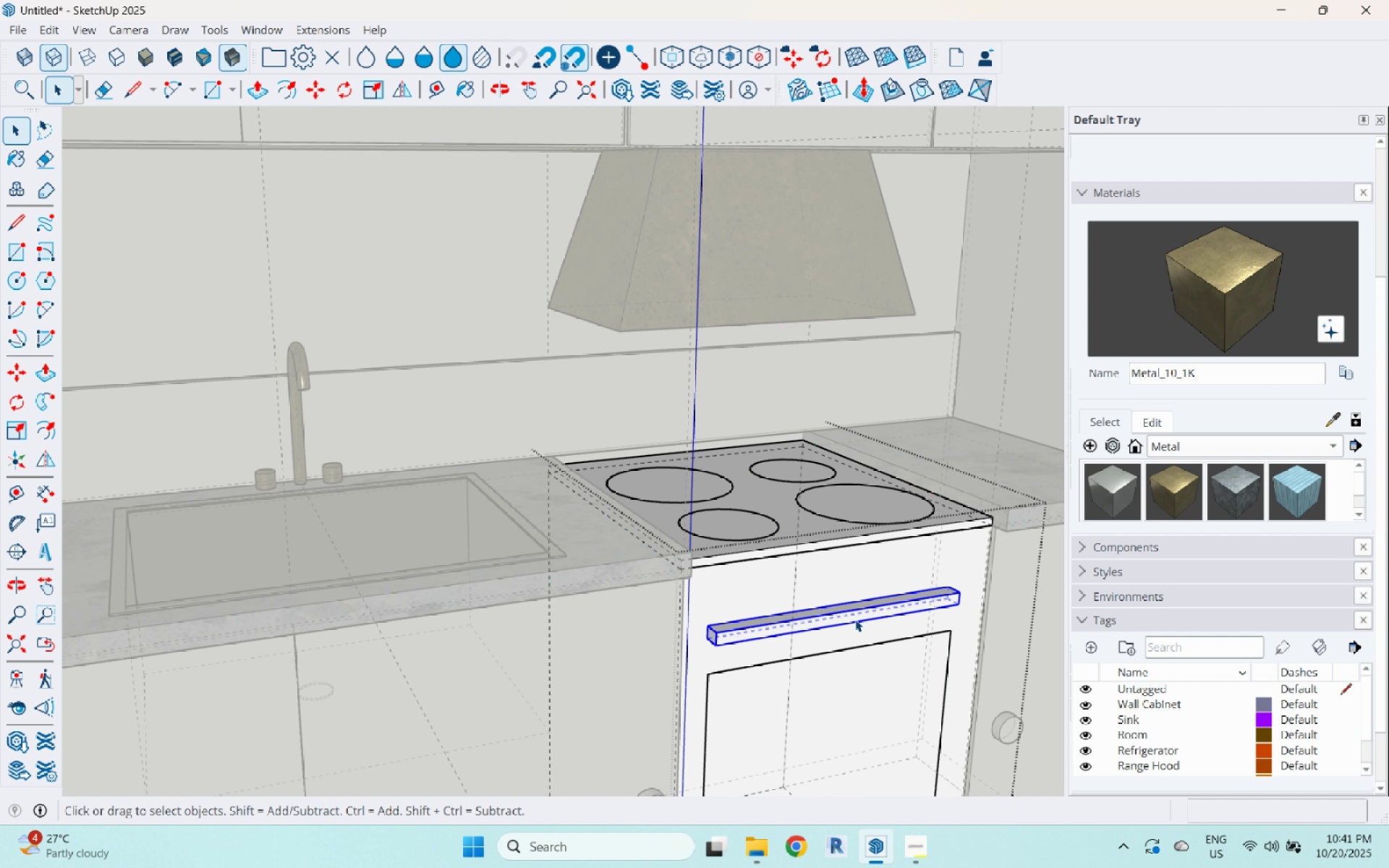 
triple_click([855, 619])
 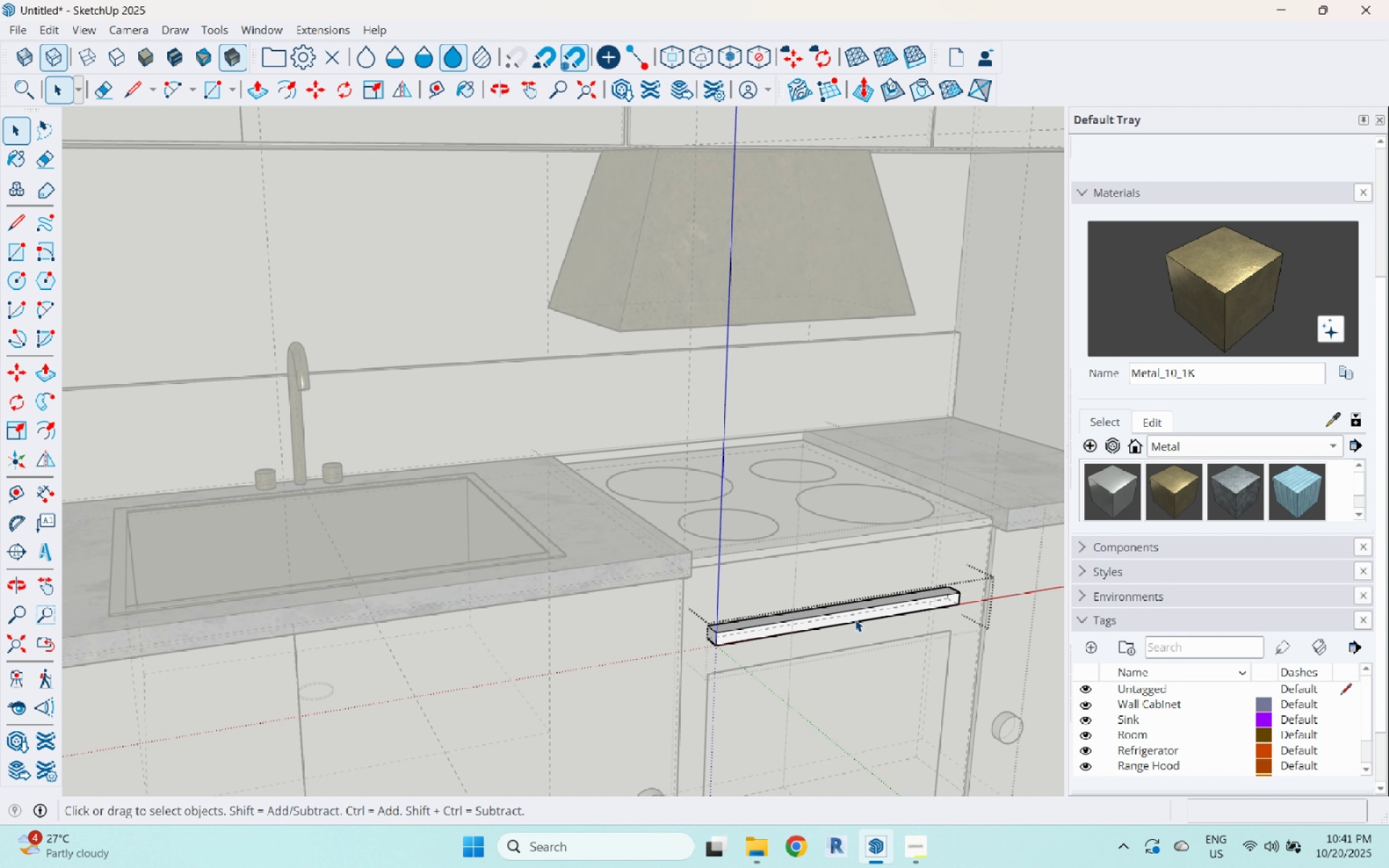 
triple_click([855, 619])
 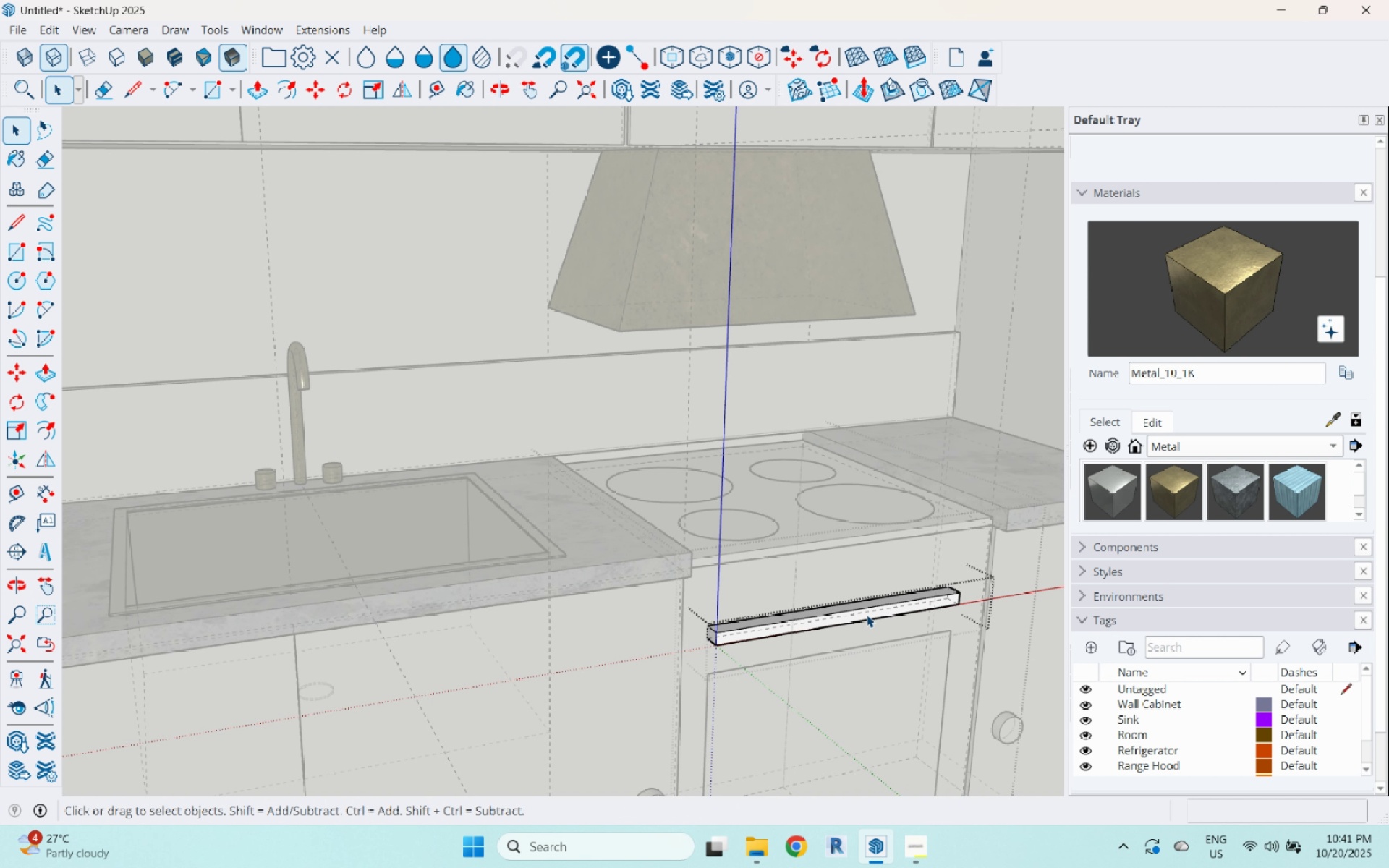 
double_click([868, 611])
 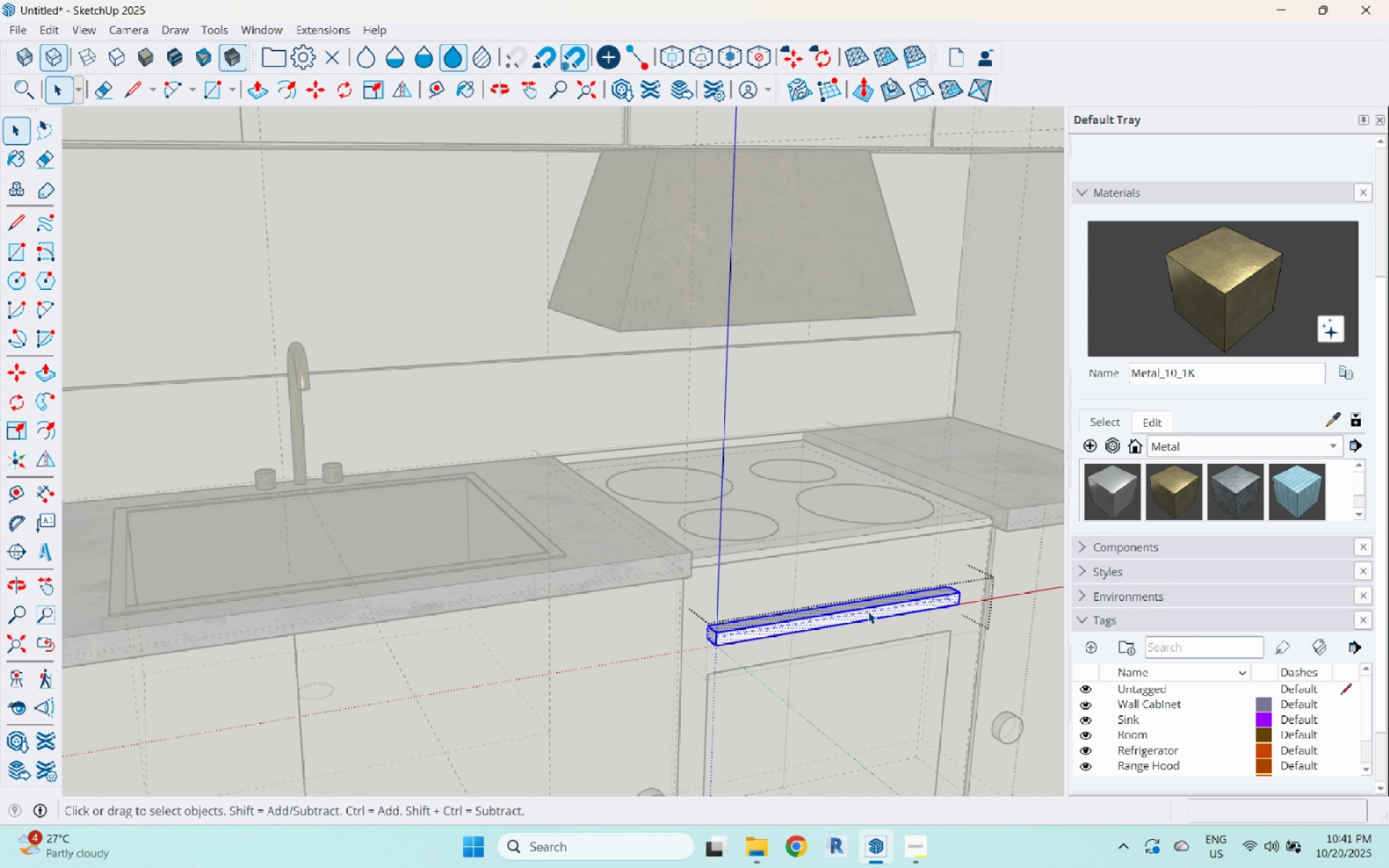 
triple_click([868, 611])
 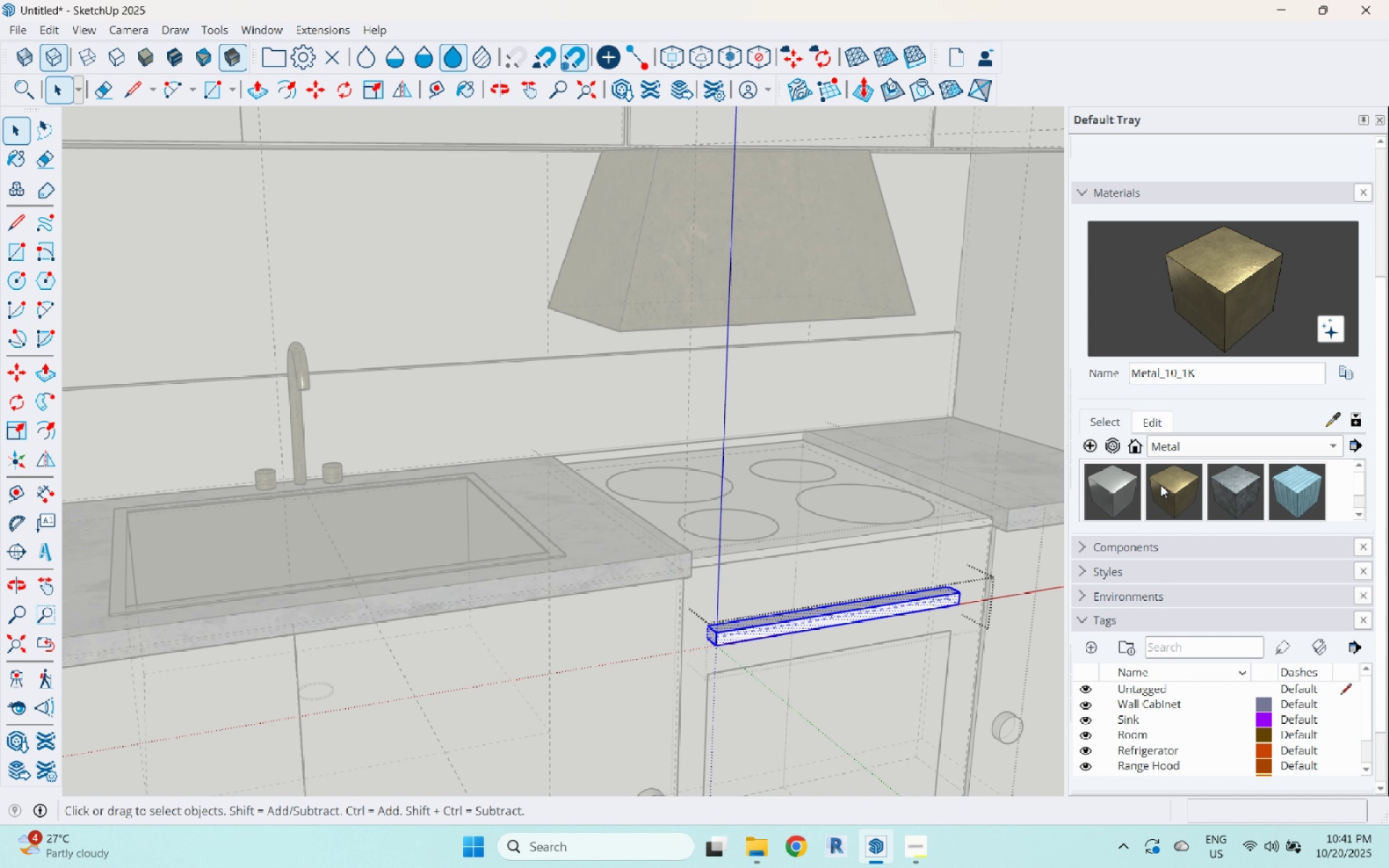 
left_click([1168, 468])
 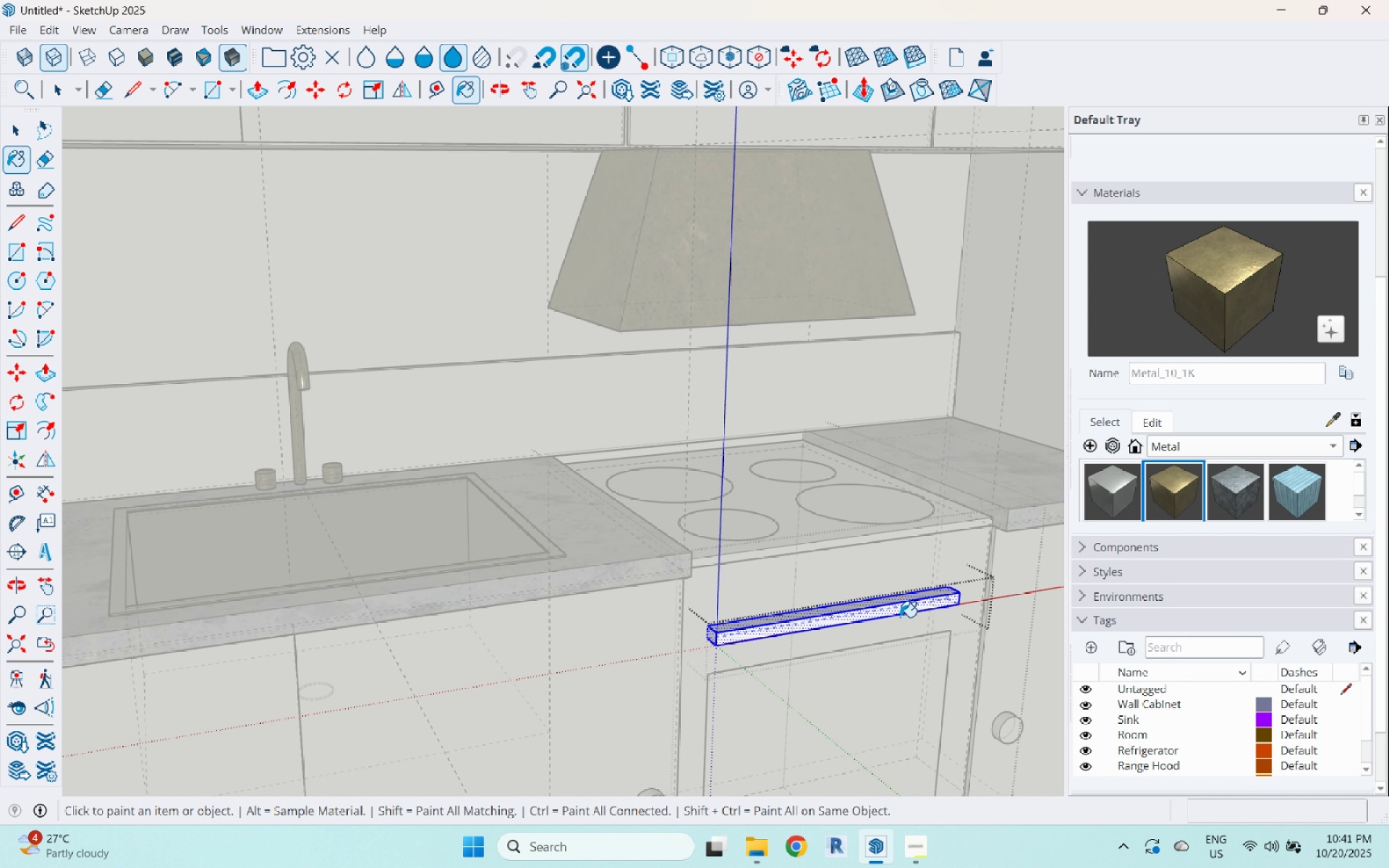 
left_click([900, 612])
 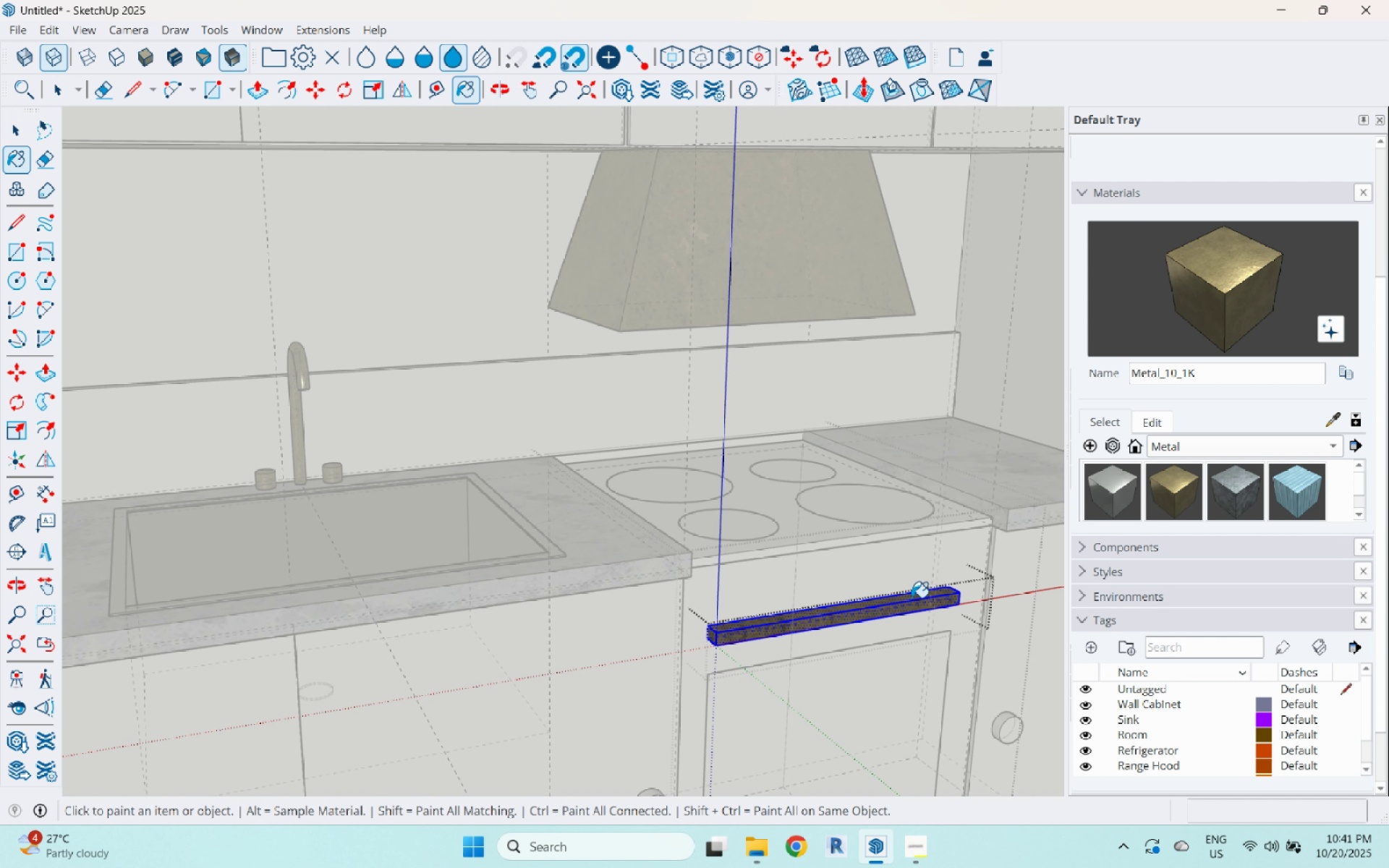 
key(Space)
 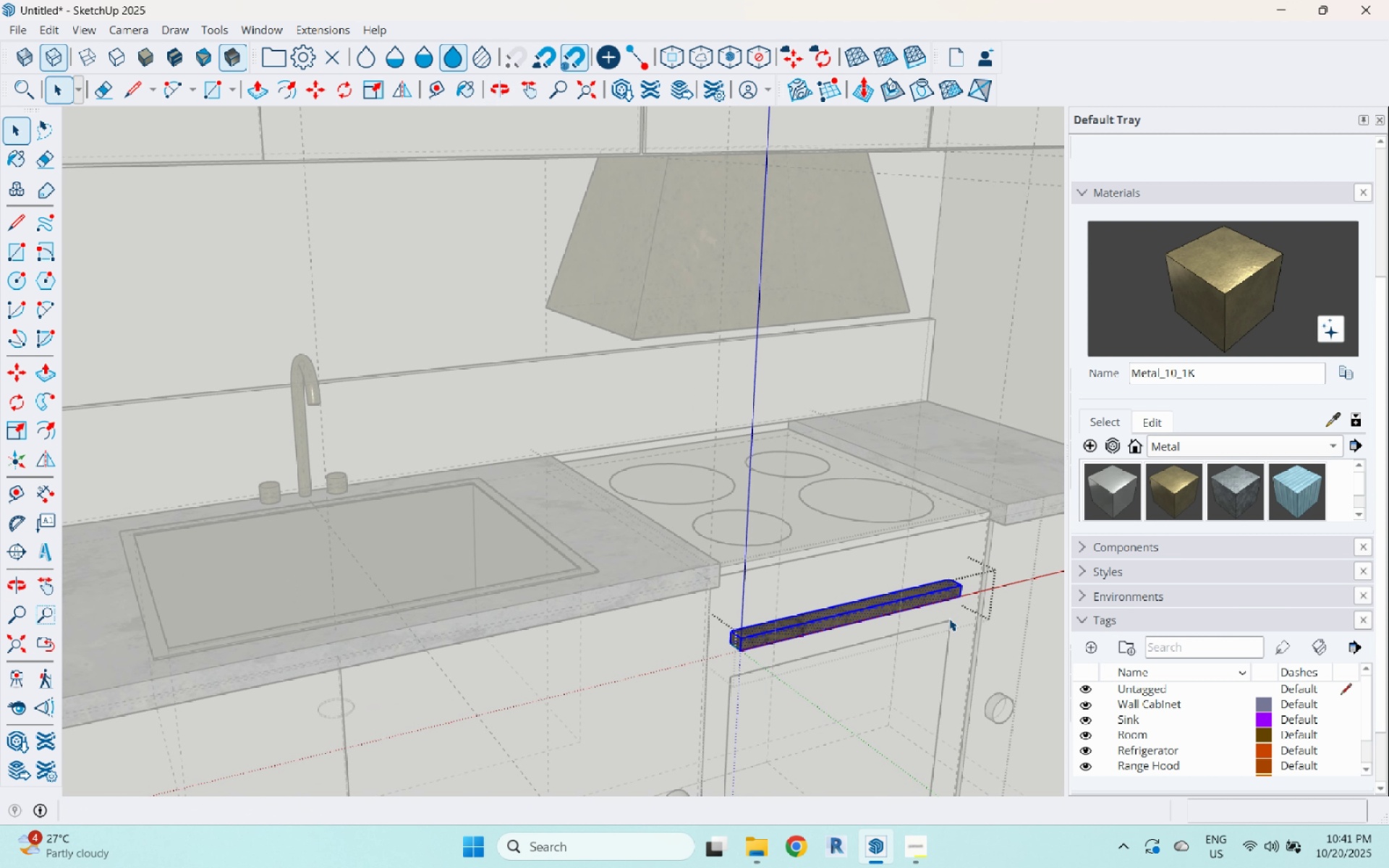 
key(Escape)
 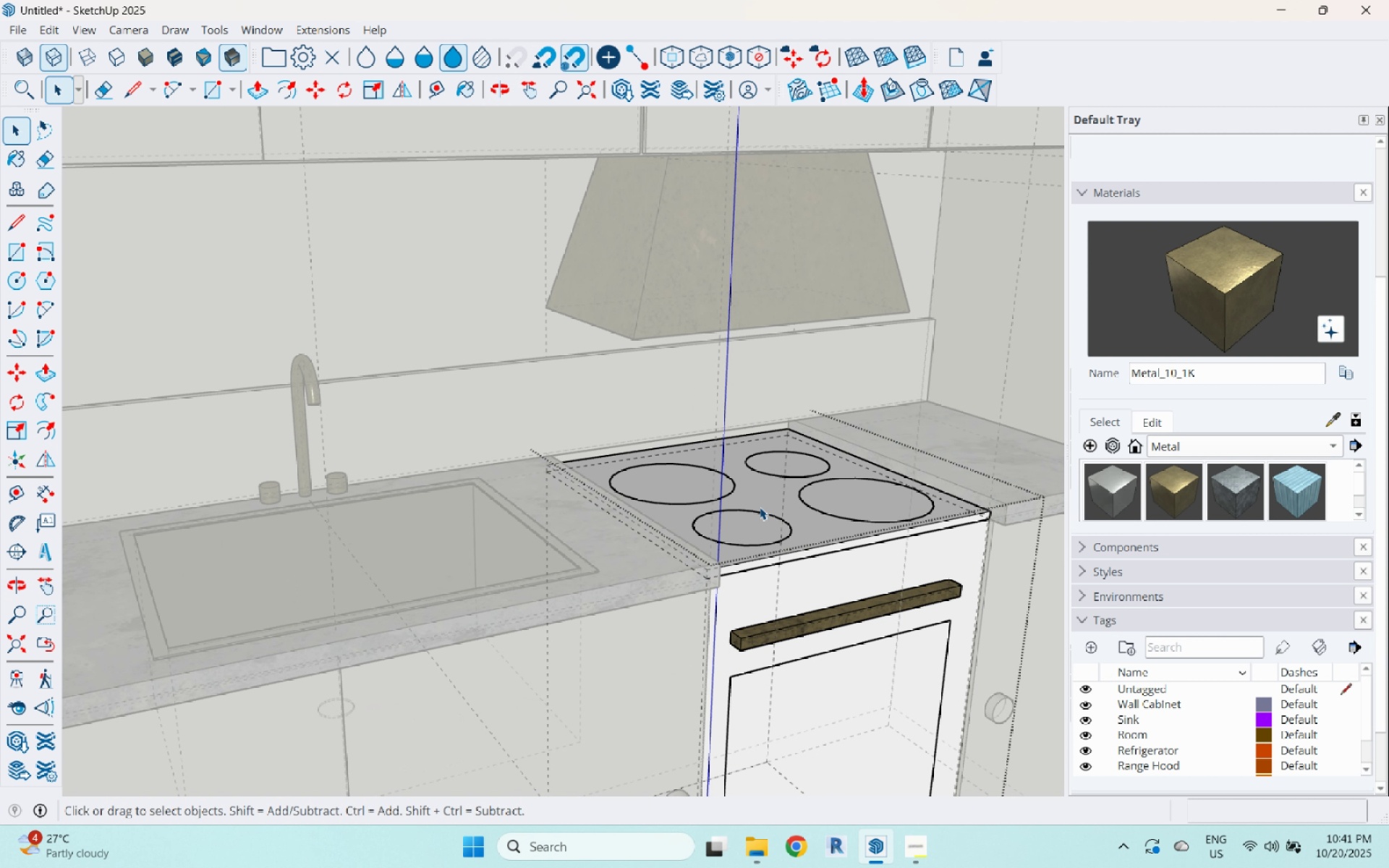 
scroll: coordinate [759, 507], scroll_direction: down, amount: 6.0
 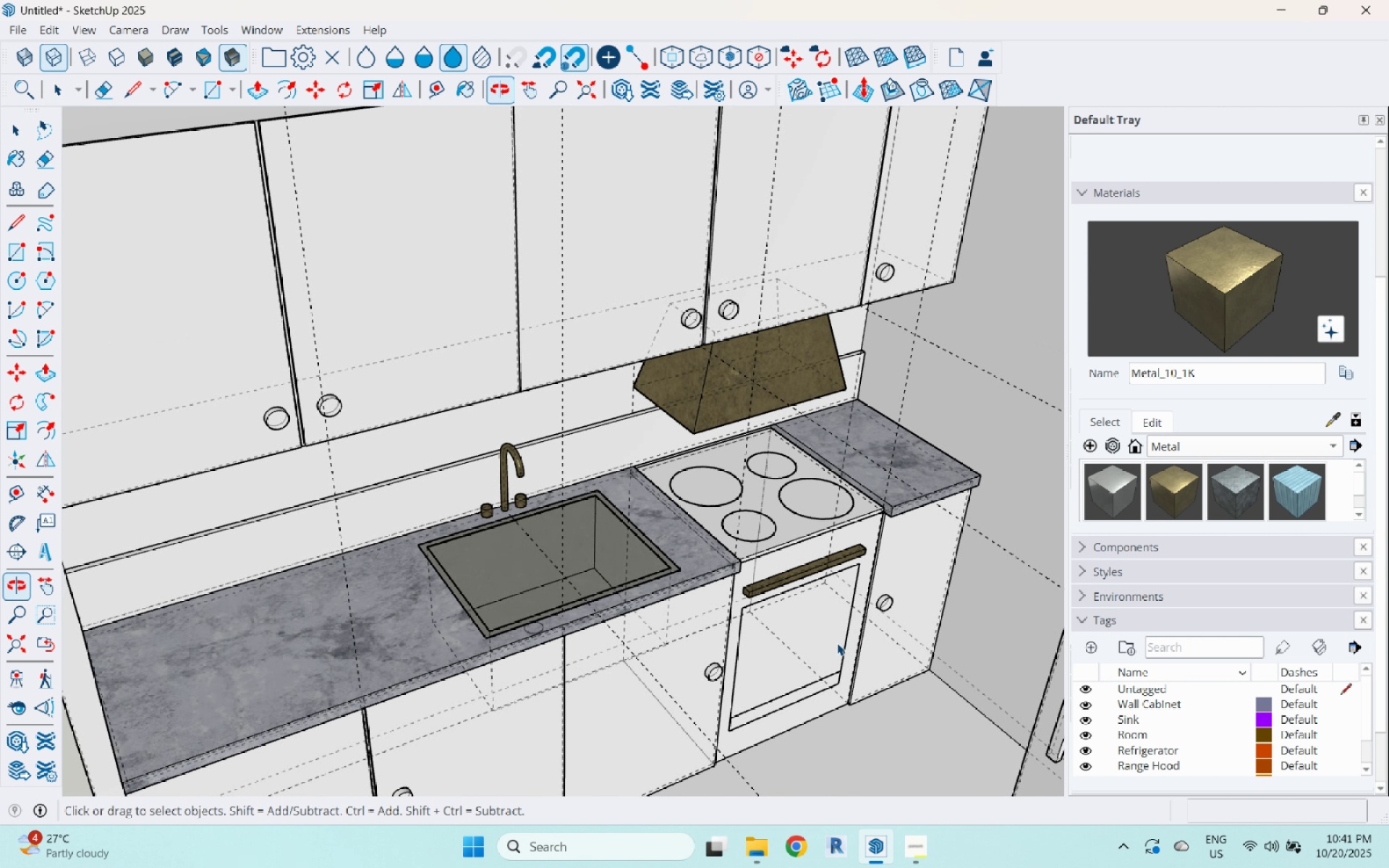 
key(Escape)
 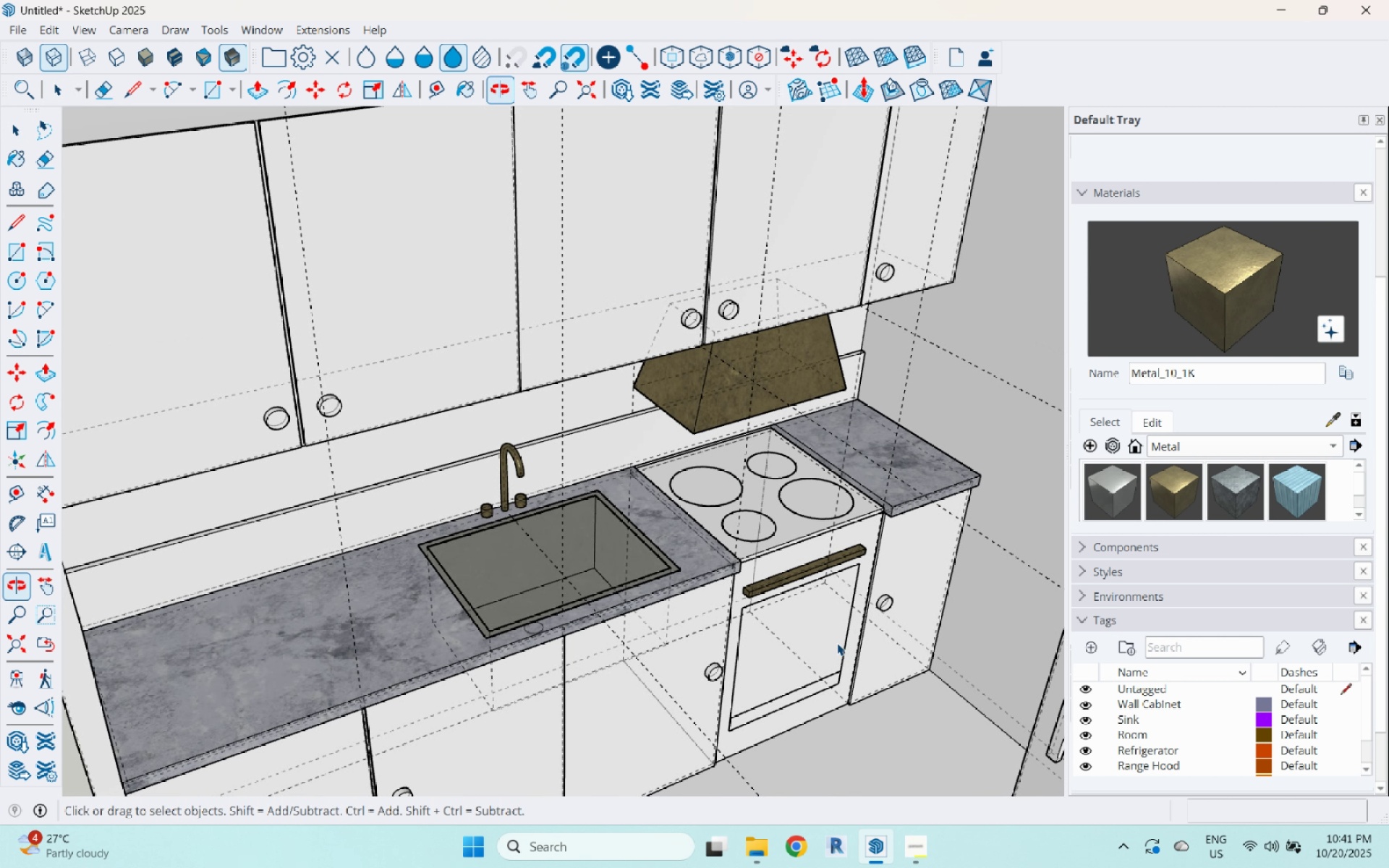 
scroll: coordinate [854, 530], scroll_direction: down, amount: 1.0
 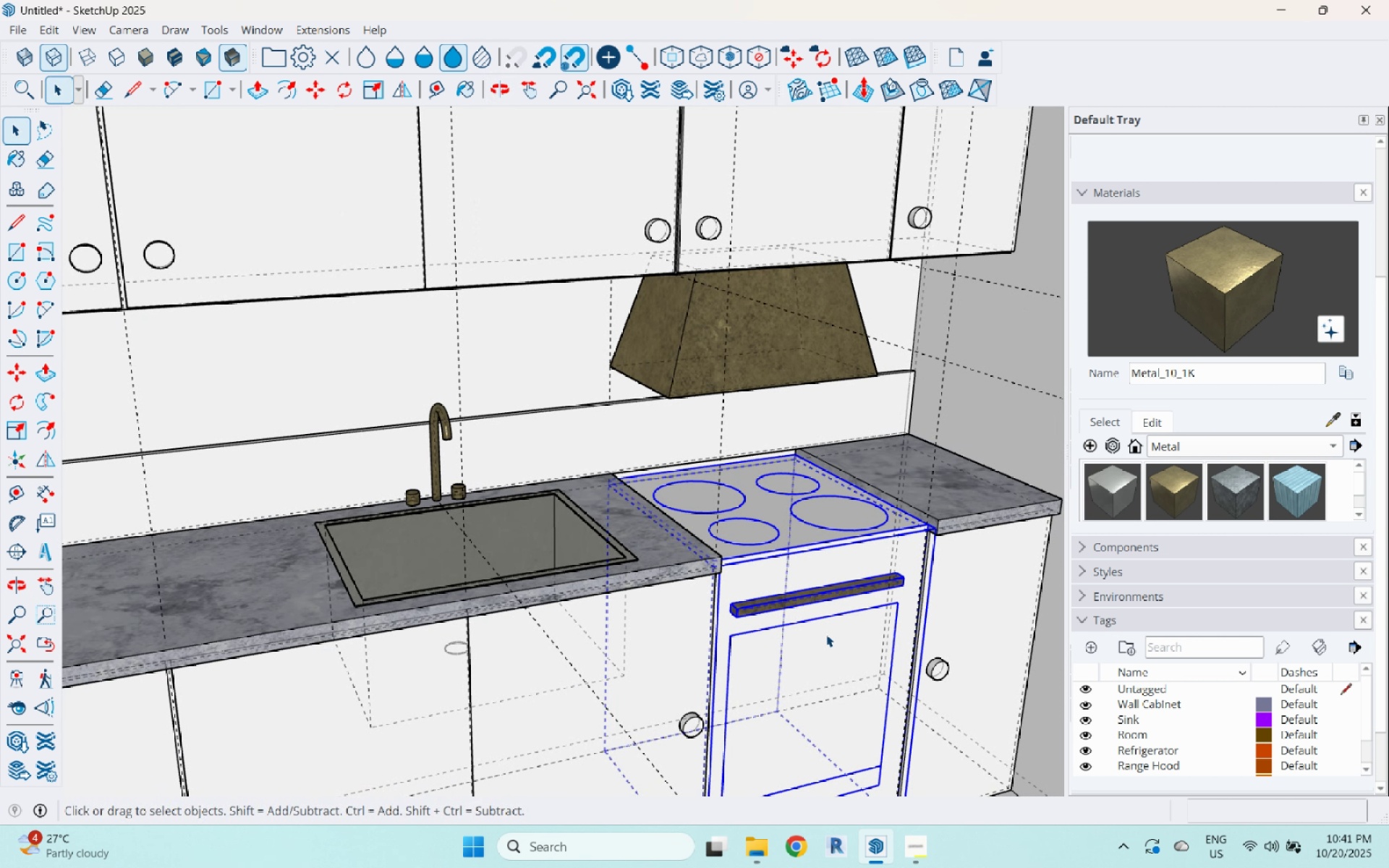 
scroll: coordinate [829, 603], scroll_direction: up, amount: 1.0
 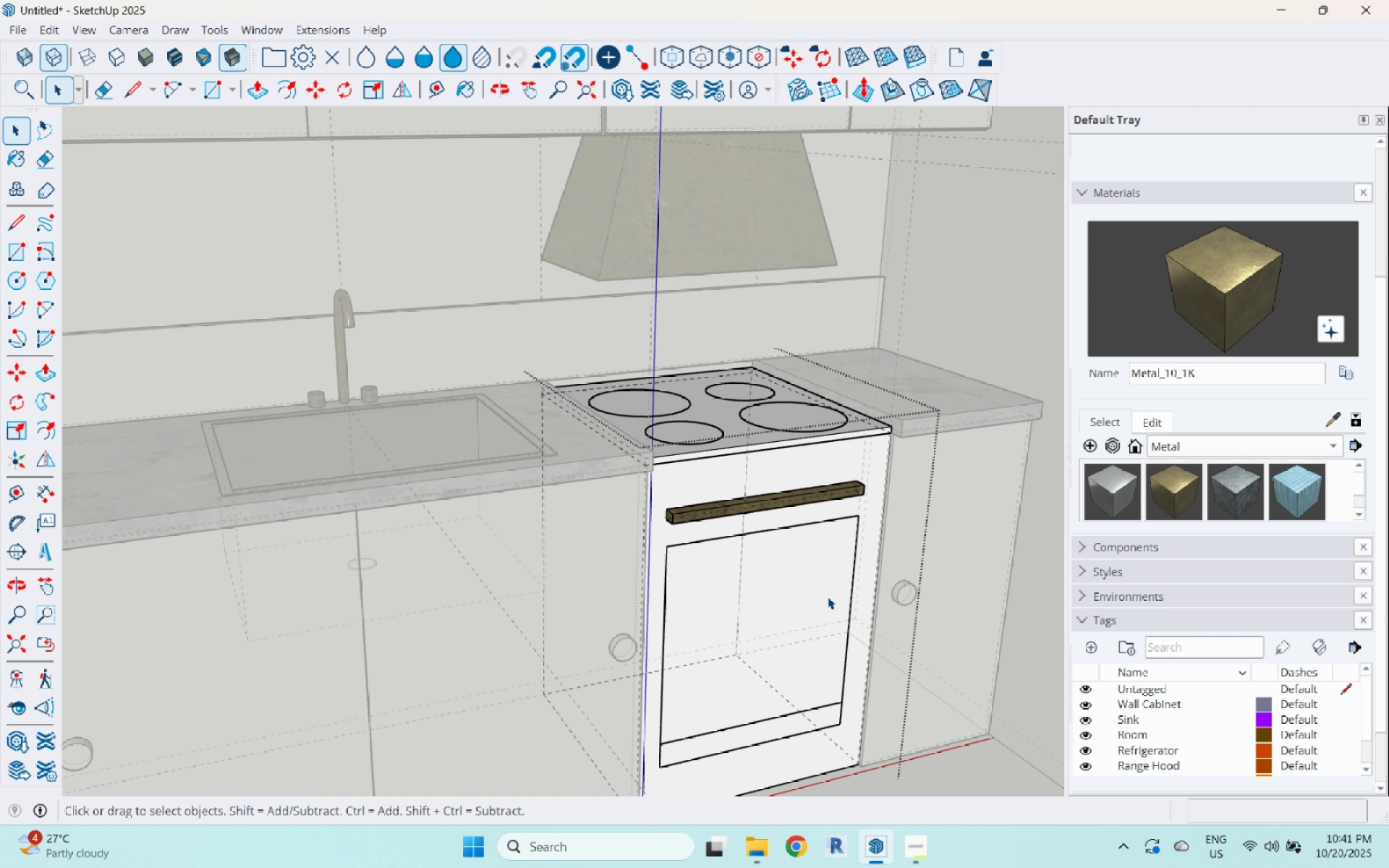 
double_click([828, 597])
 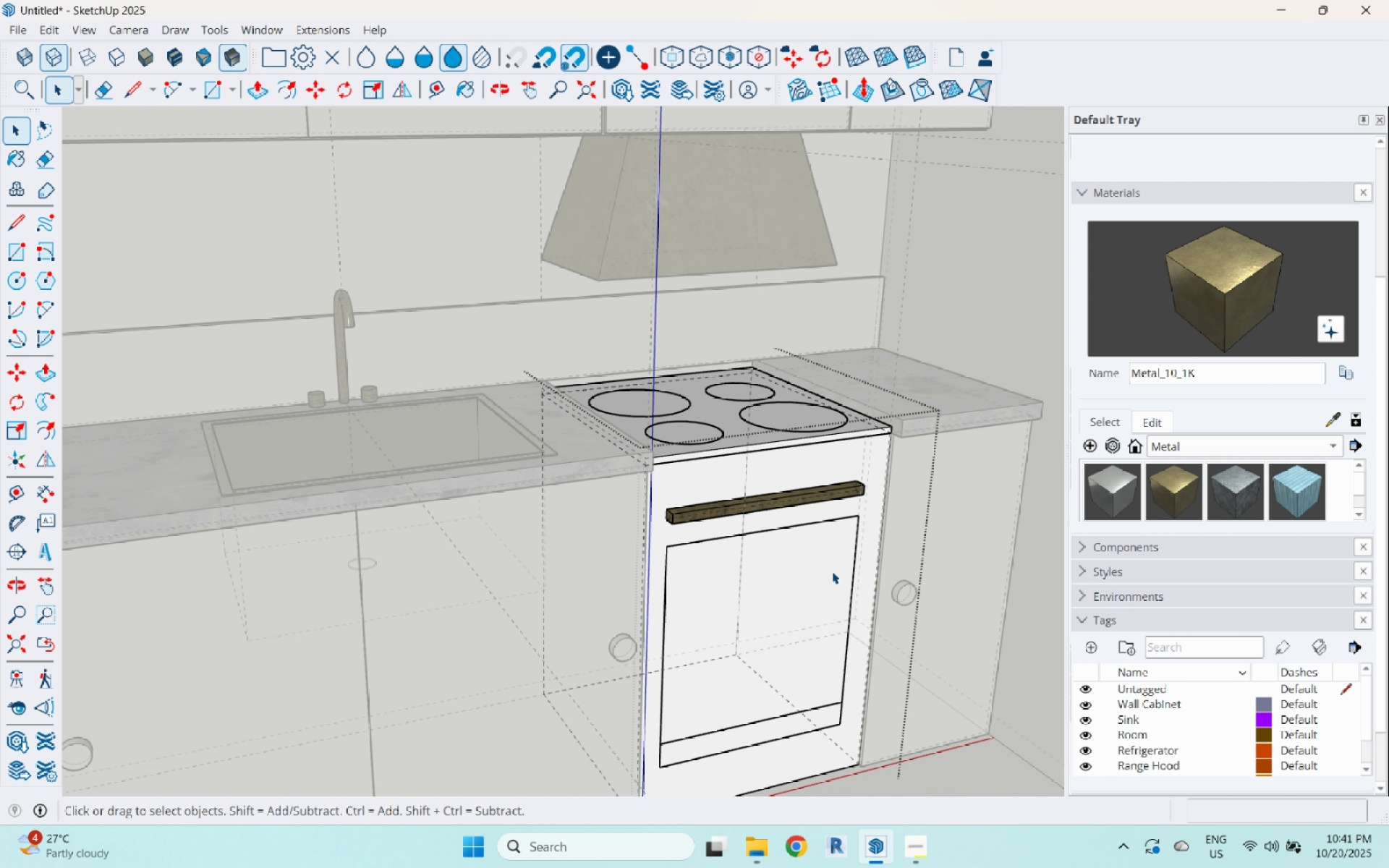 
triple_click([832, 571])
 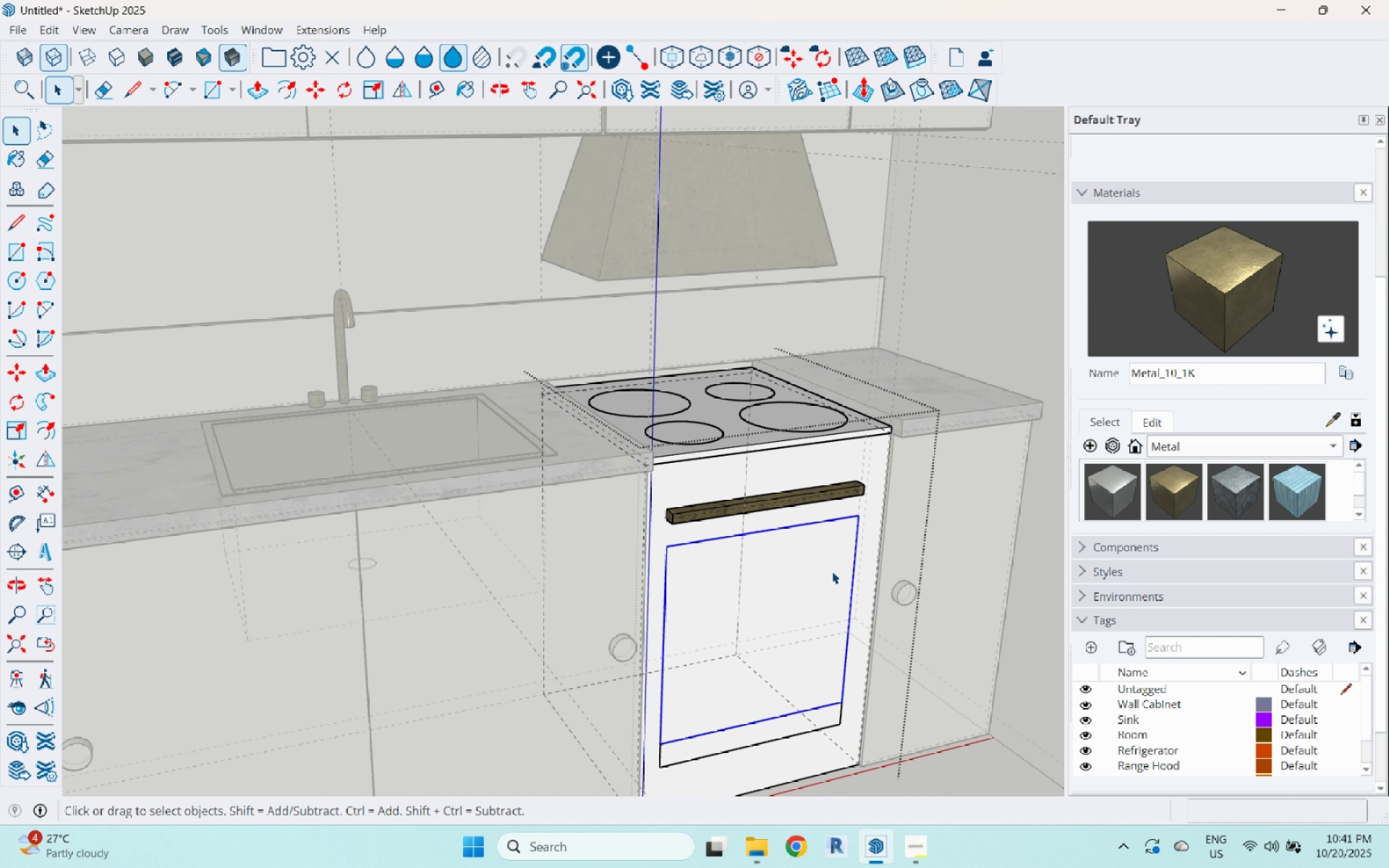 
triple_click([832, 571])
 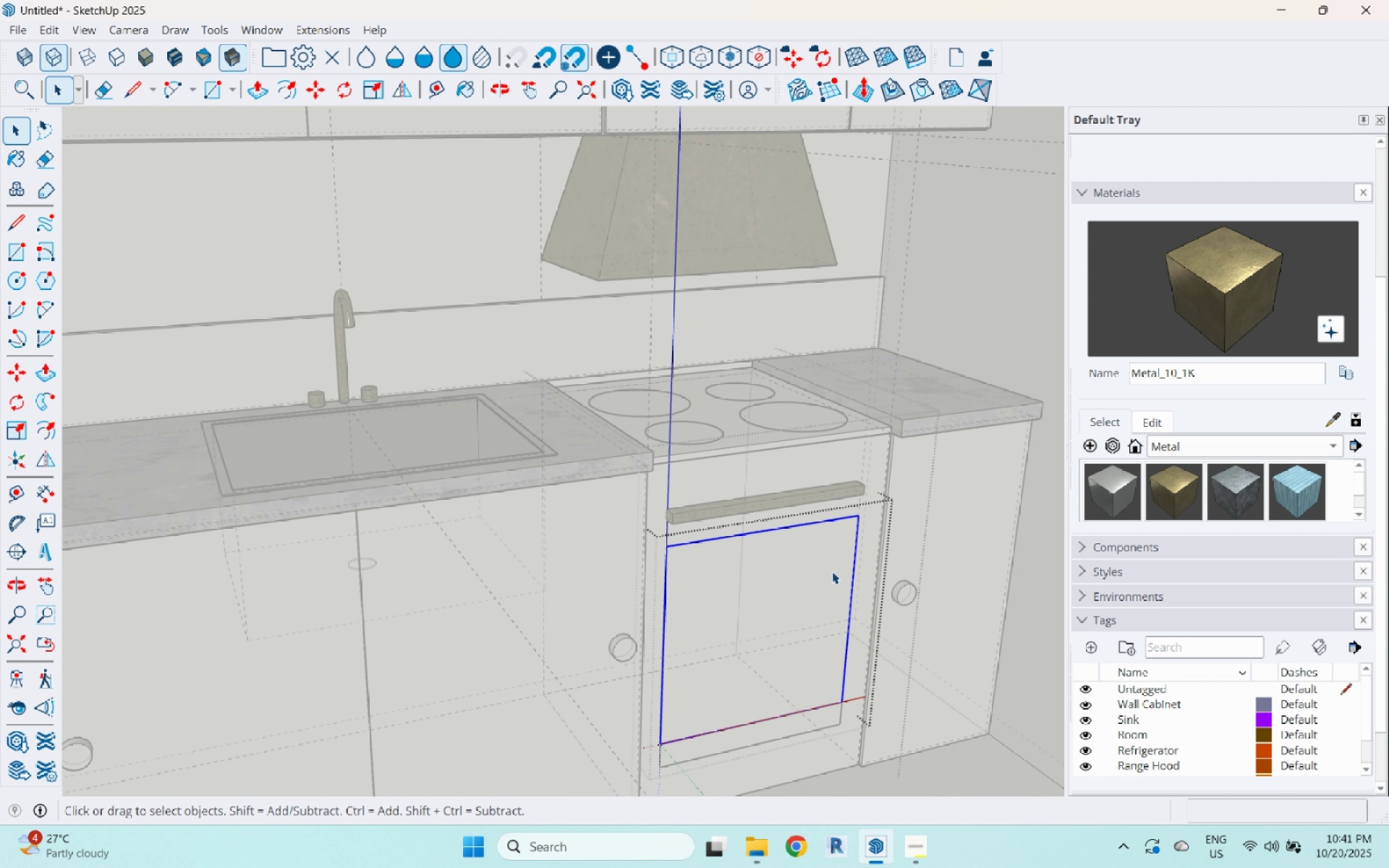 
triple_click([832, 571])
 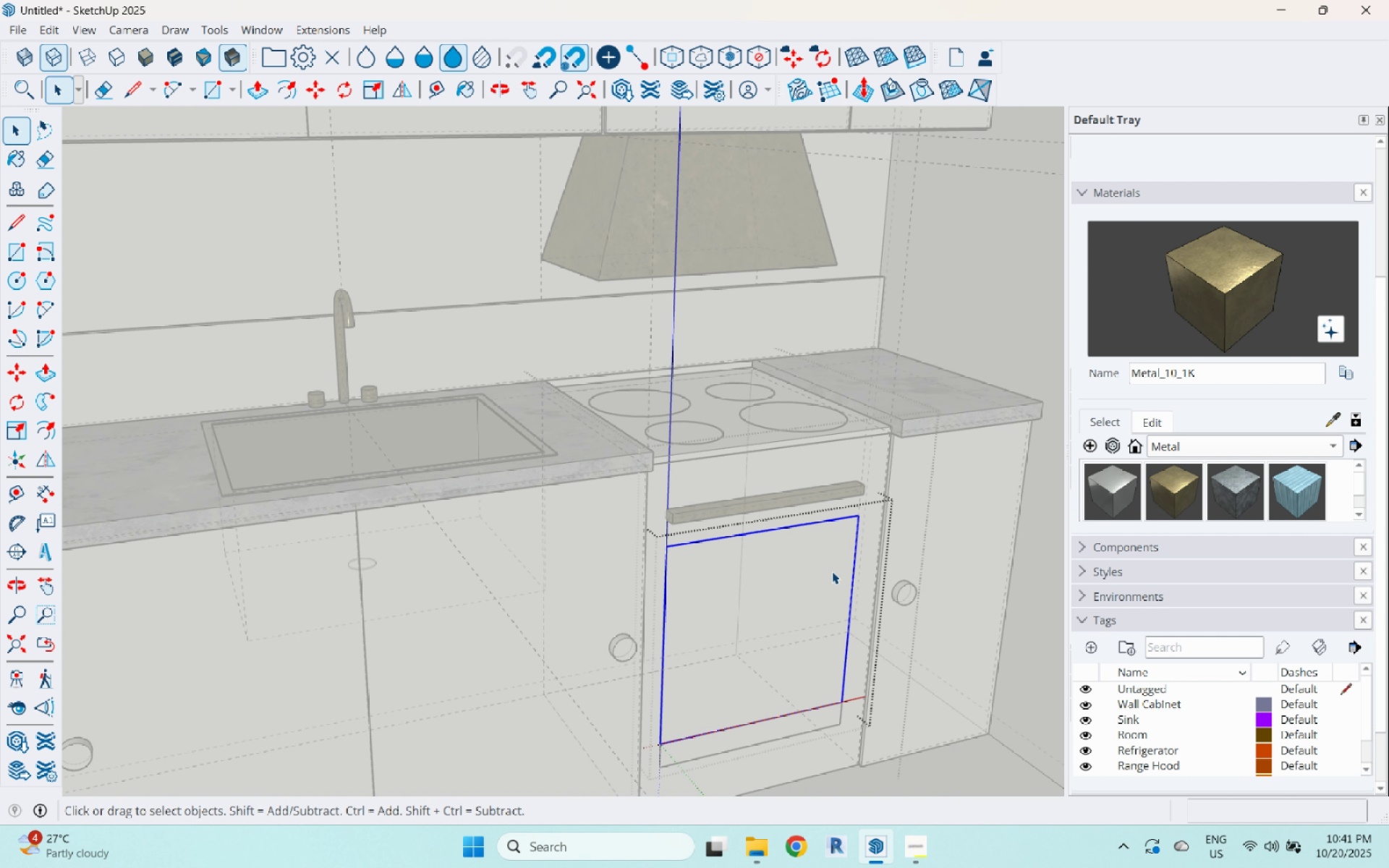 
double_click([832, 571])
 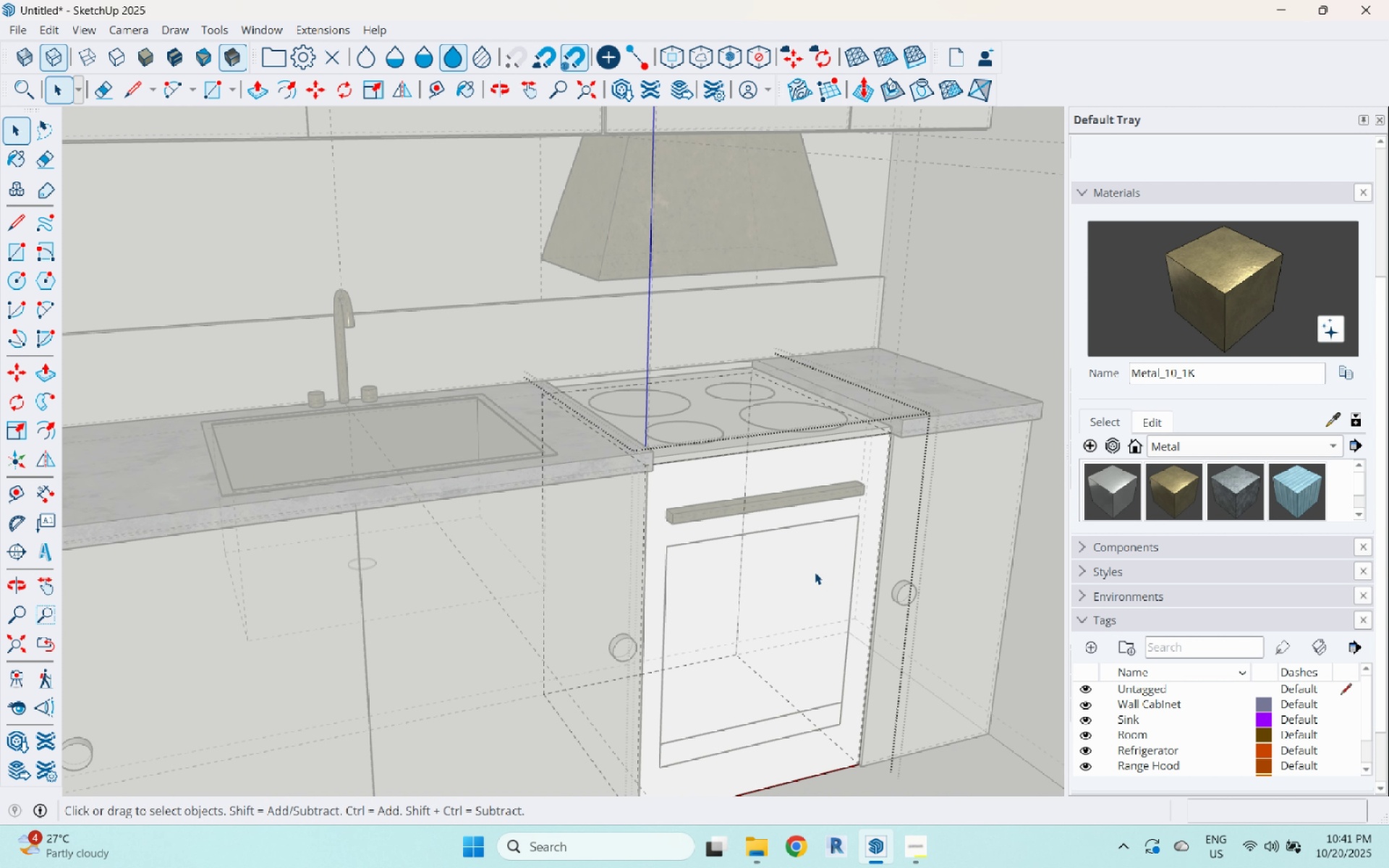 
triple_click([815, 572])
 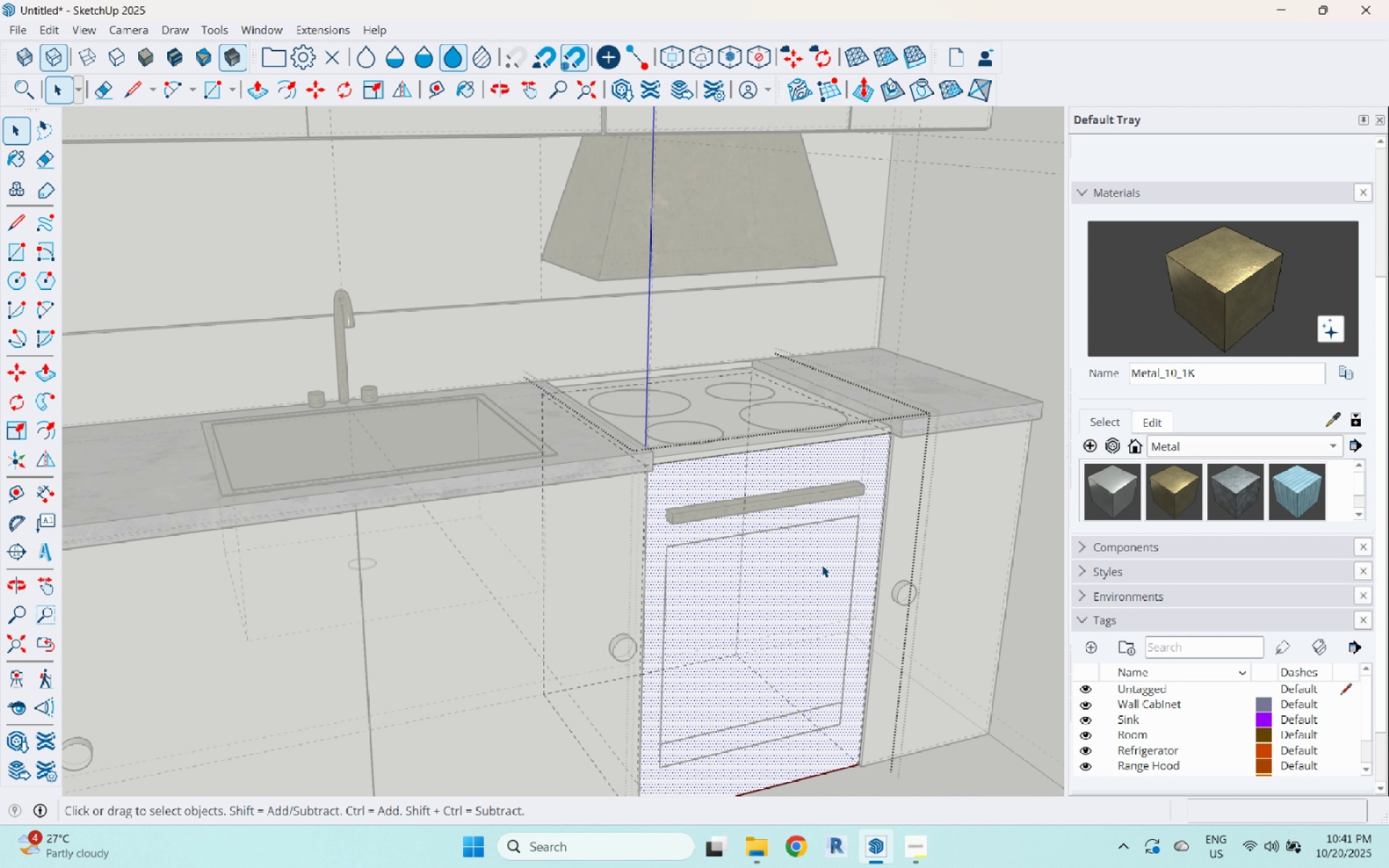 
left_click([822, 565])
 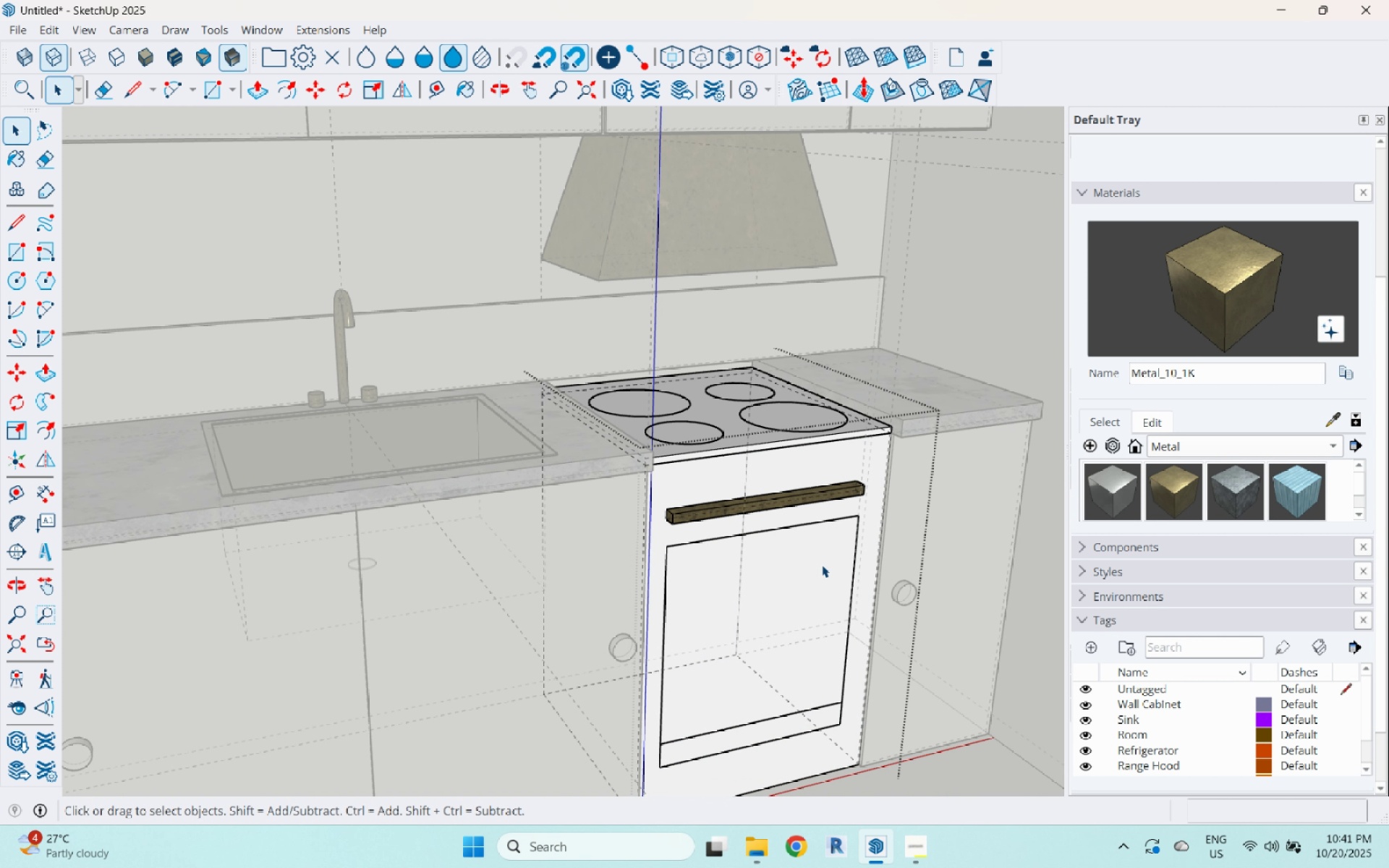 
key(Escape)
 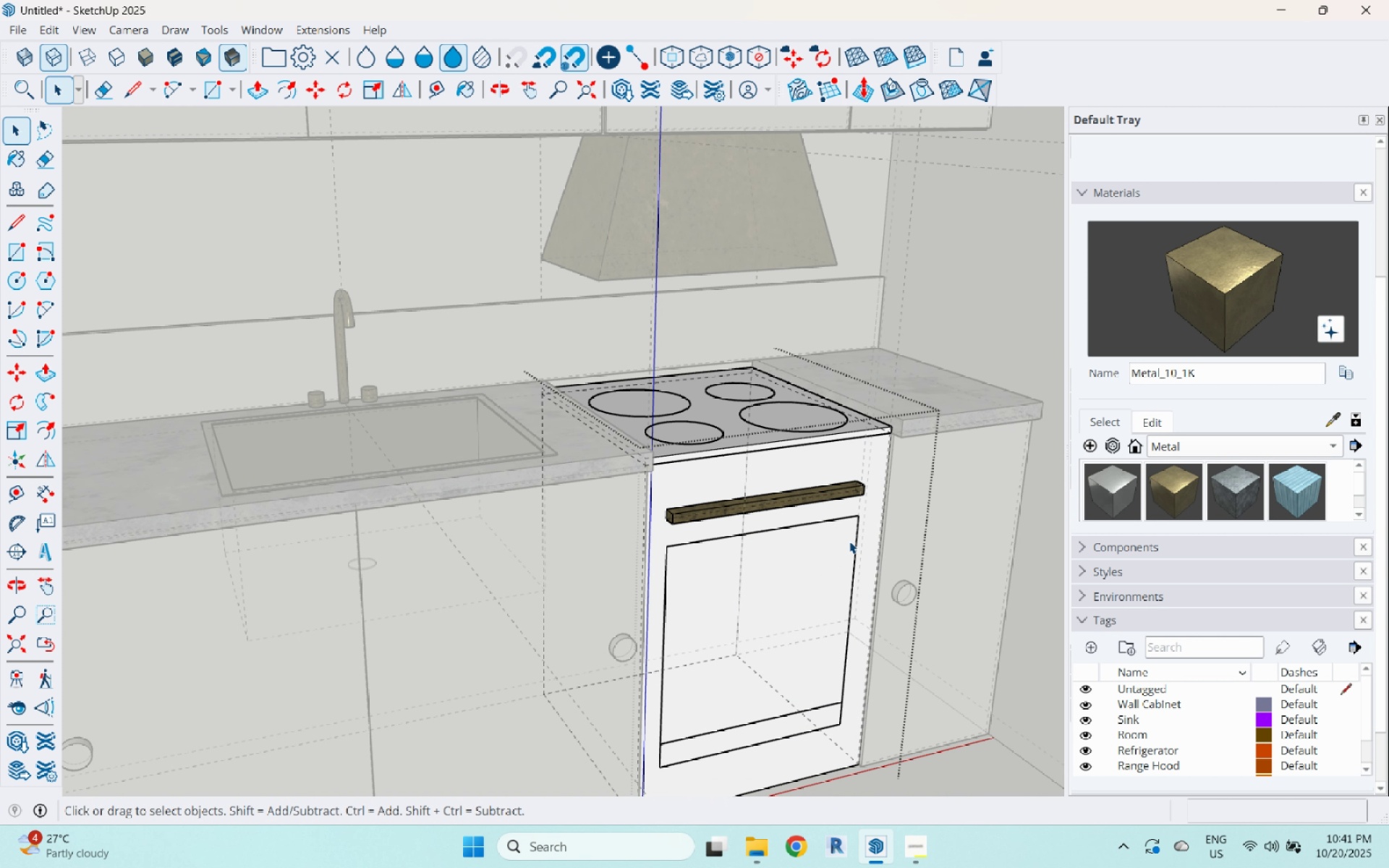 
double_click([849, 541])
 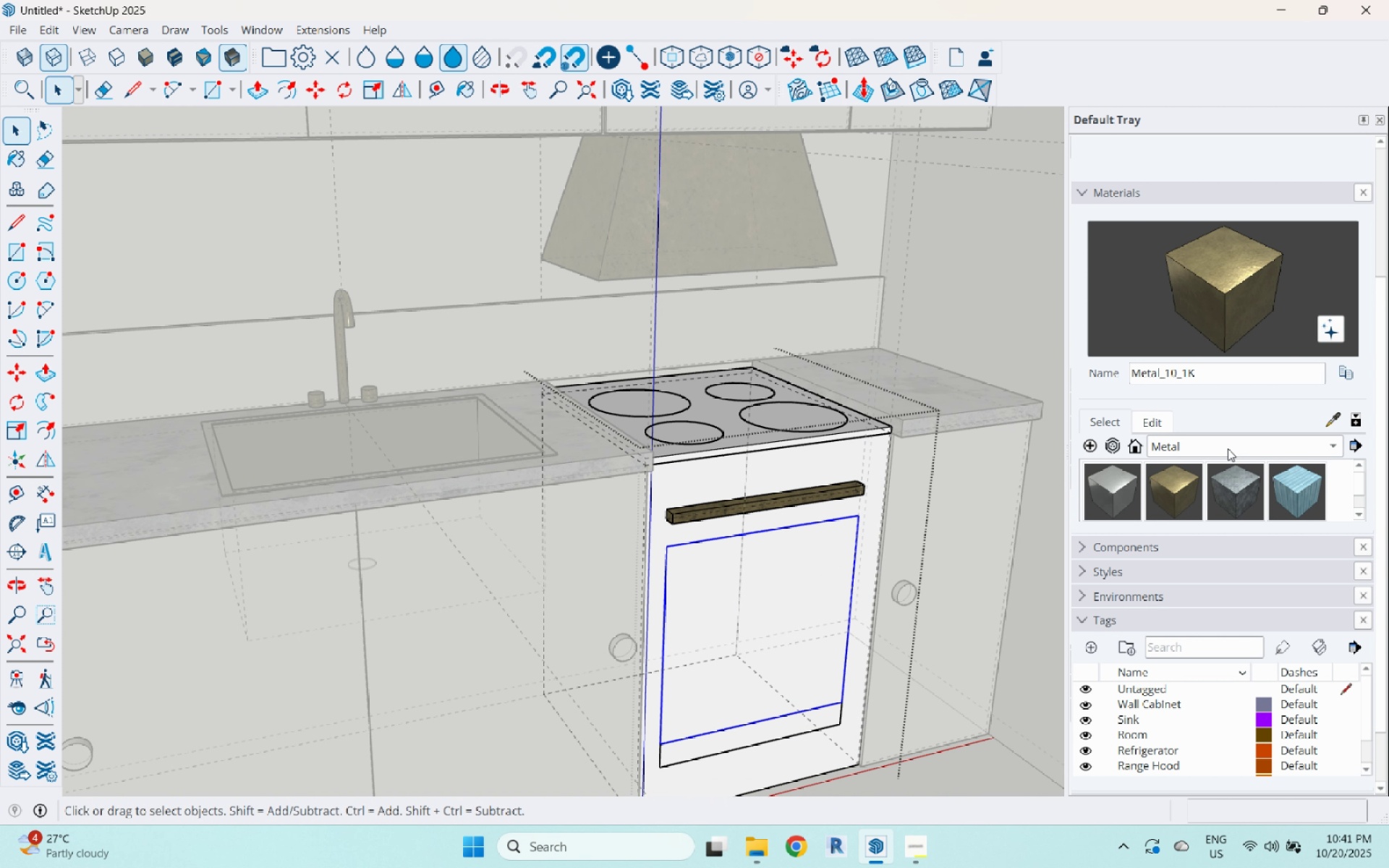 
left_click([1228, 448])
 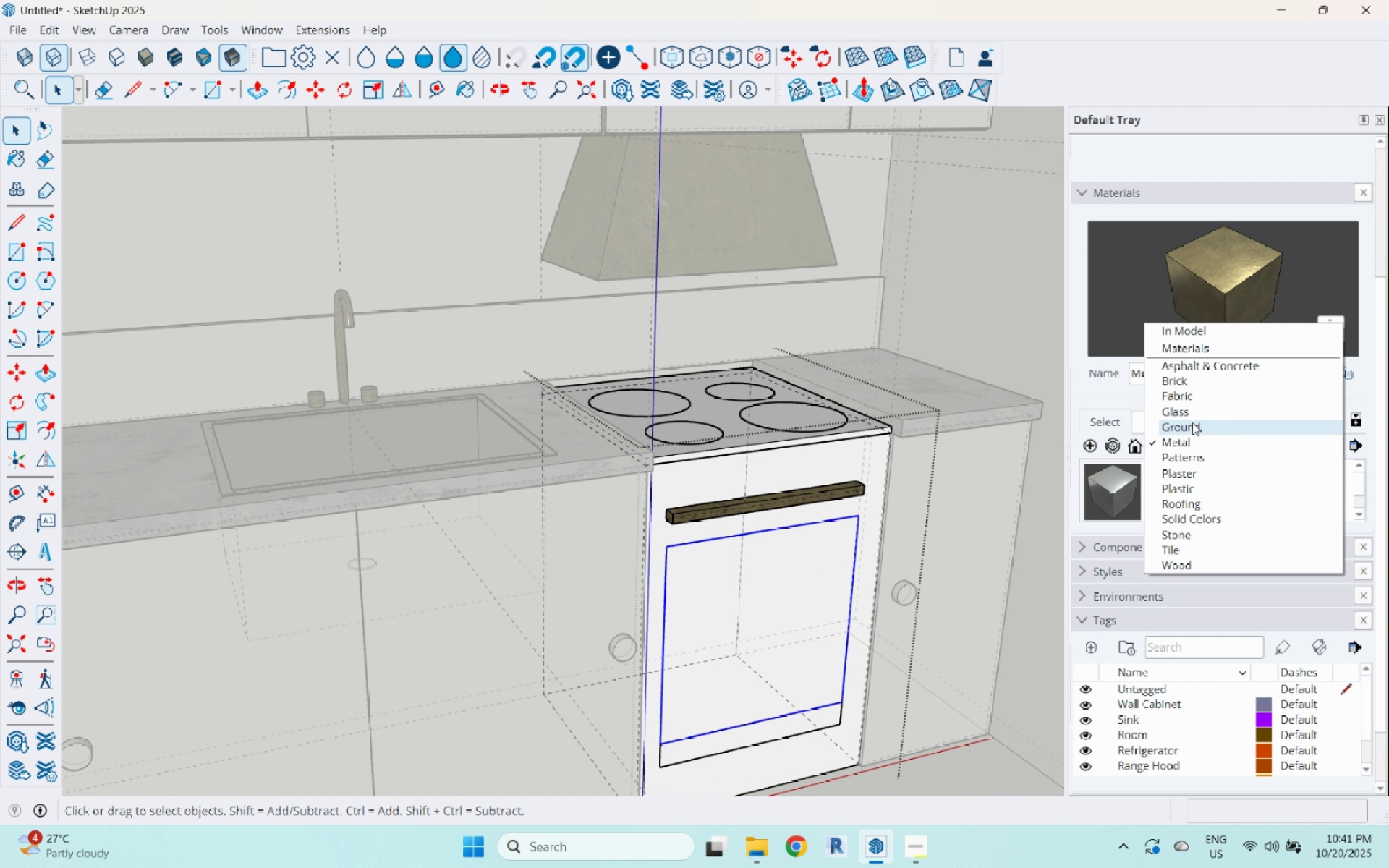 
left_click([1196, 410])
 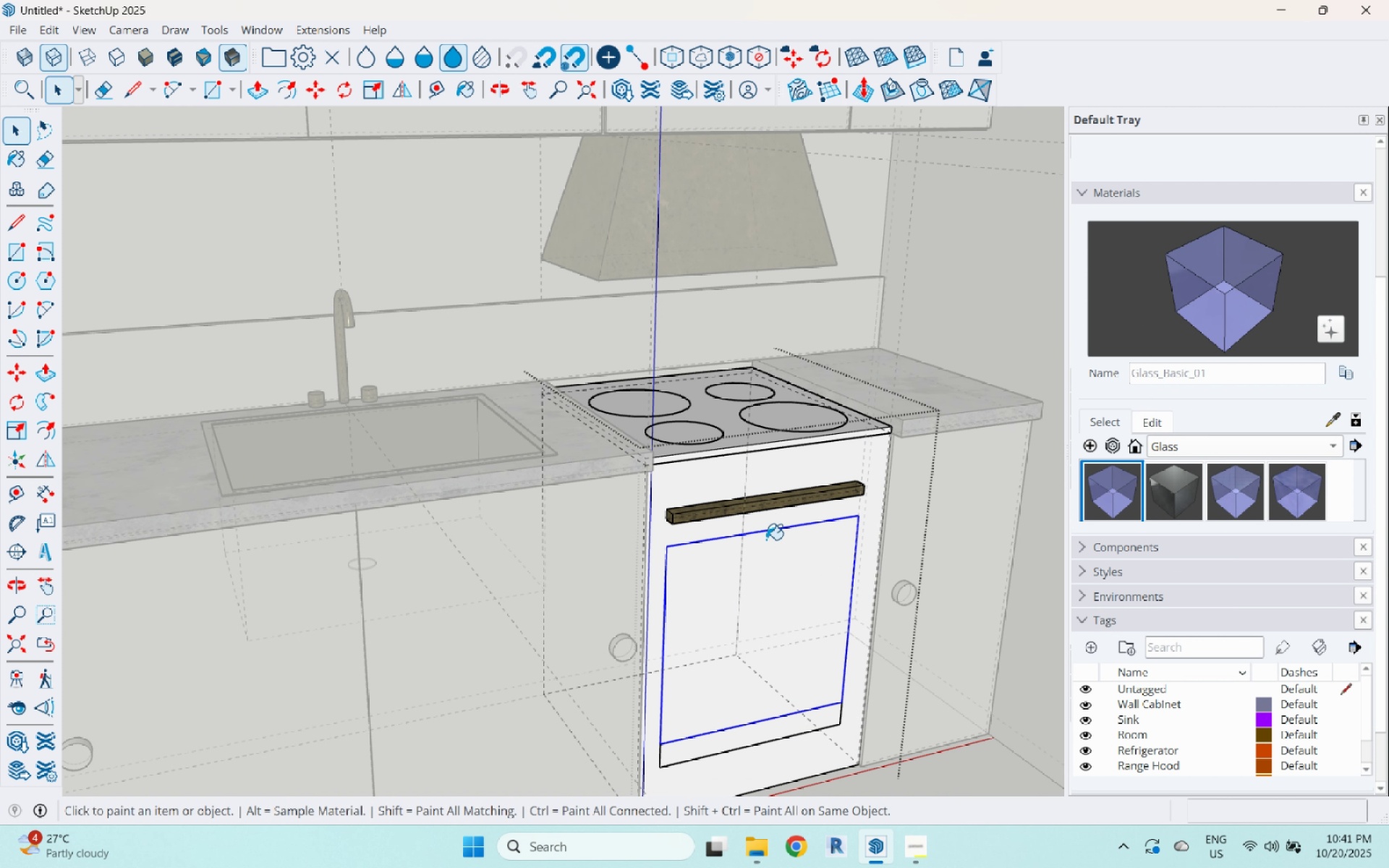 
double_click([755, 603])
 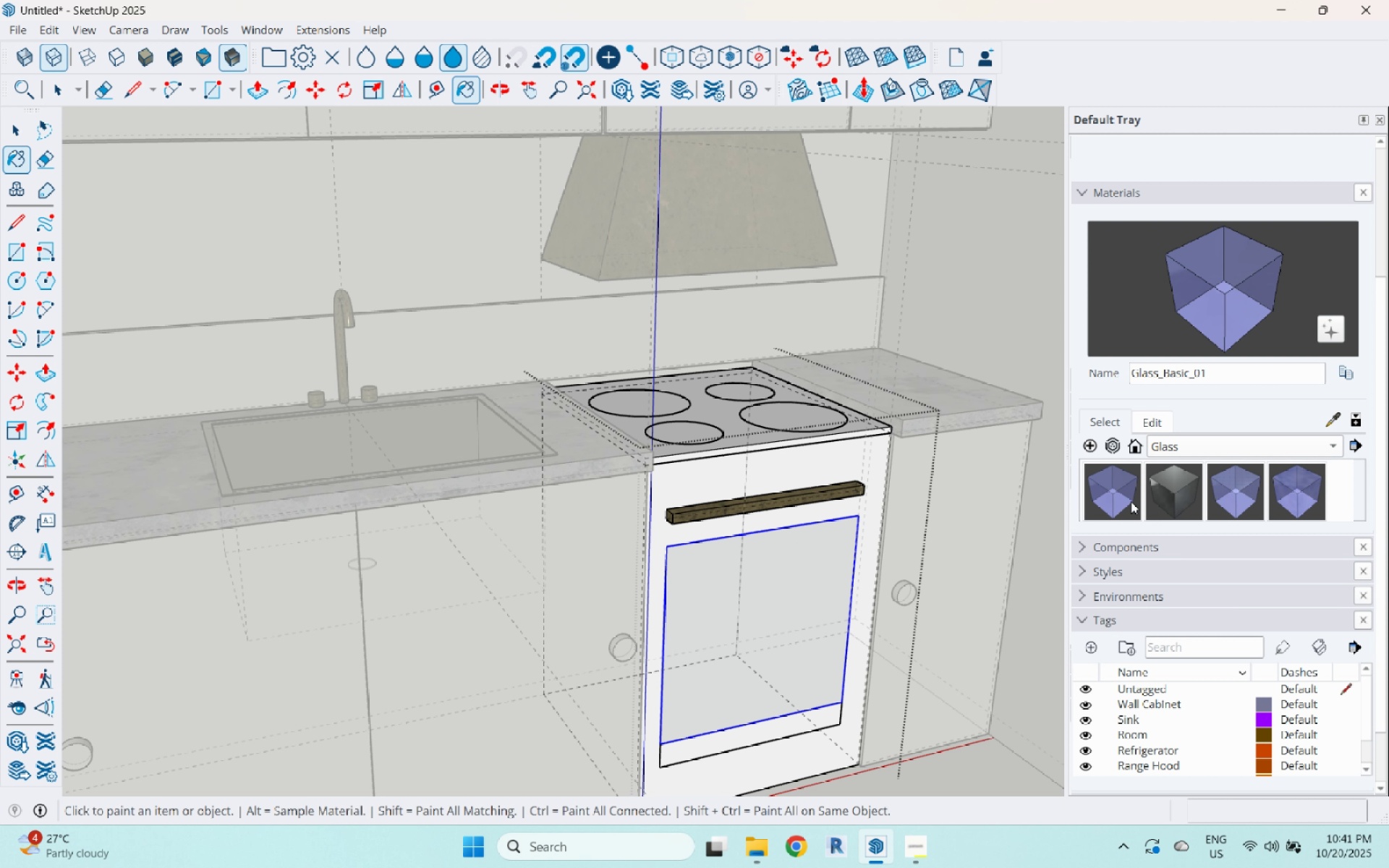 
scroll: coordinate [1166, 502], scroll_direction: down, amount: 2.0
 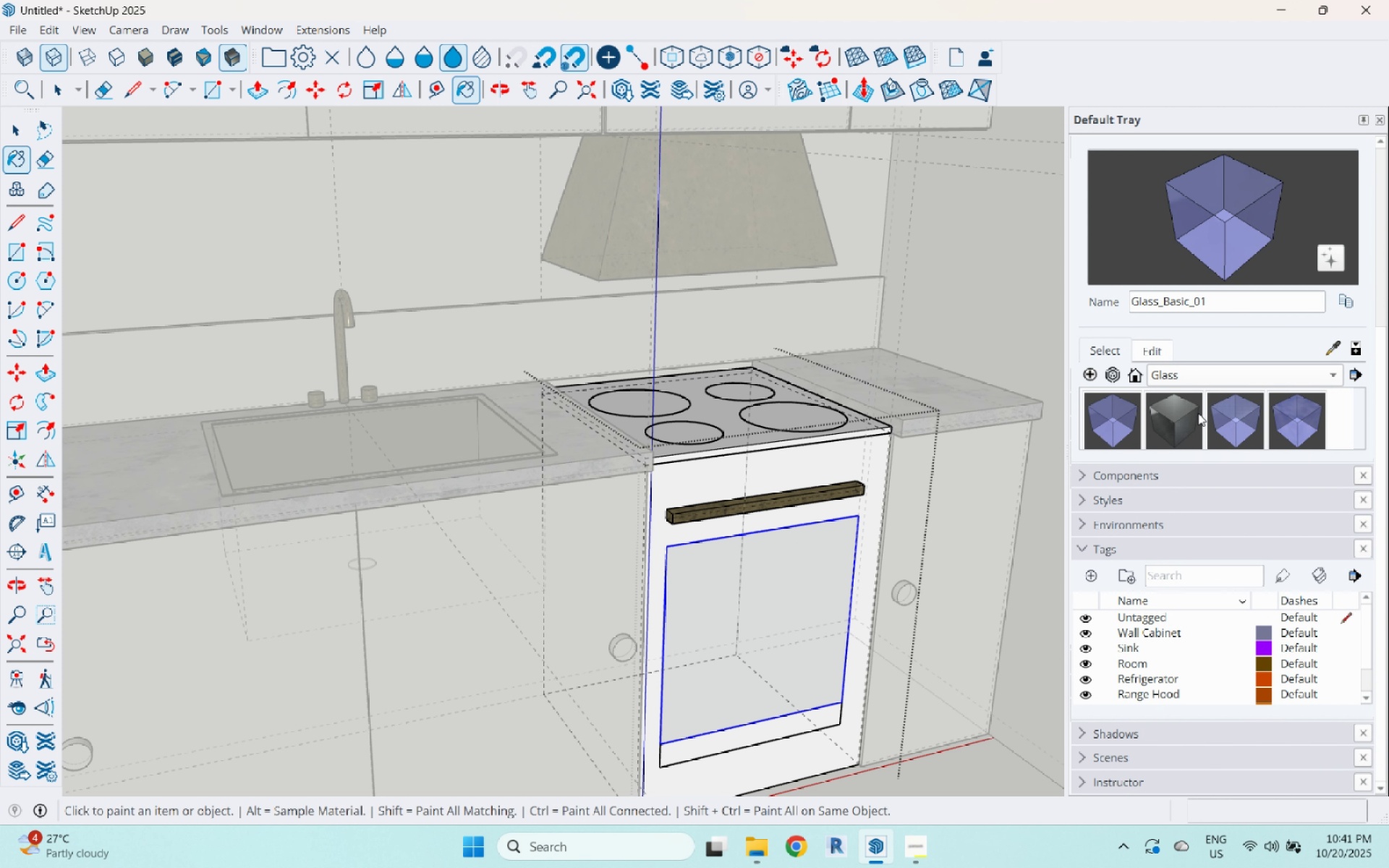 
scroll: coordinate [1204, 411], scroll_direction: up, amount: 1.0
 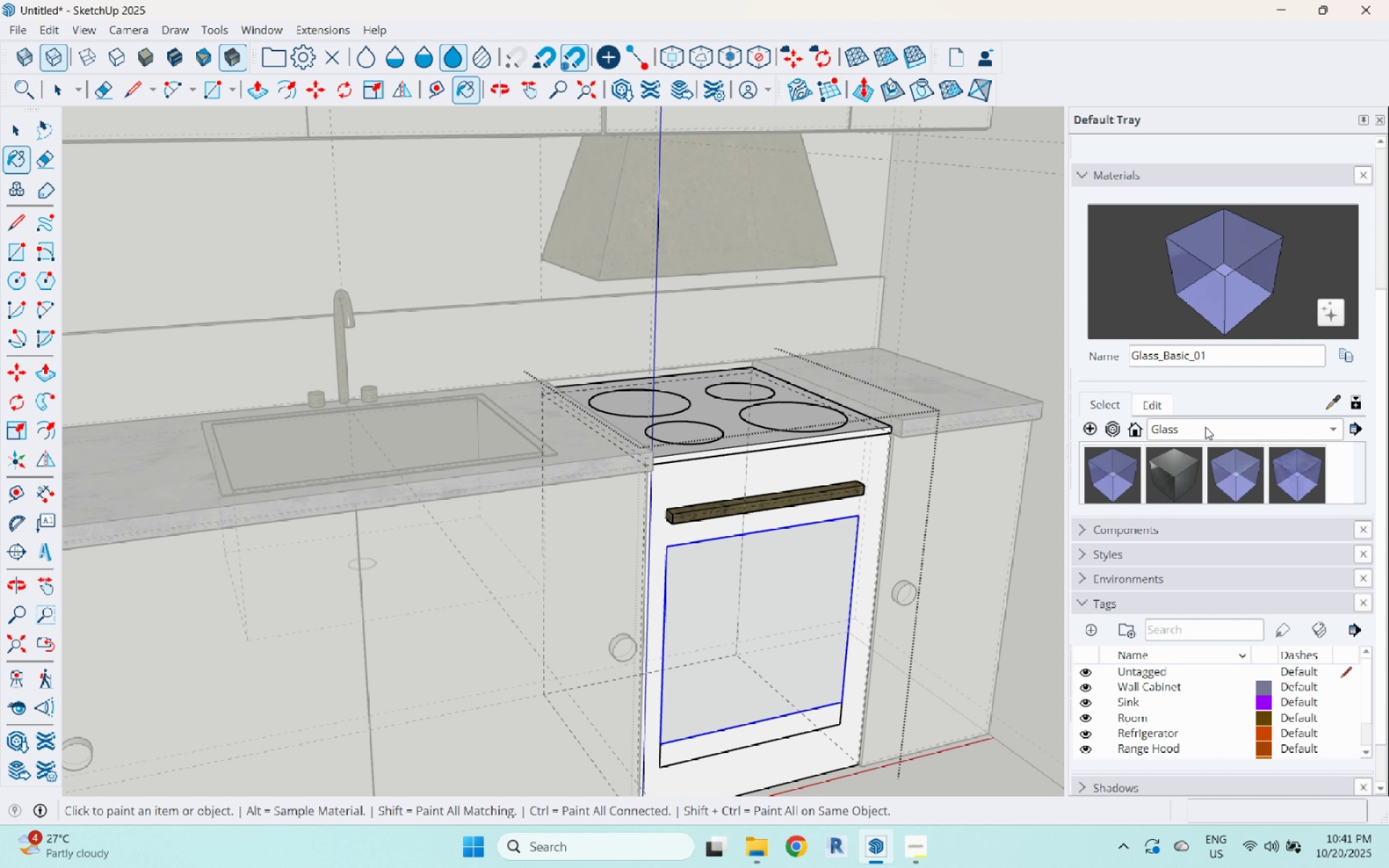 
left_click([1205, 427])
 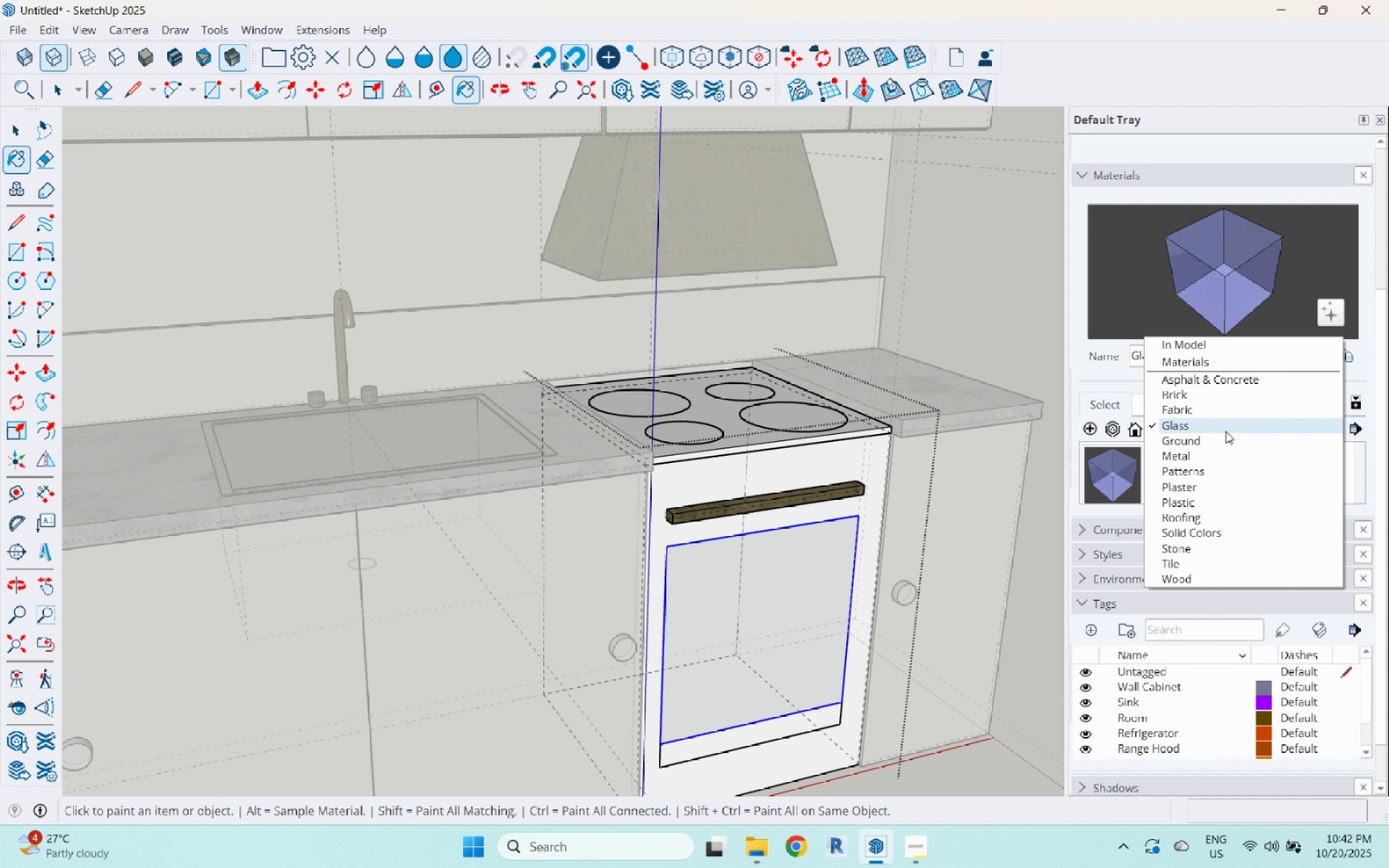 
left_click([1226, 422])
 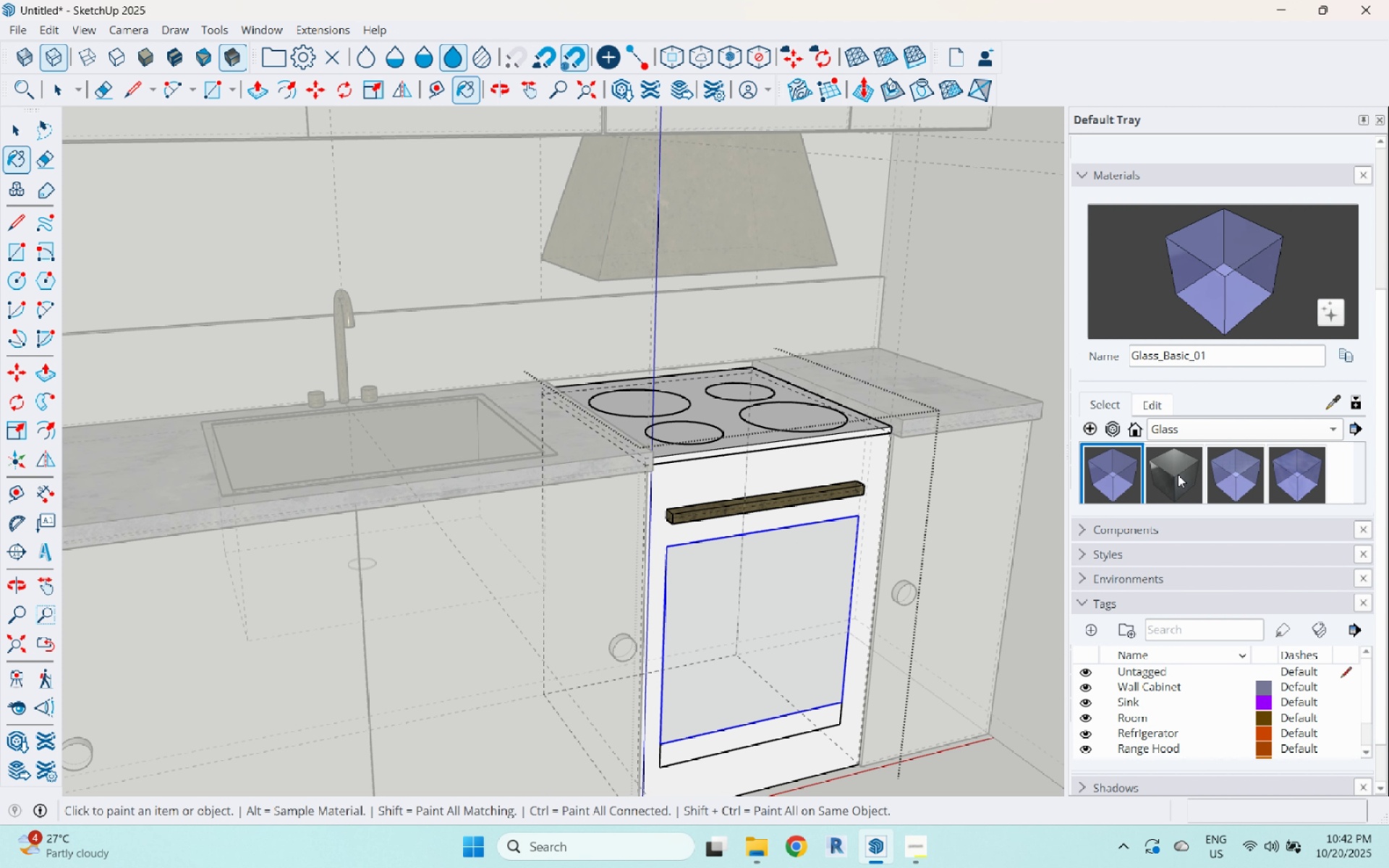 
left_click([1178, 475])
 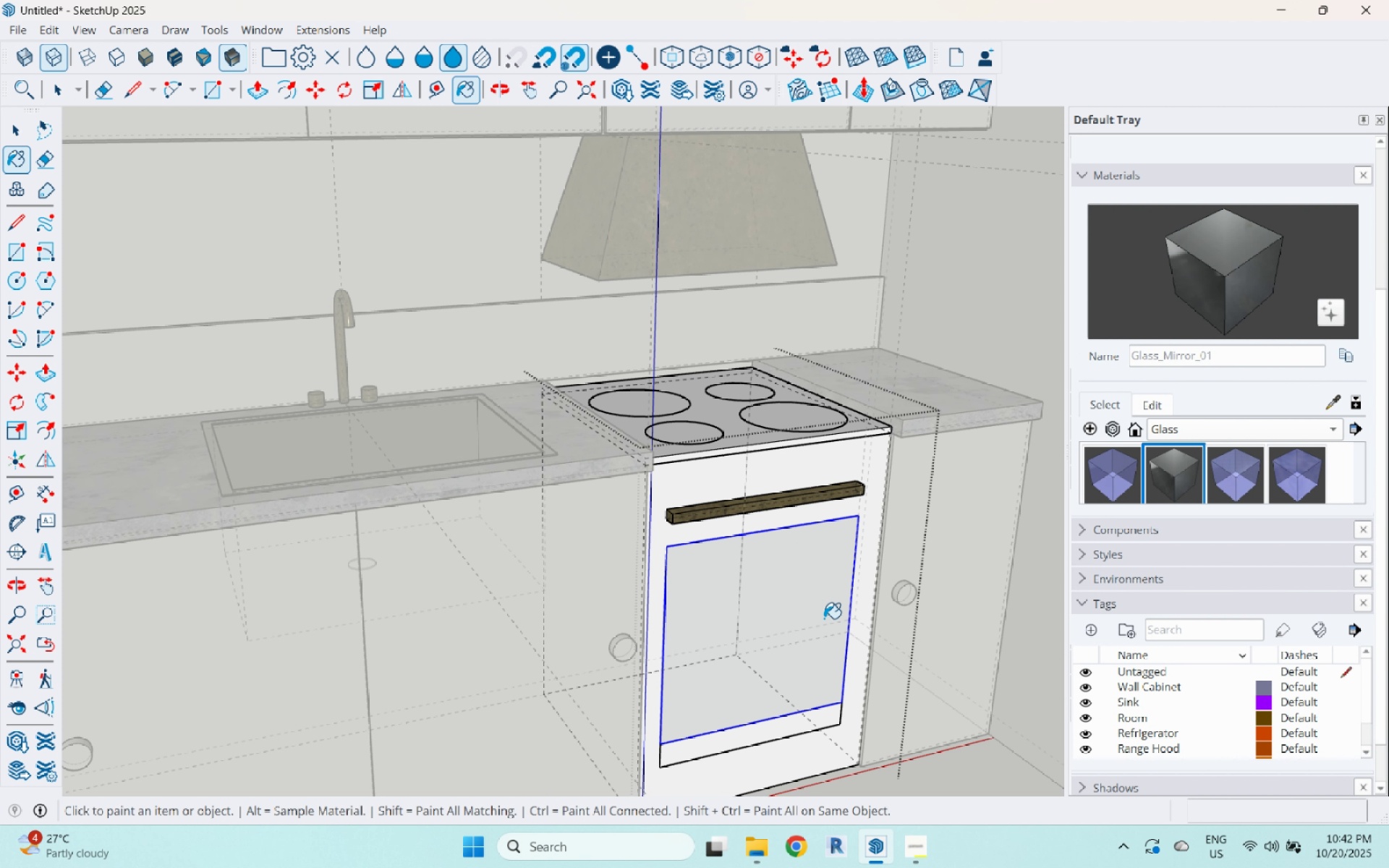 
double_click([823, 618])
 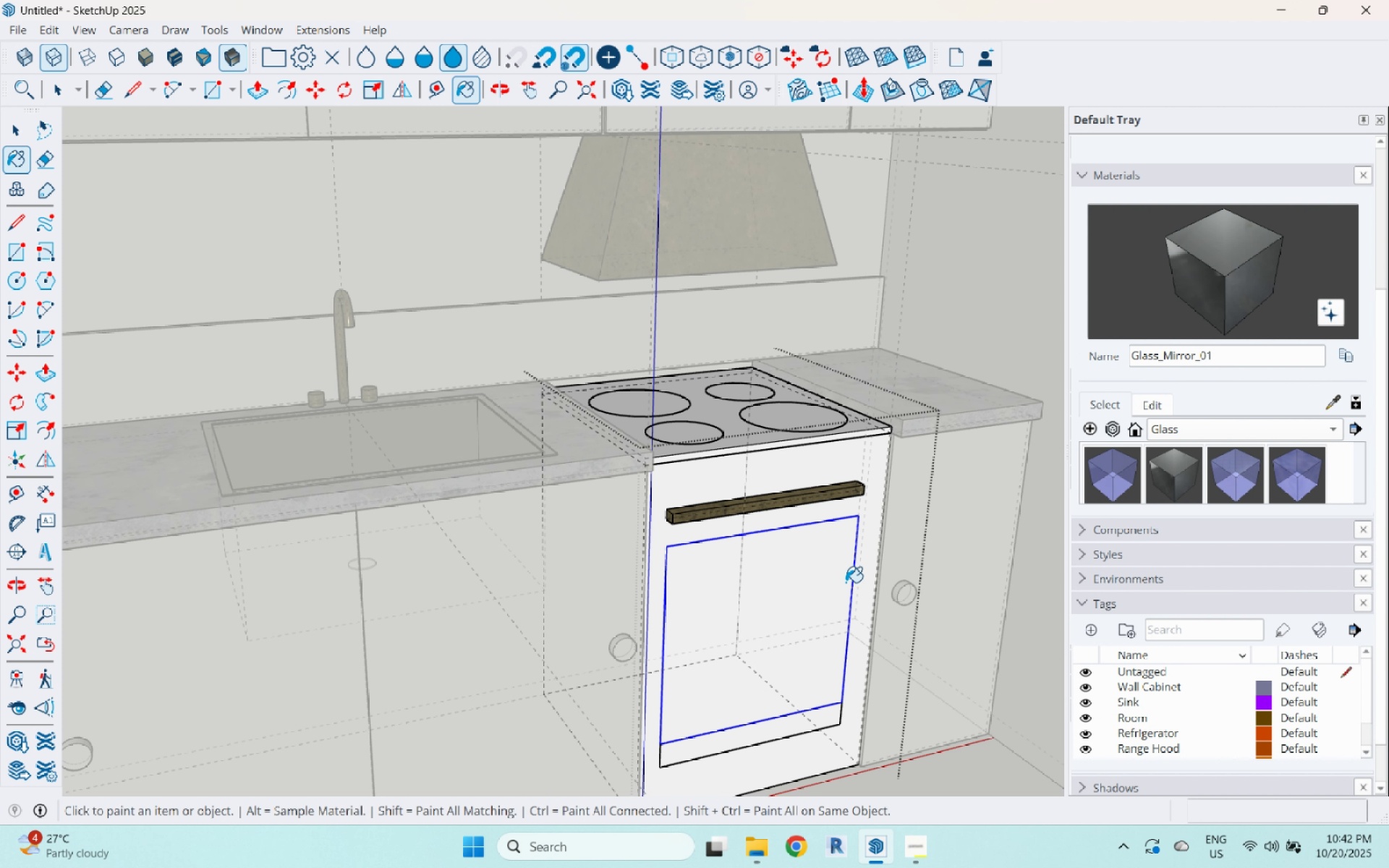 
scroll: coordinate [798, 581], scroll_direction: down, amount: 4.0
 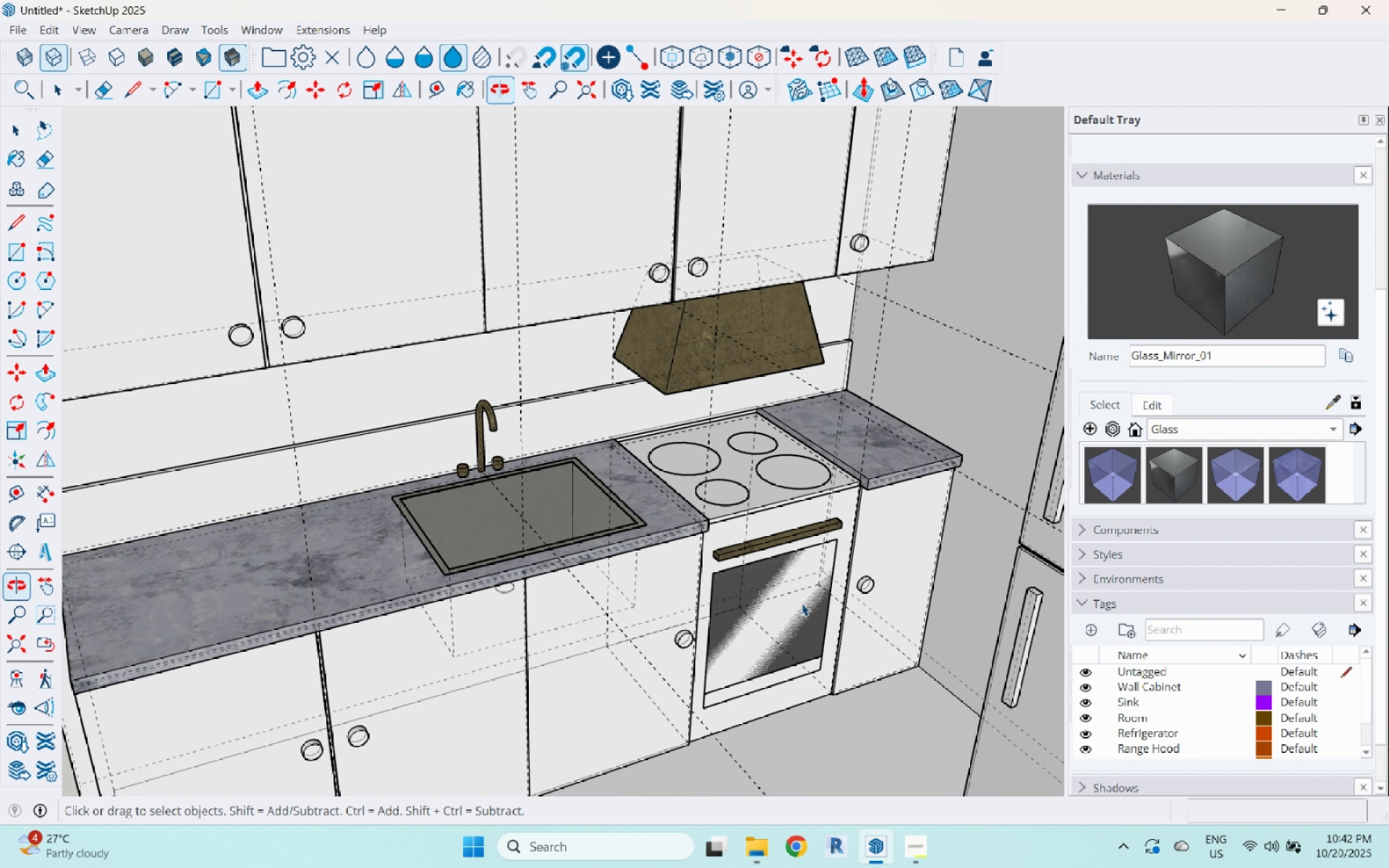 
key(Space)
 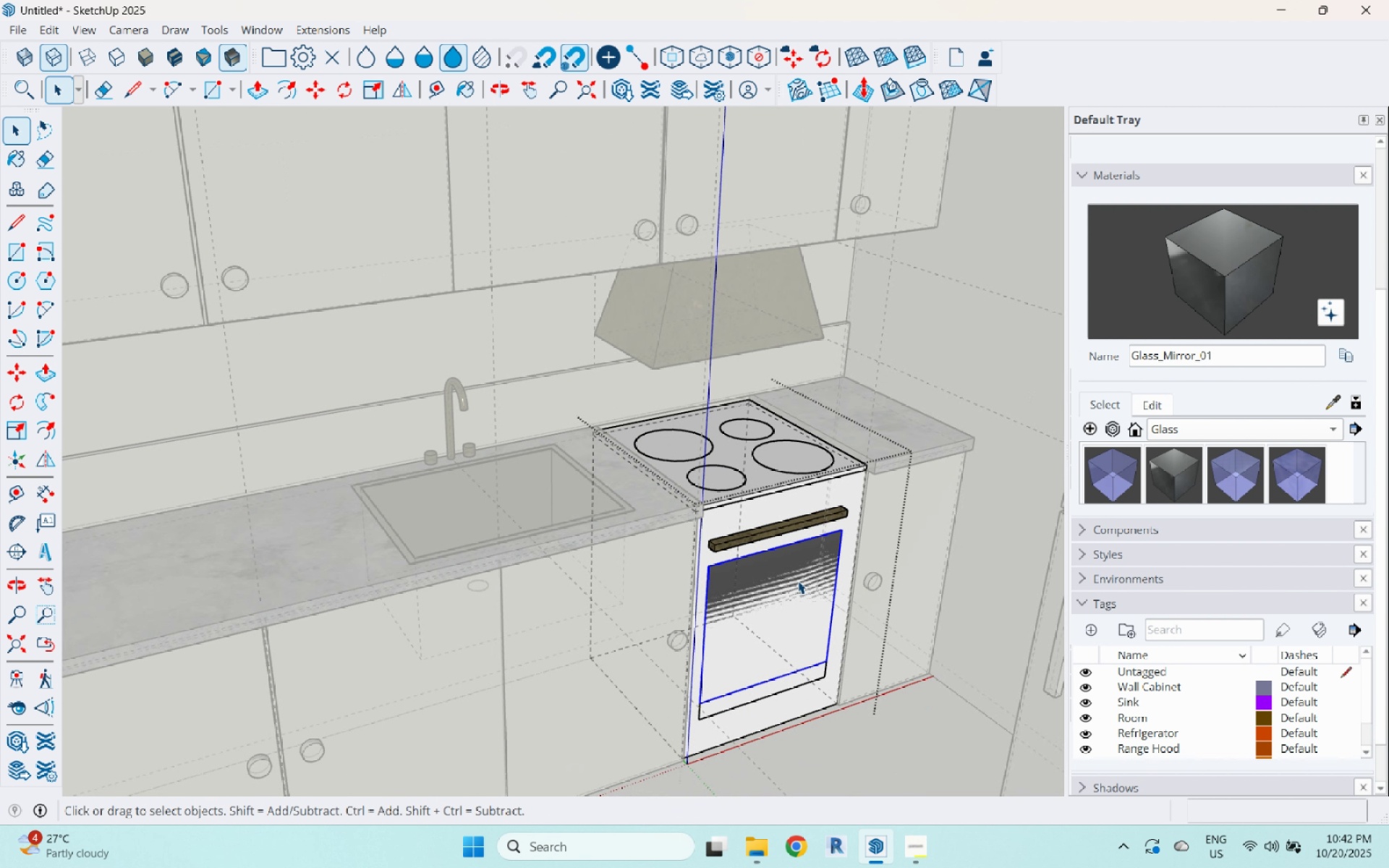 
key(Escape)
 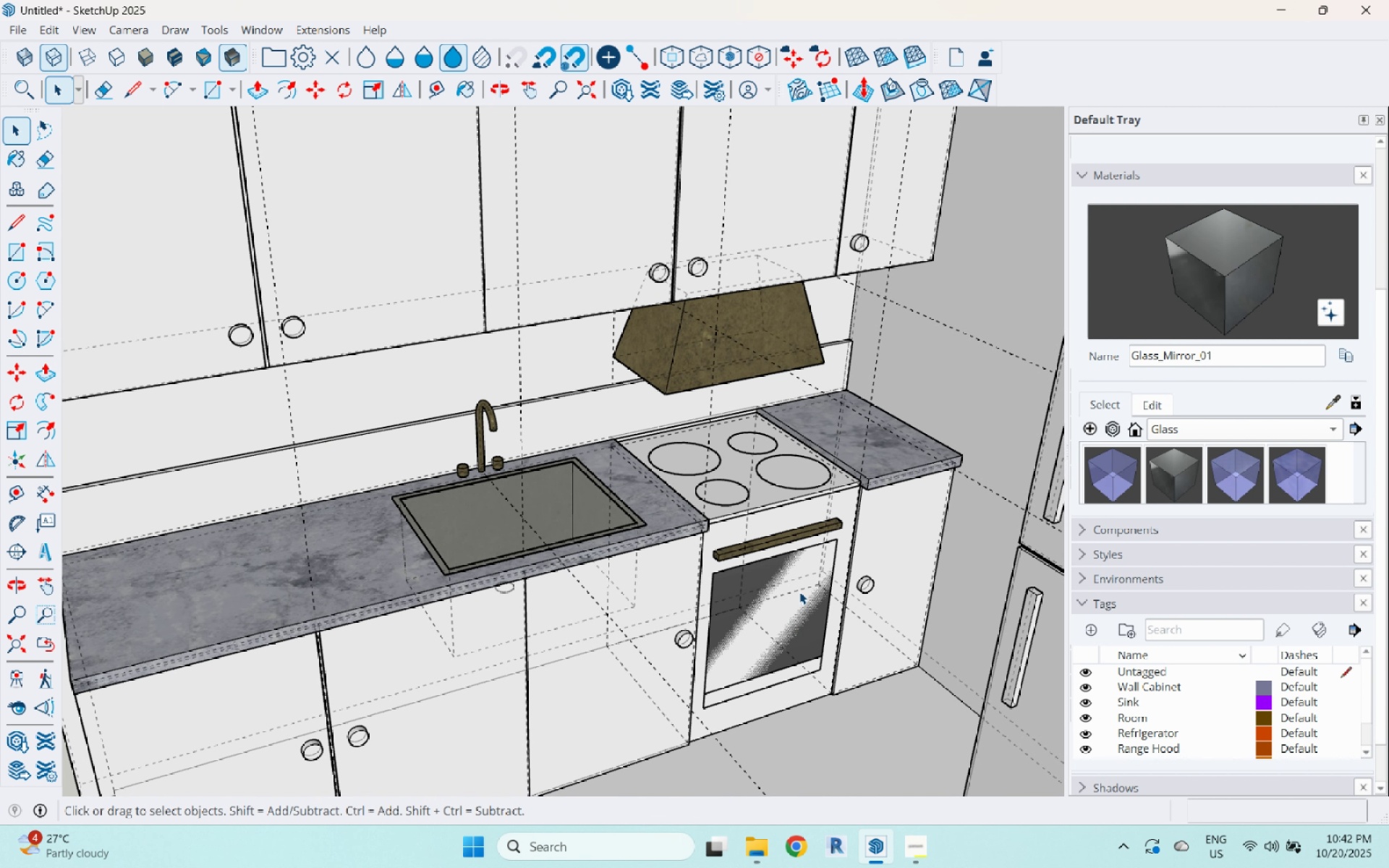 
right_click([799, 590])
 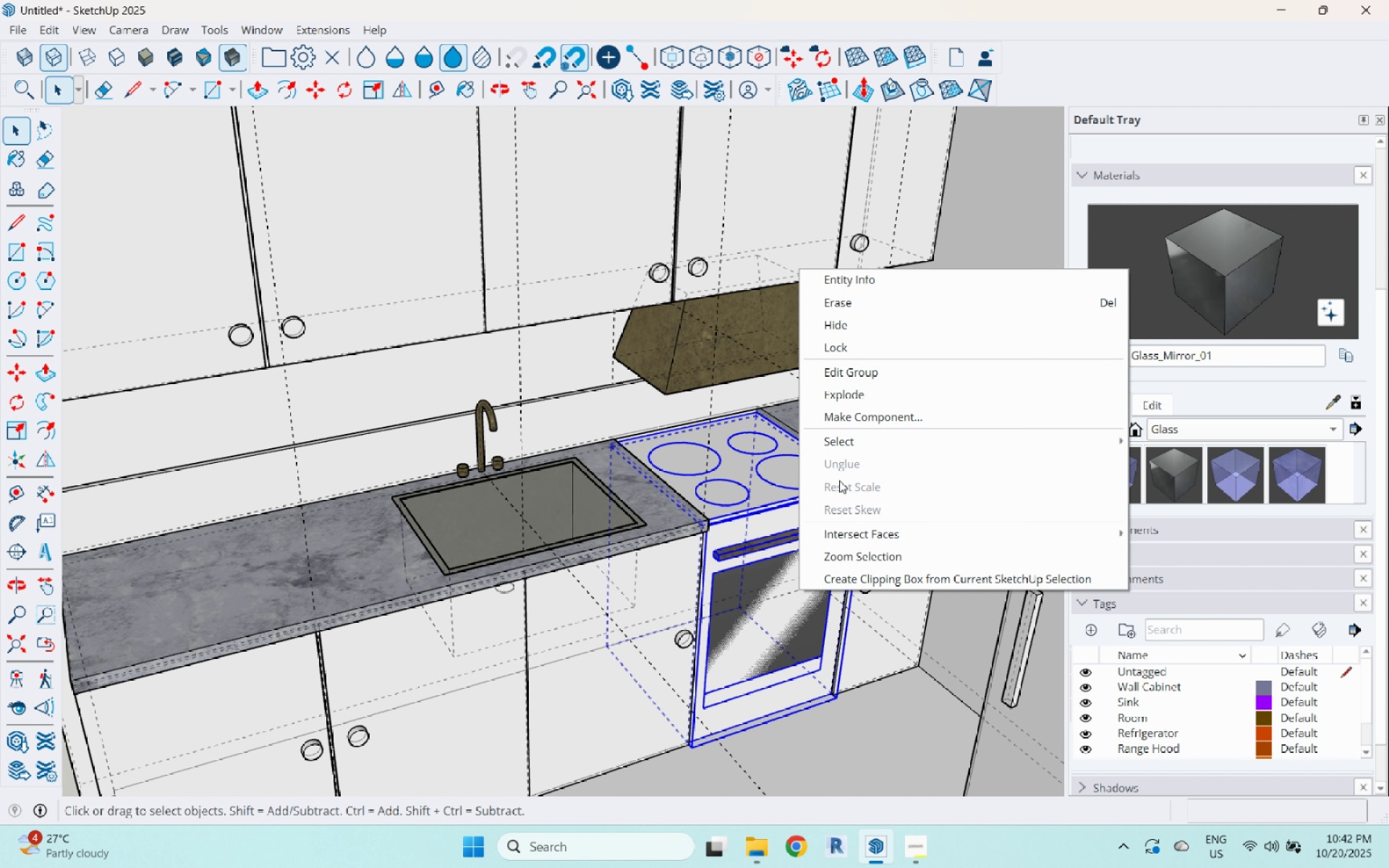 
key(Escape)
 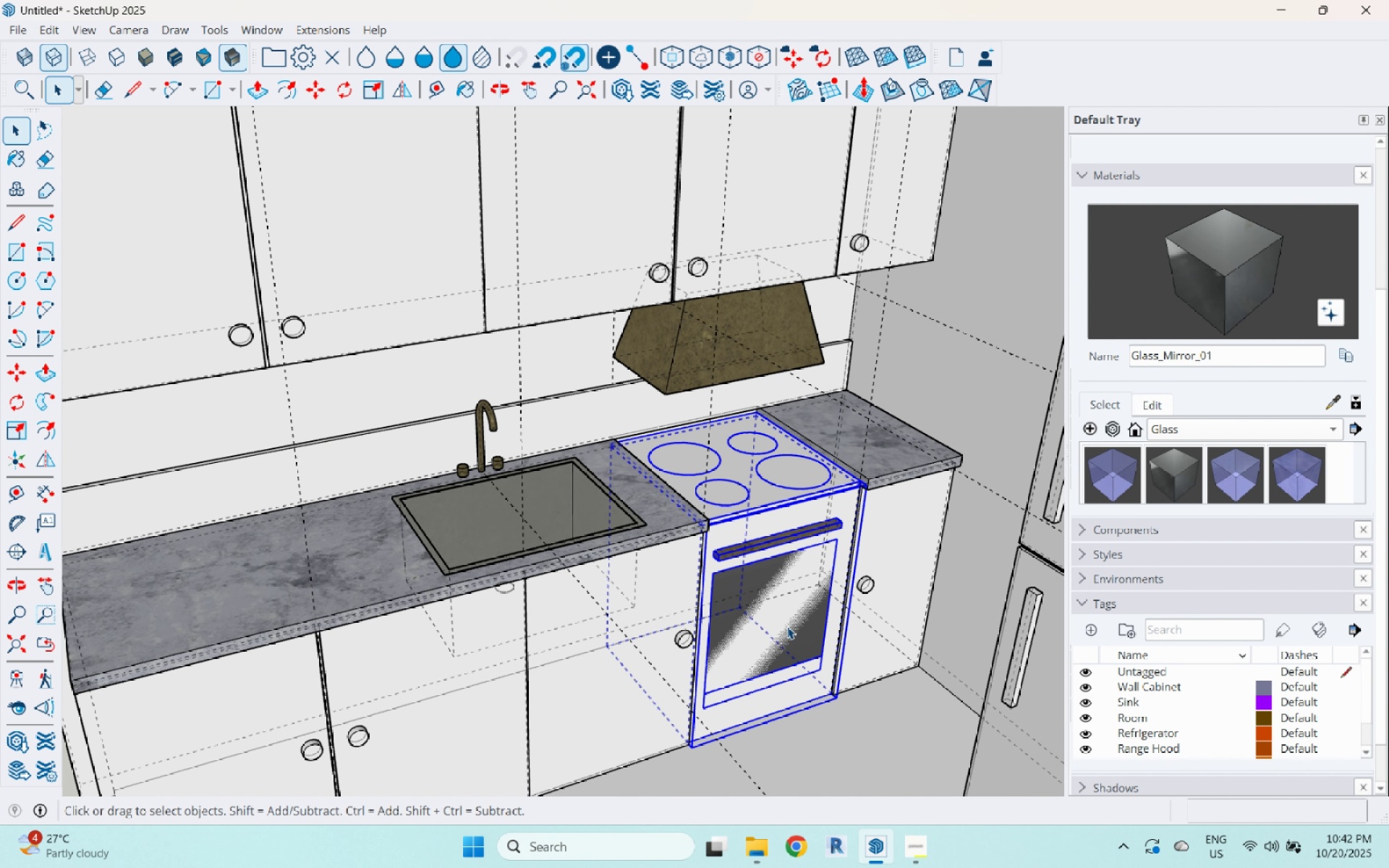 
double_click([787, 626])
 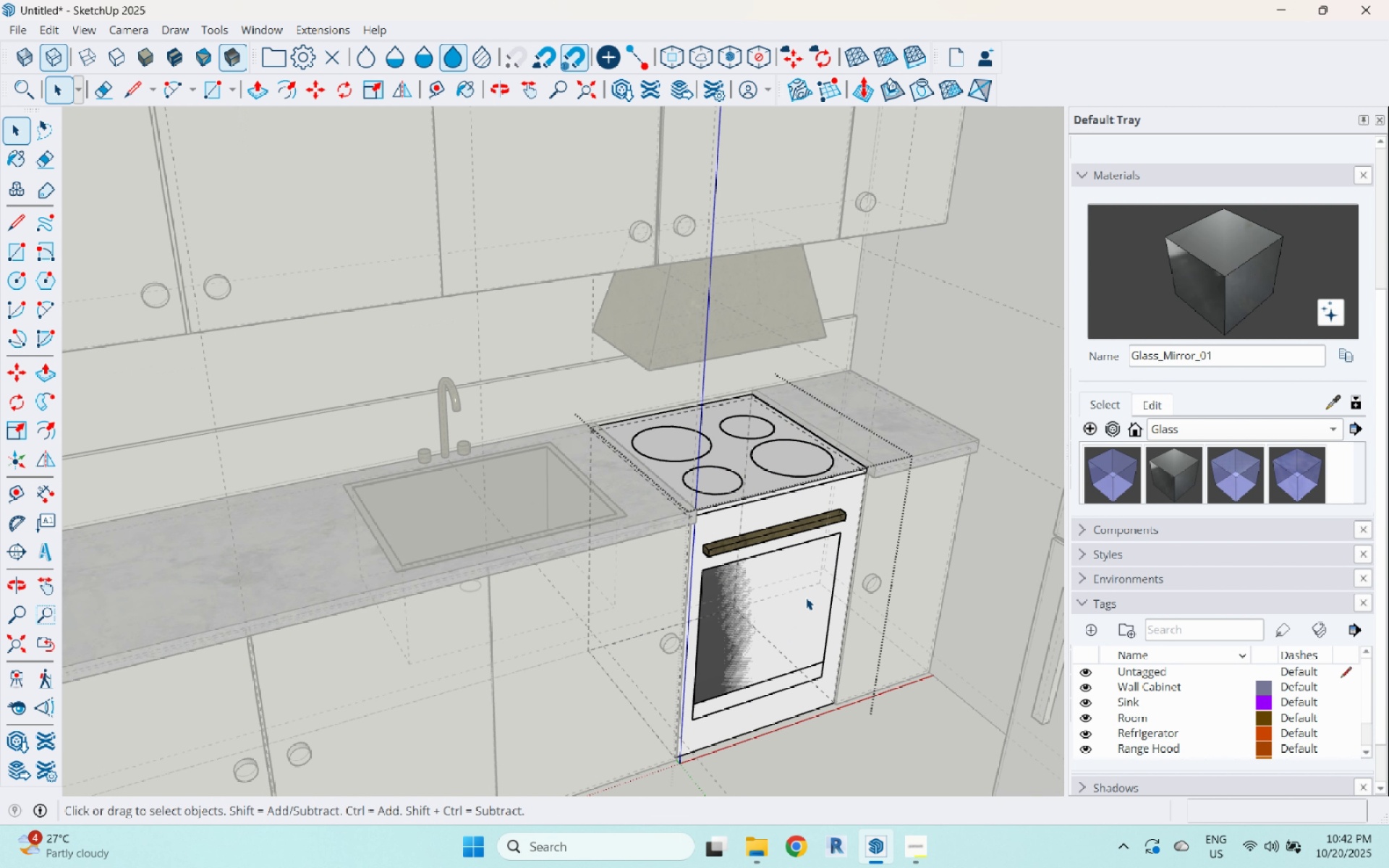 
scroll: coordinate [822, 570], scroll_direction: up, amount: 11.0
 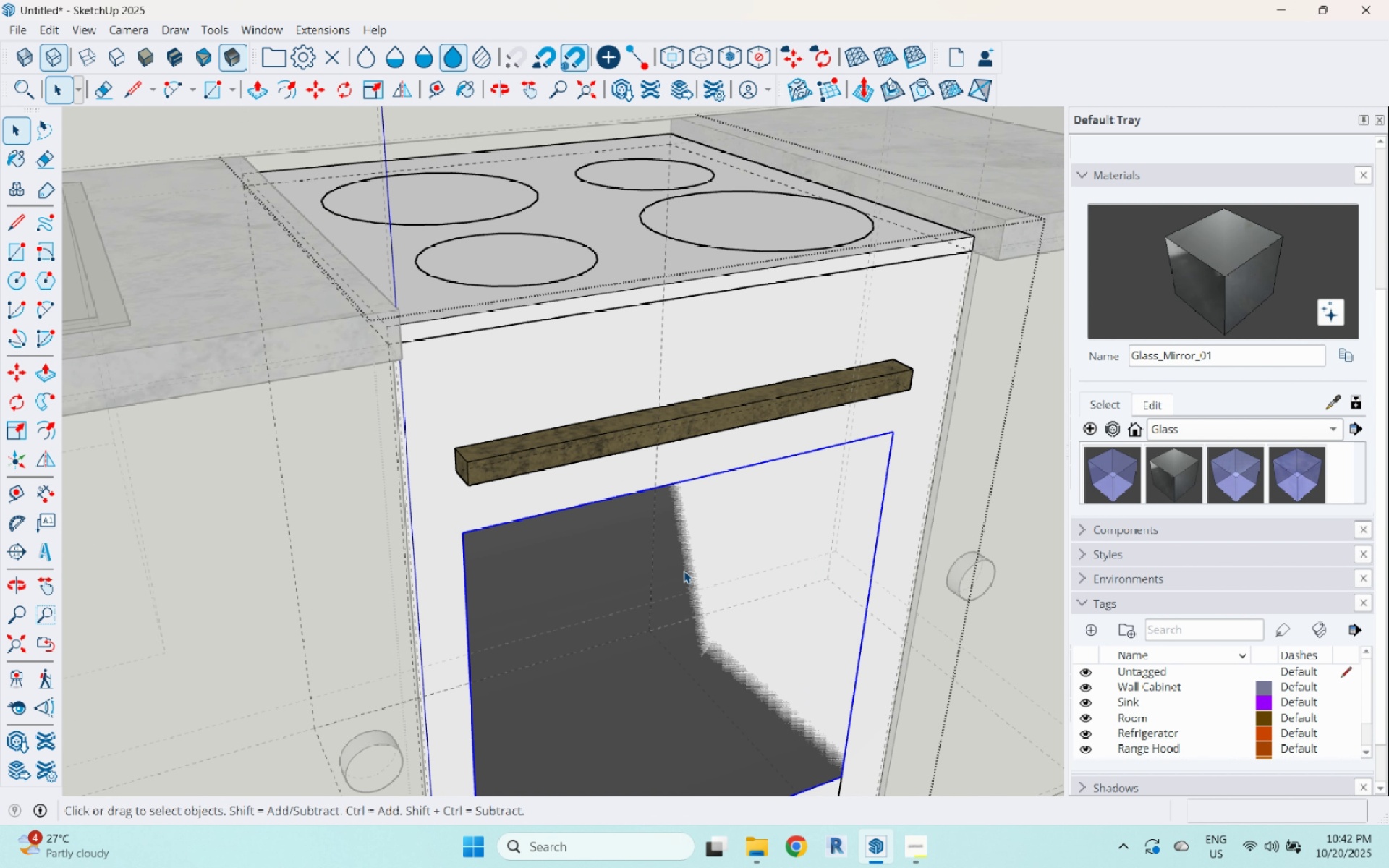 
double_click([683, 571])
 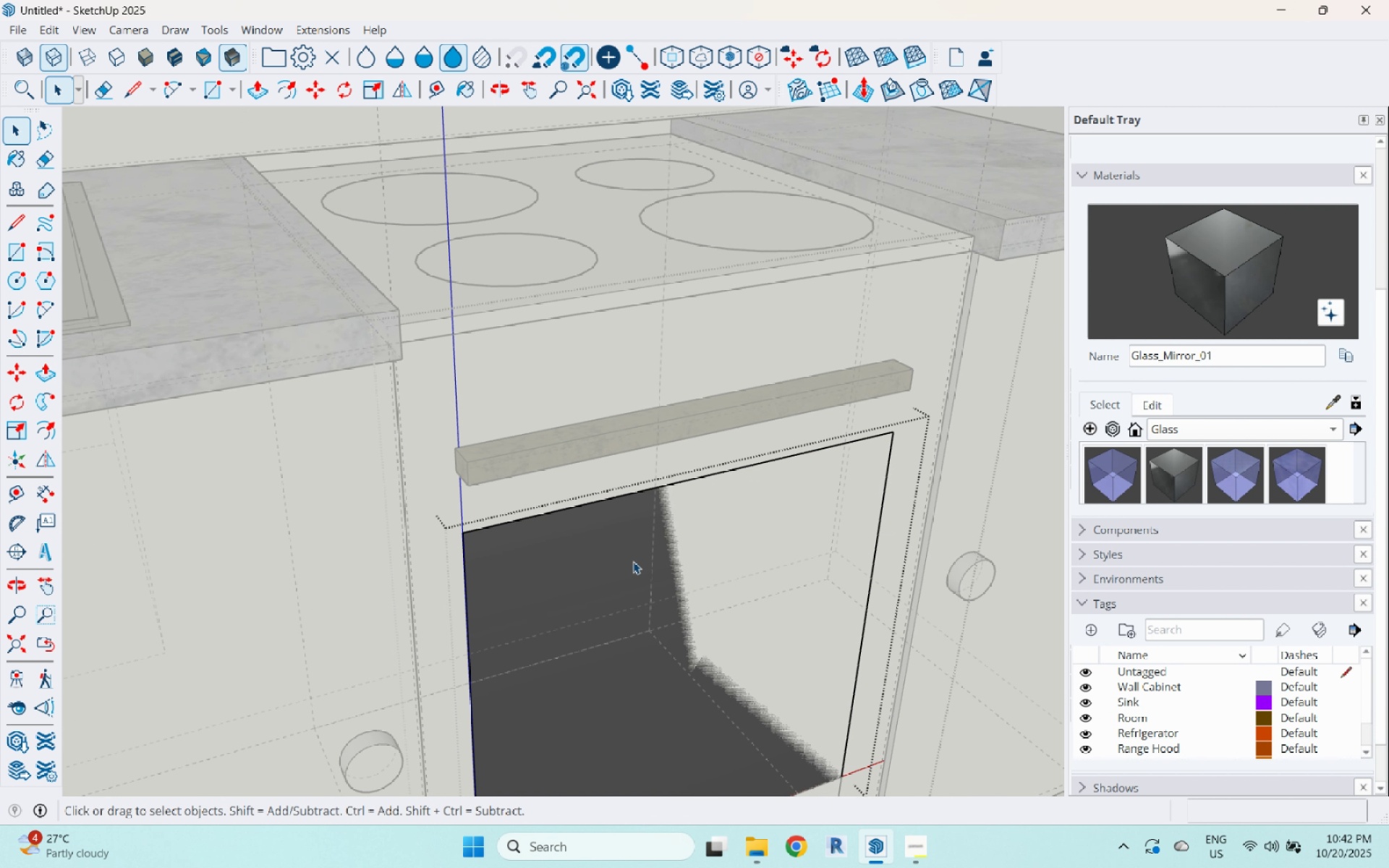 
triple_click([633, 561])
 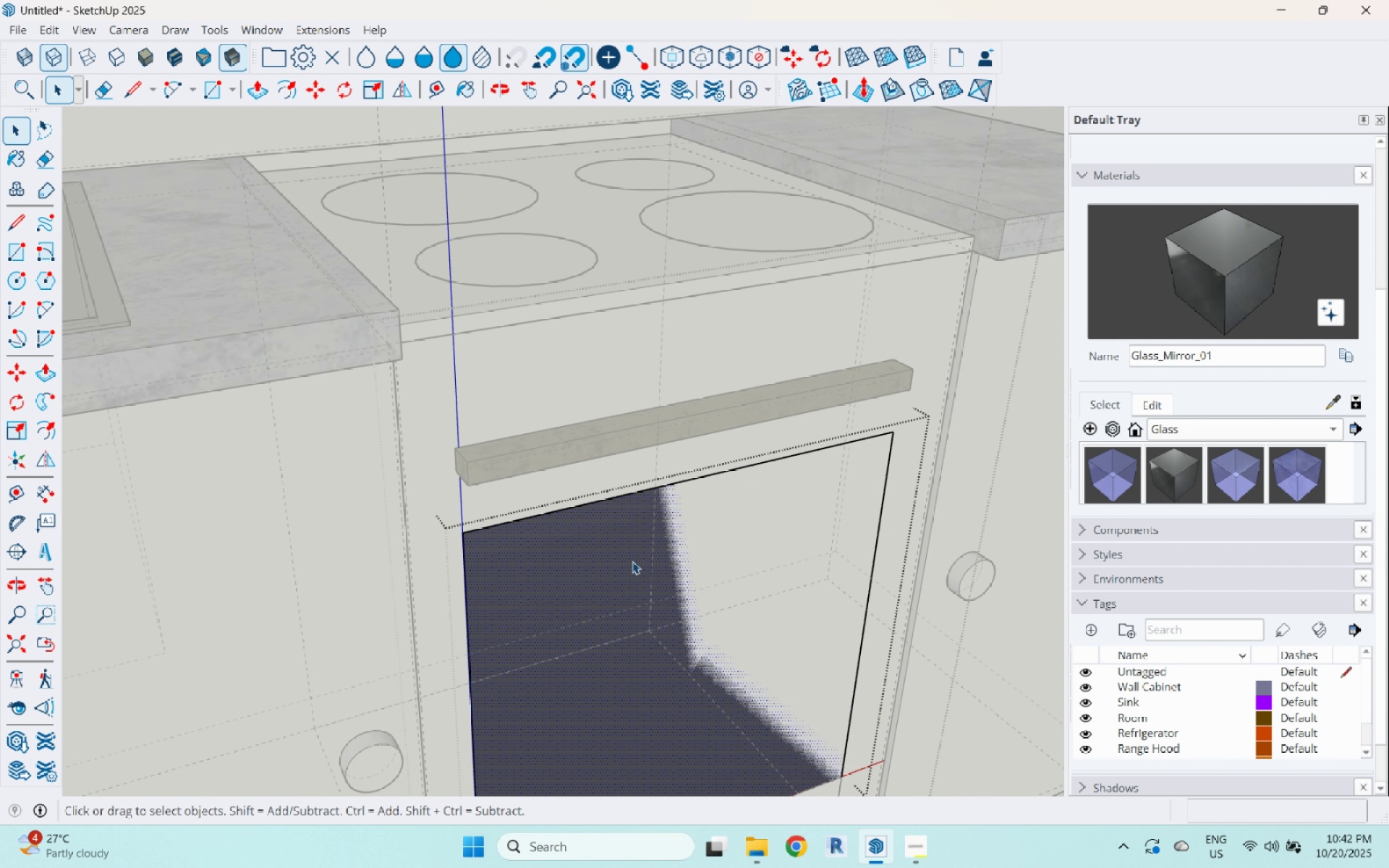 
key(P)
 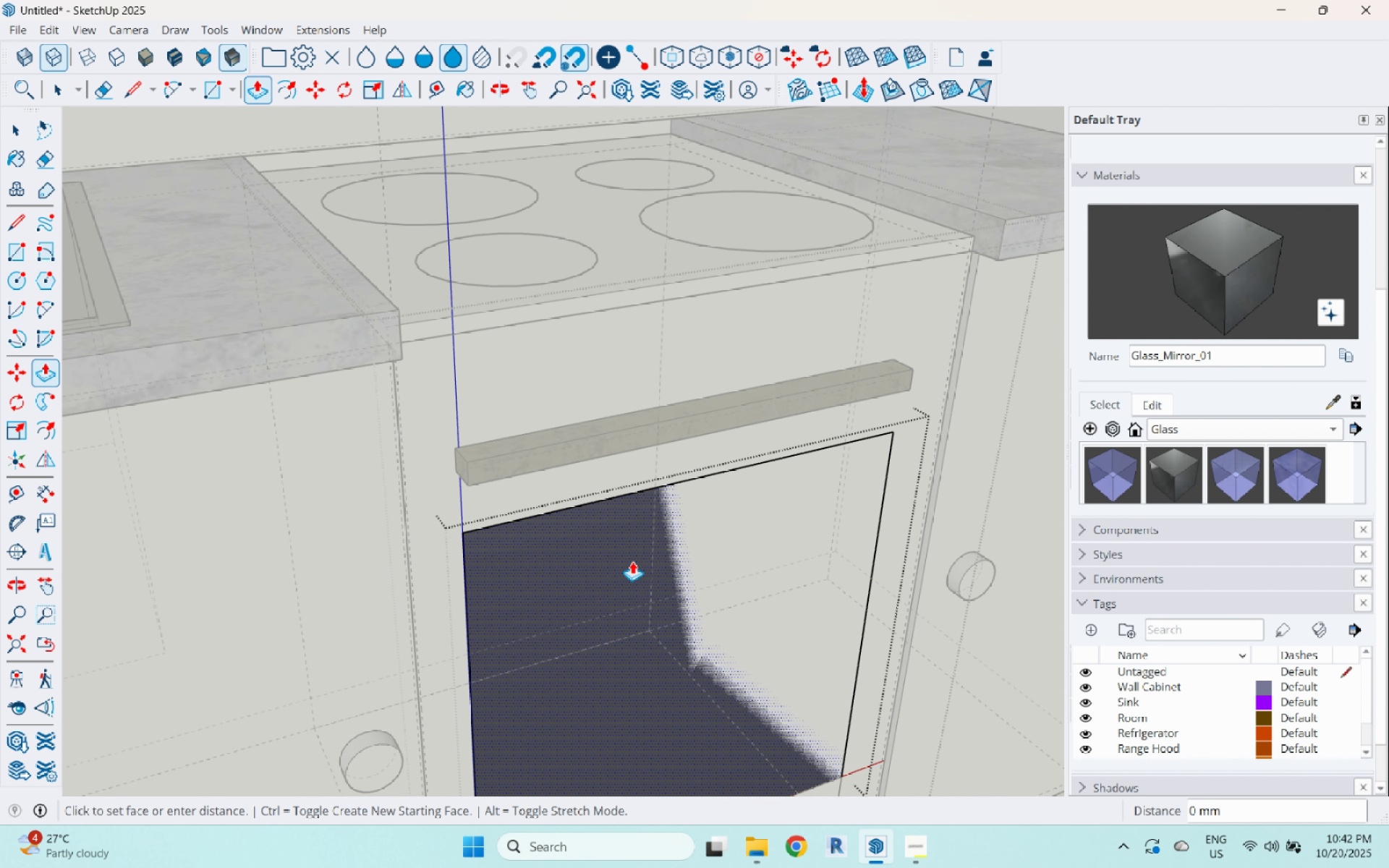 
left_click([632, 561])
 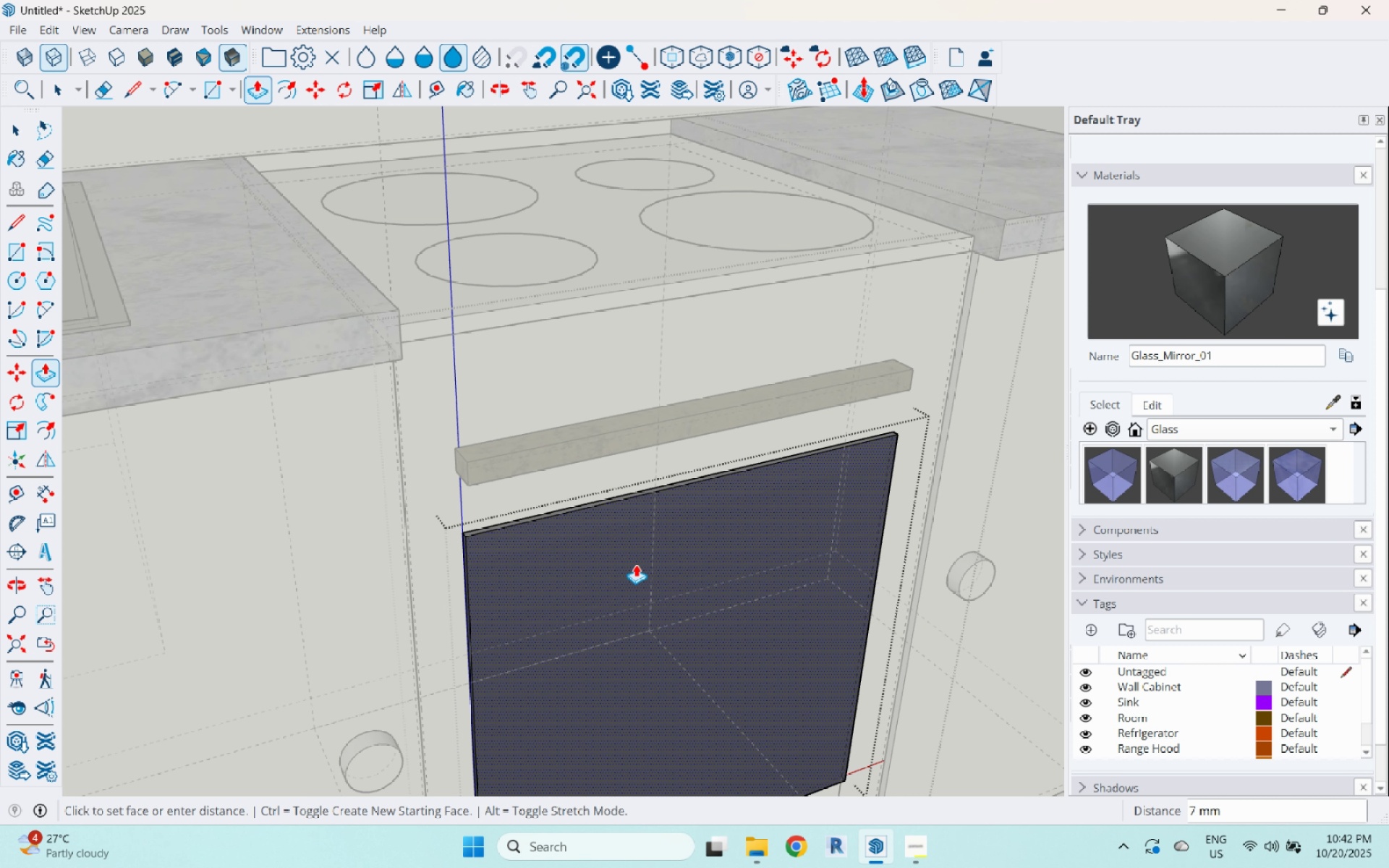 
left_click([636, 564])
 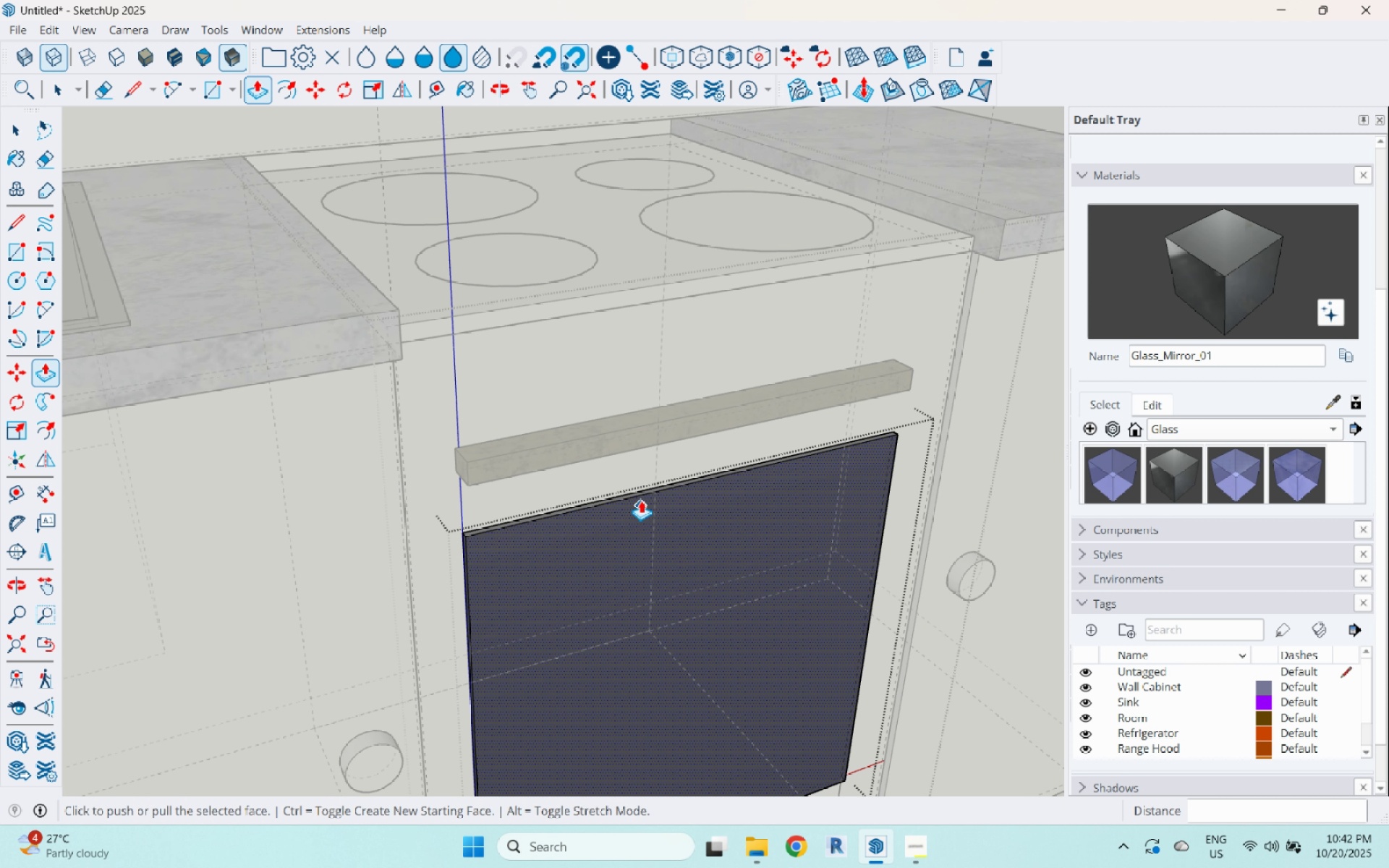 
scroll: coordinate [684, 675], scroll_direction: down, amount: 5.0
 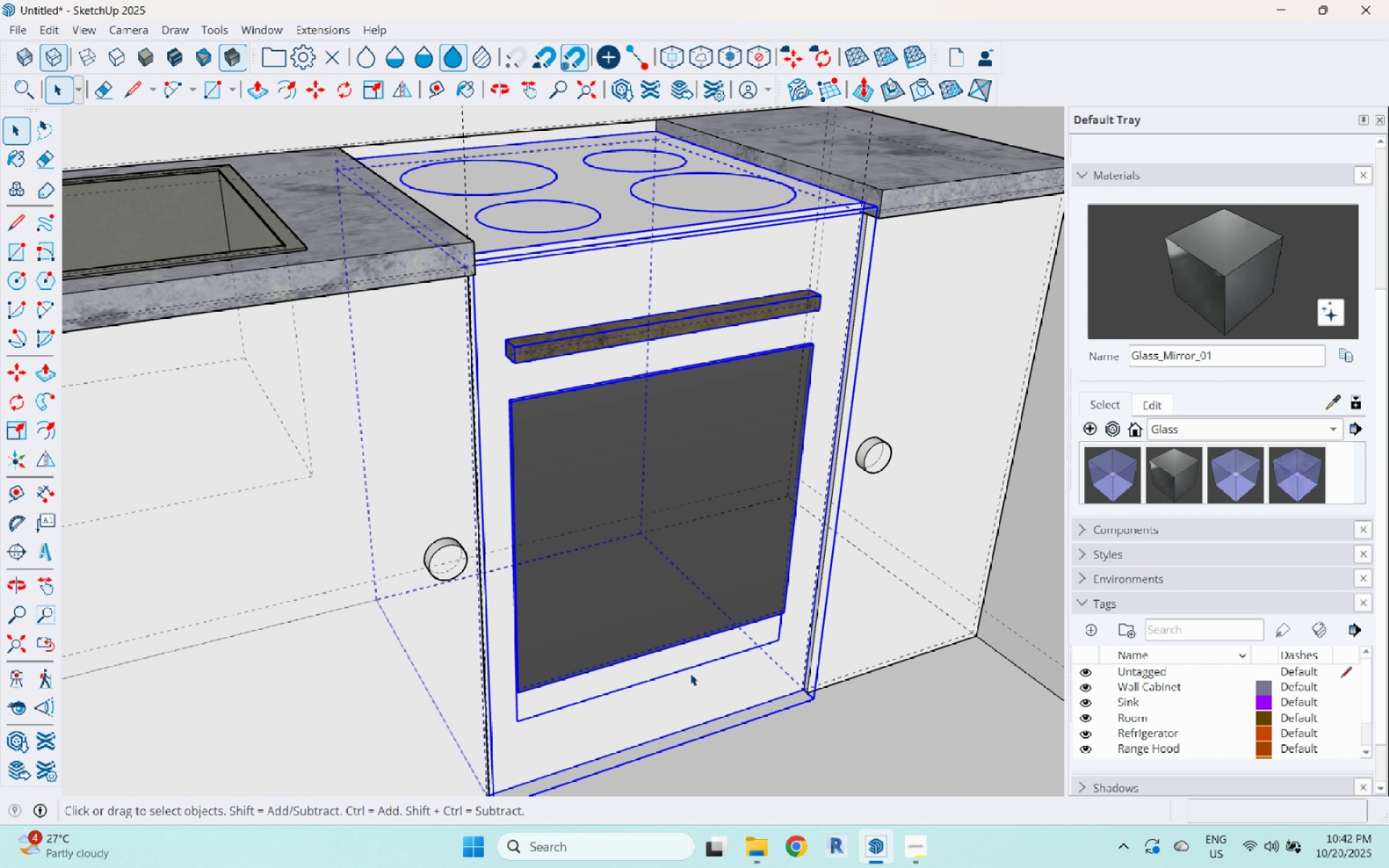 
key(Space)
 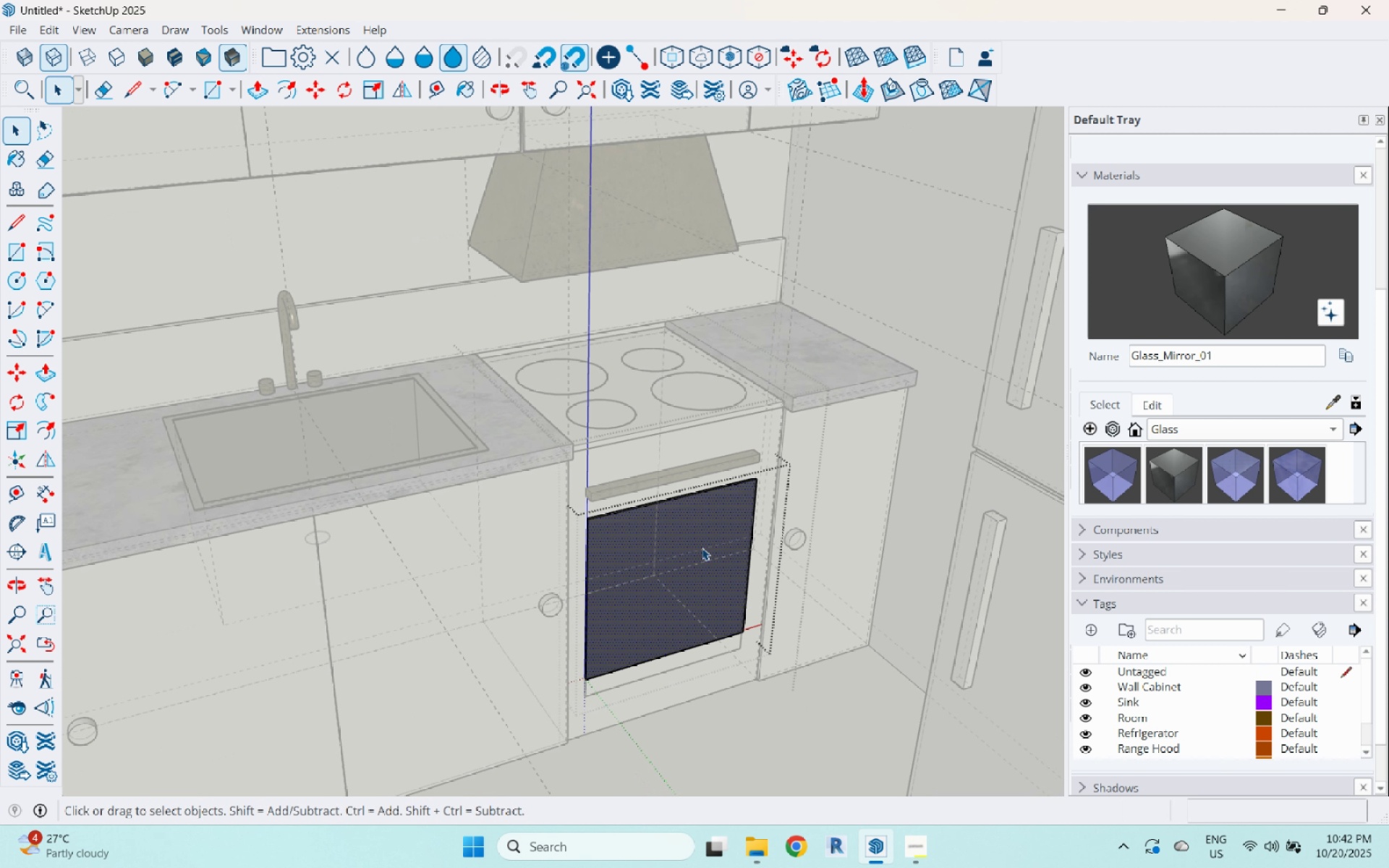 
key(Escape)
 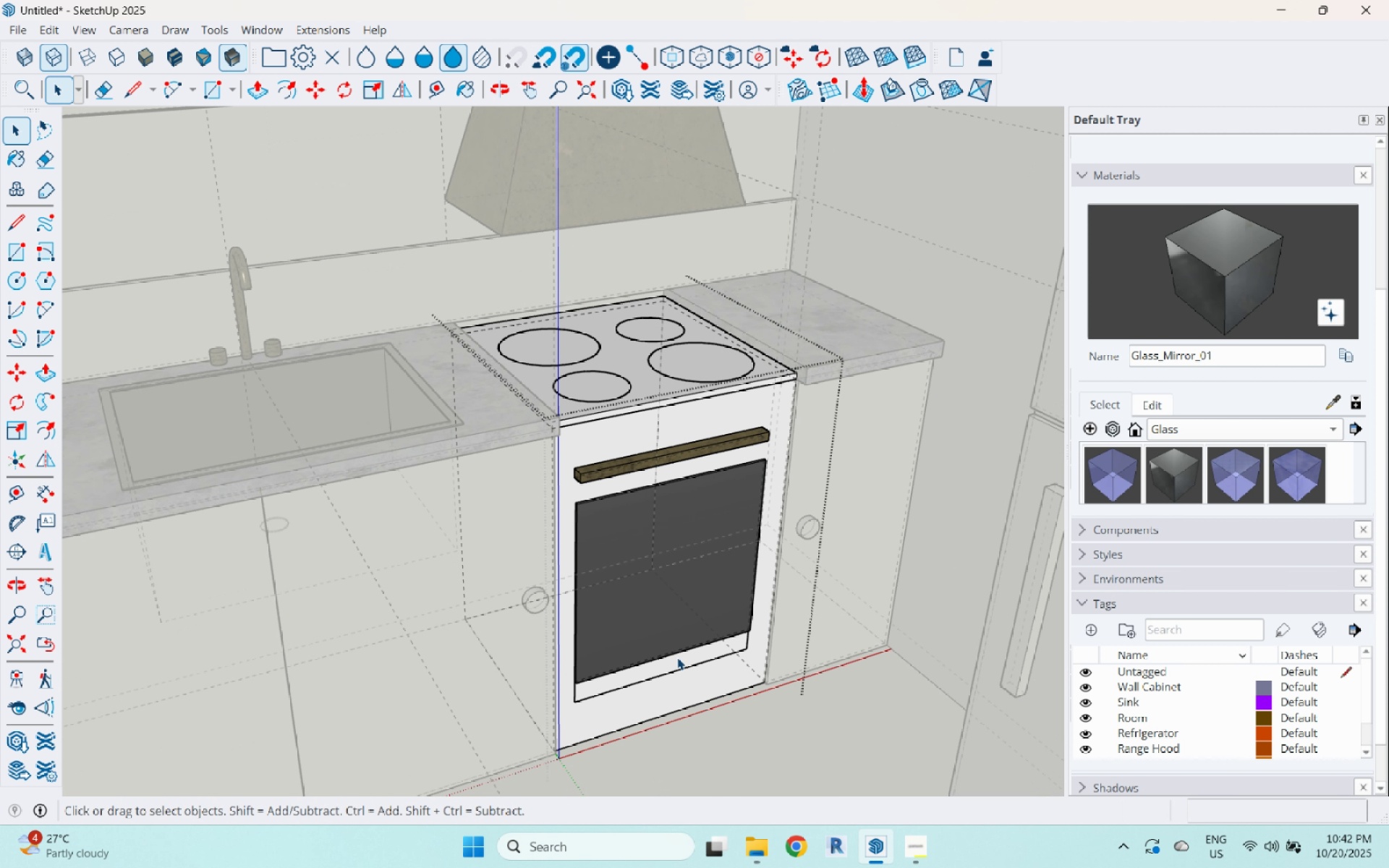 
key(Escape)
 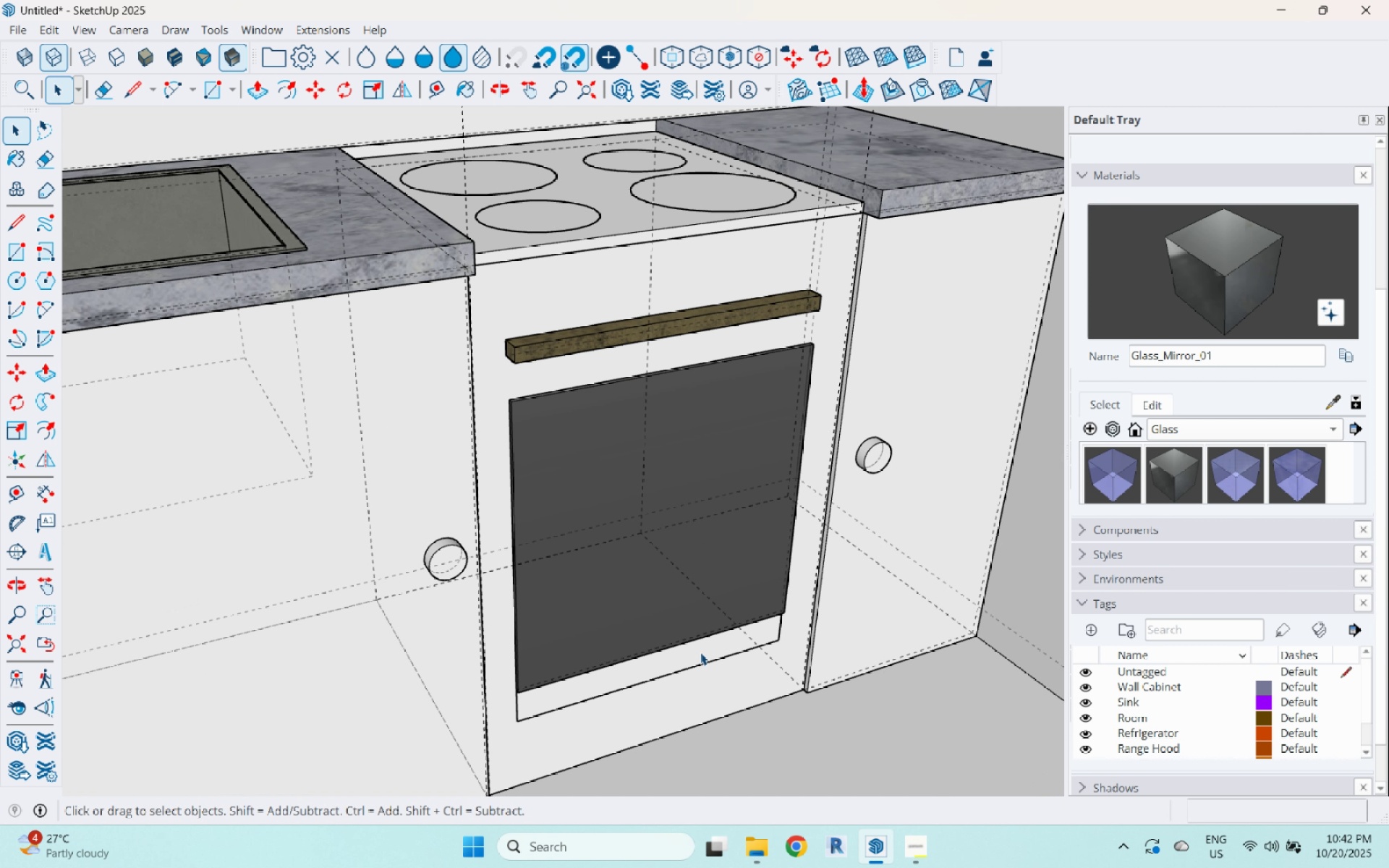 
left_click([700, 652])
 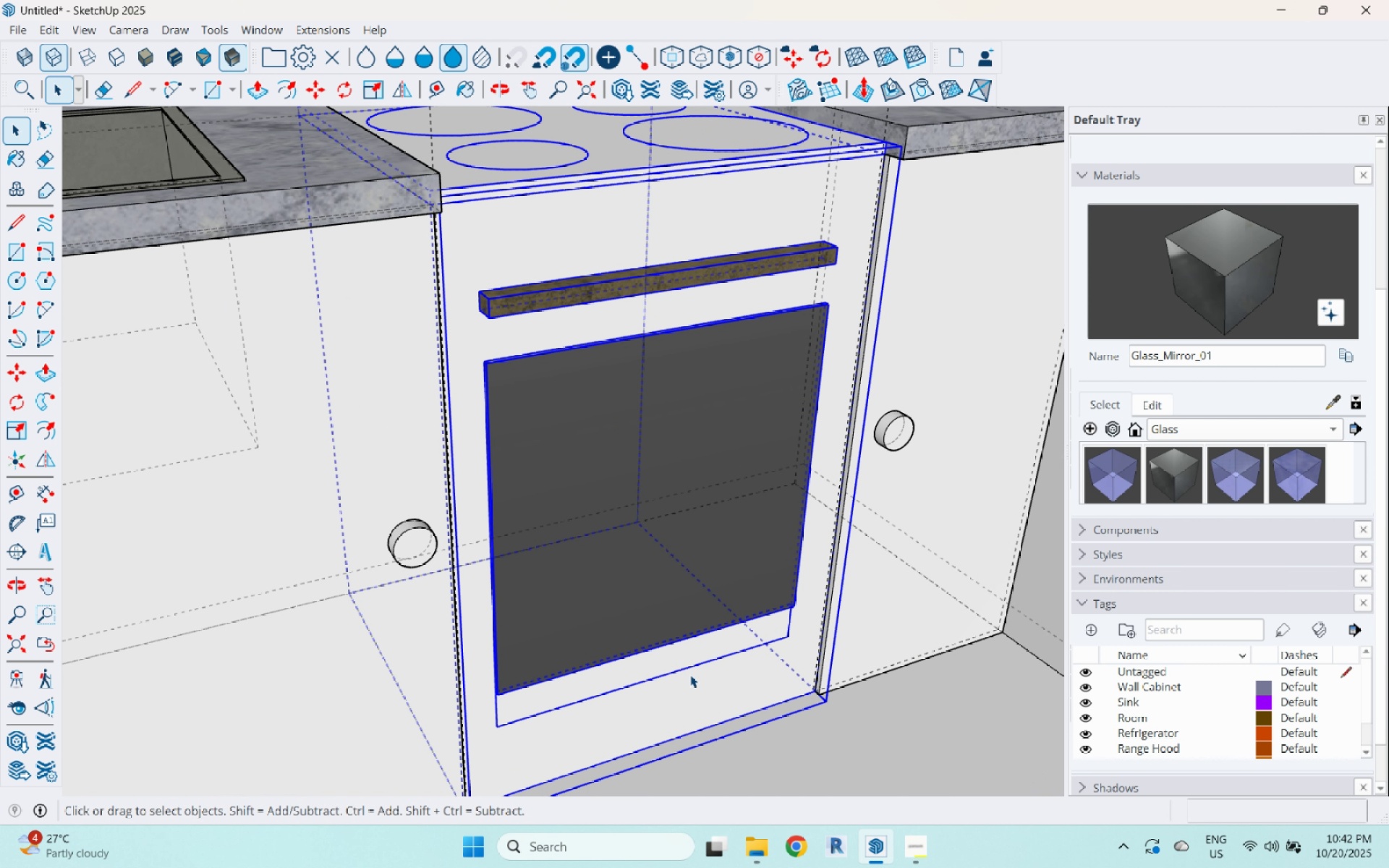 
scroll: coordinate [690, 675], scroll_direction: up, amount: 6.0
 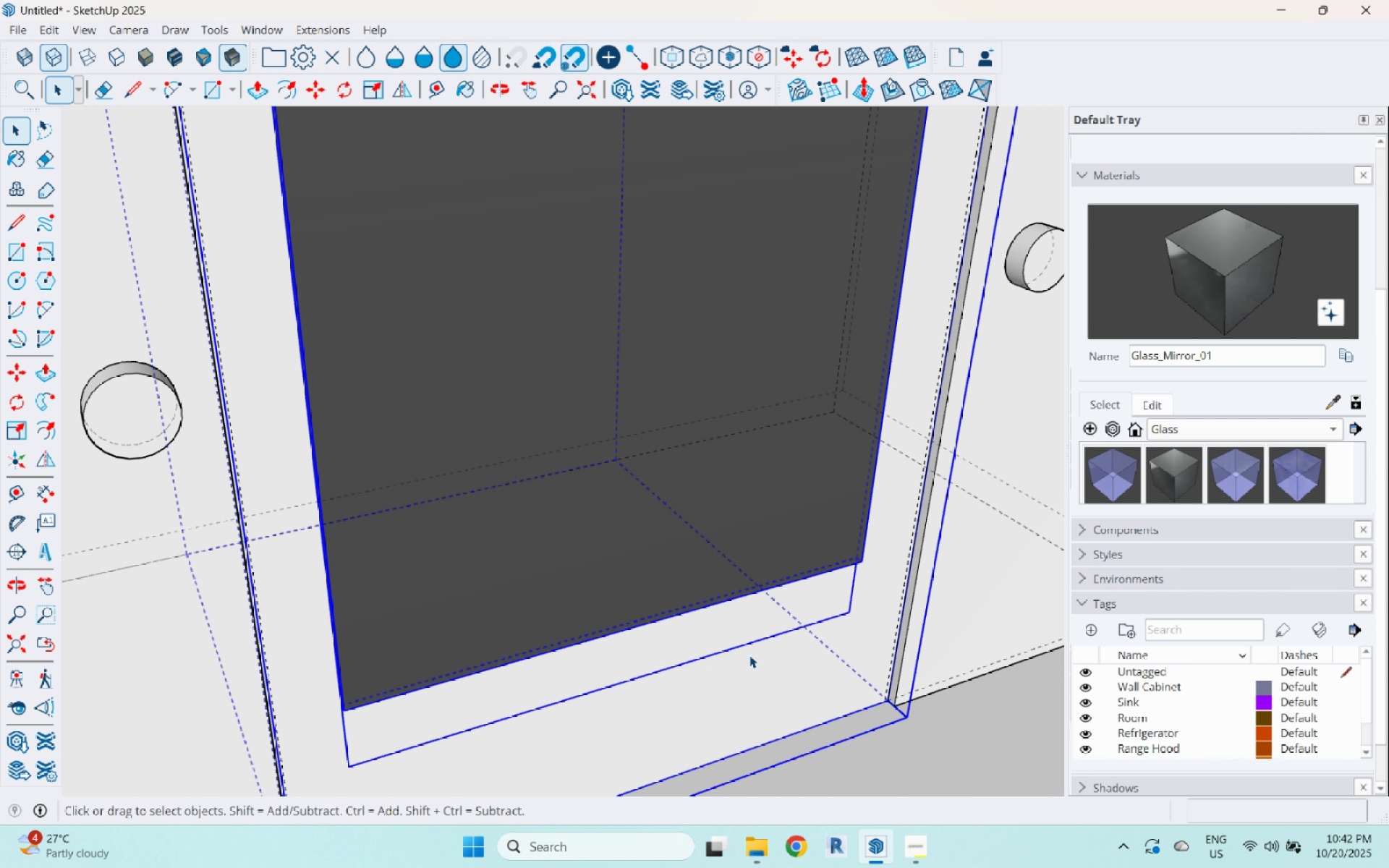 
left_click([749, 655])
 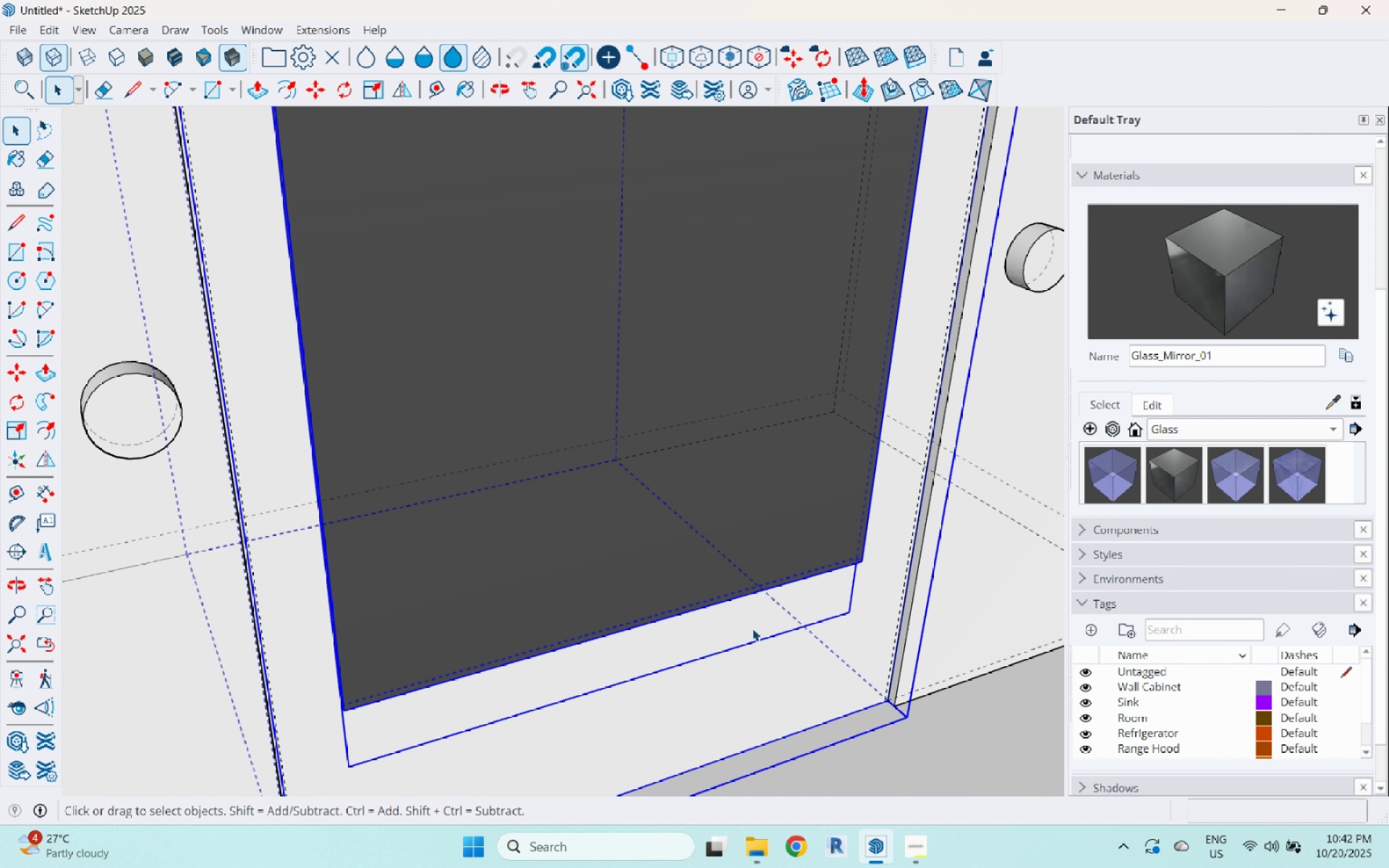 
triple_click([752, 629])
 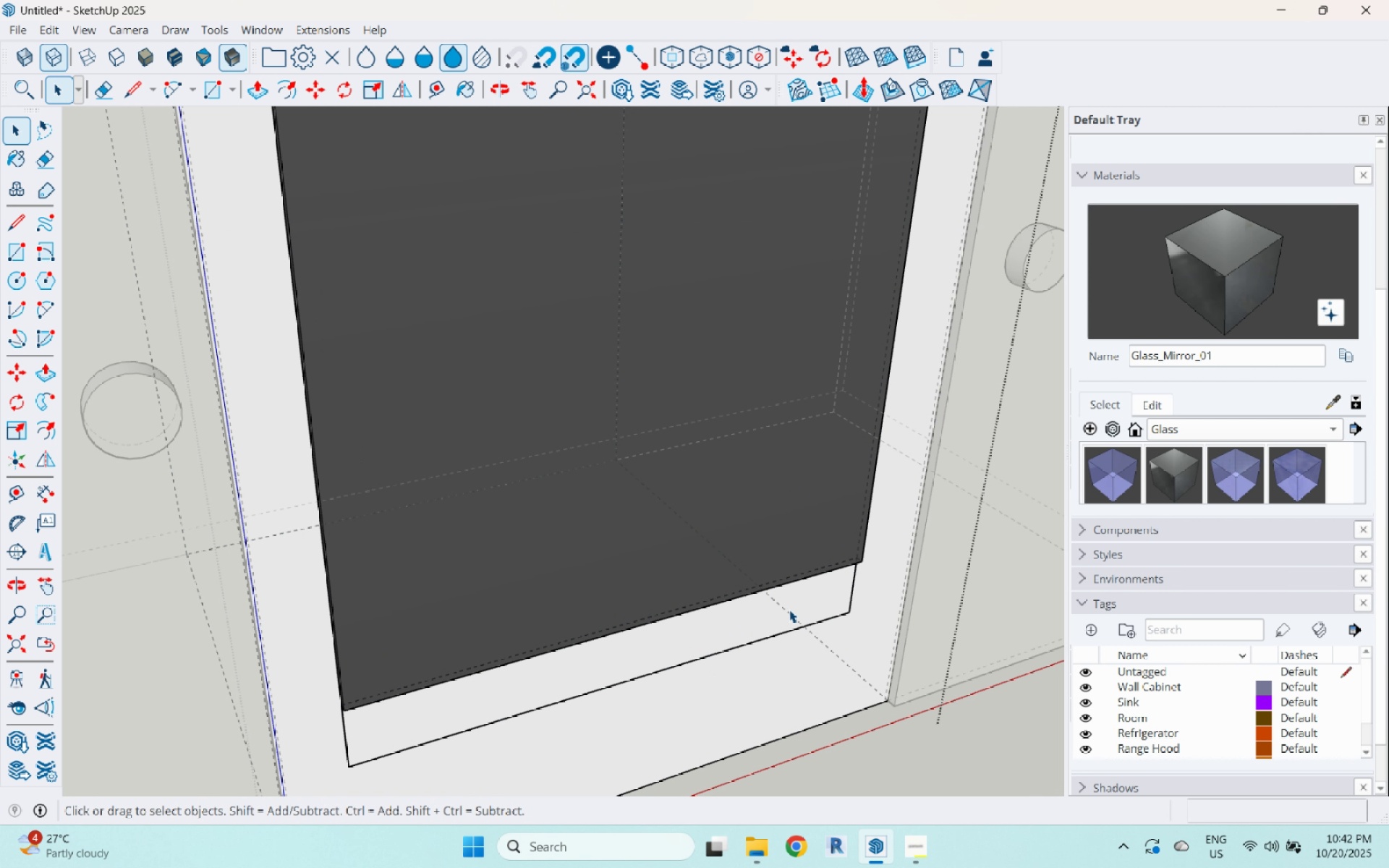 
triple_click([789, 610])
 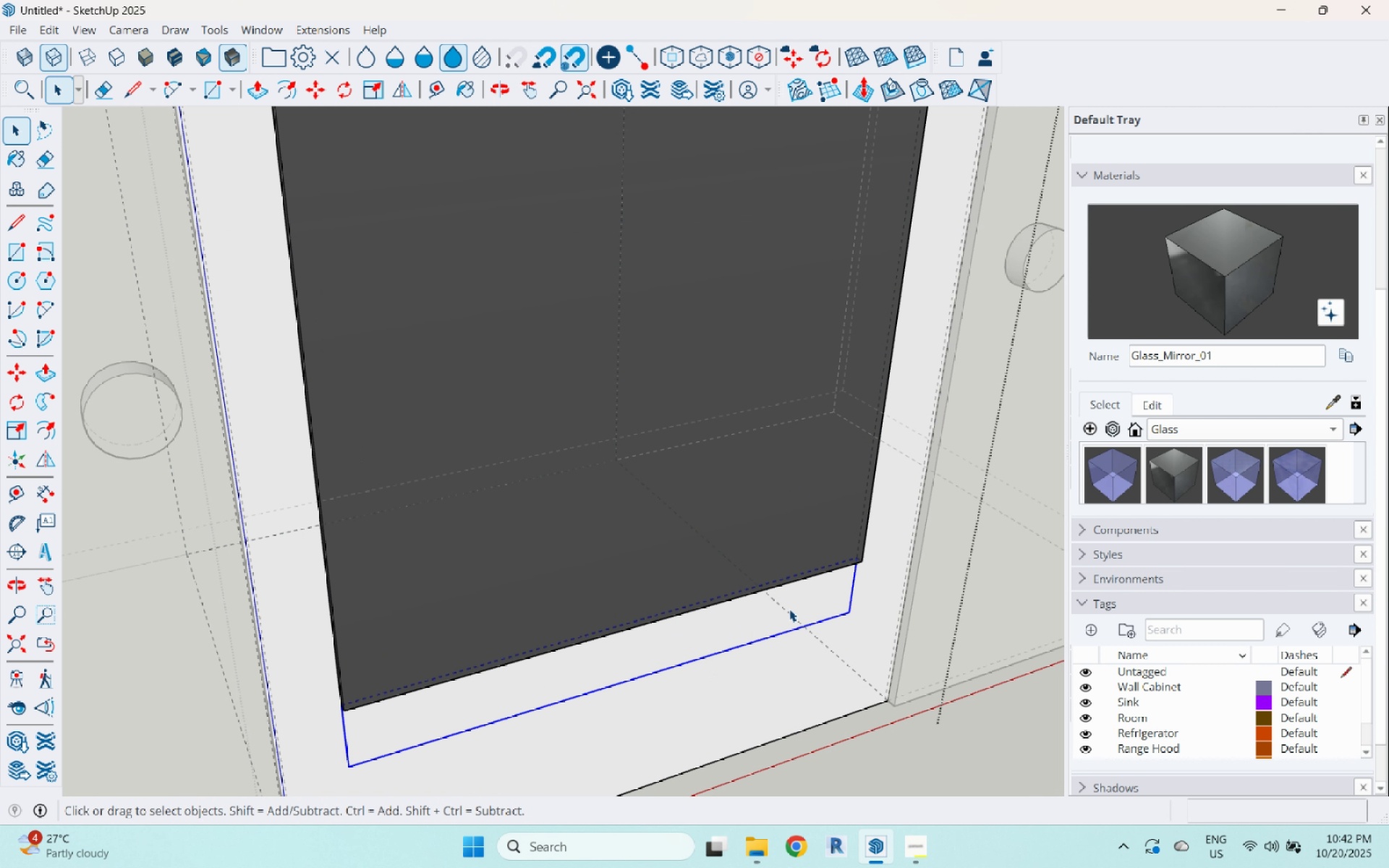 
scroll: coordinate [789, 609], scroll_direction: up, amount: 3.0
 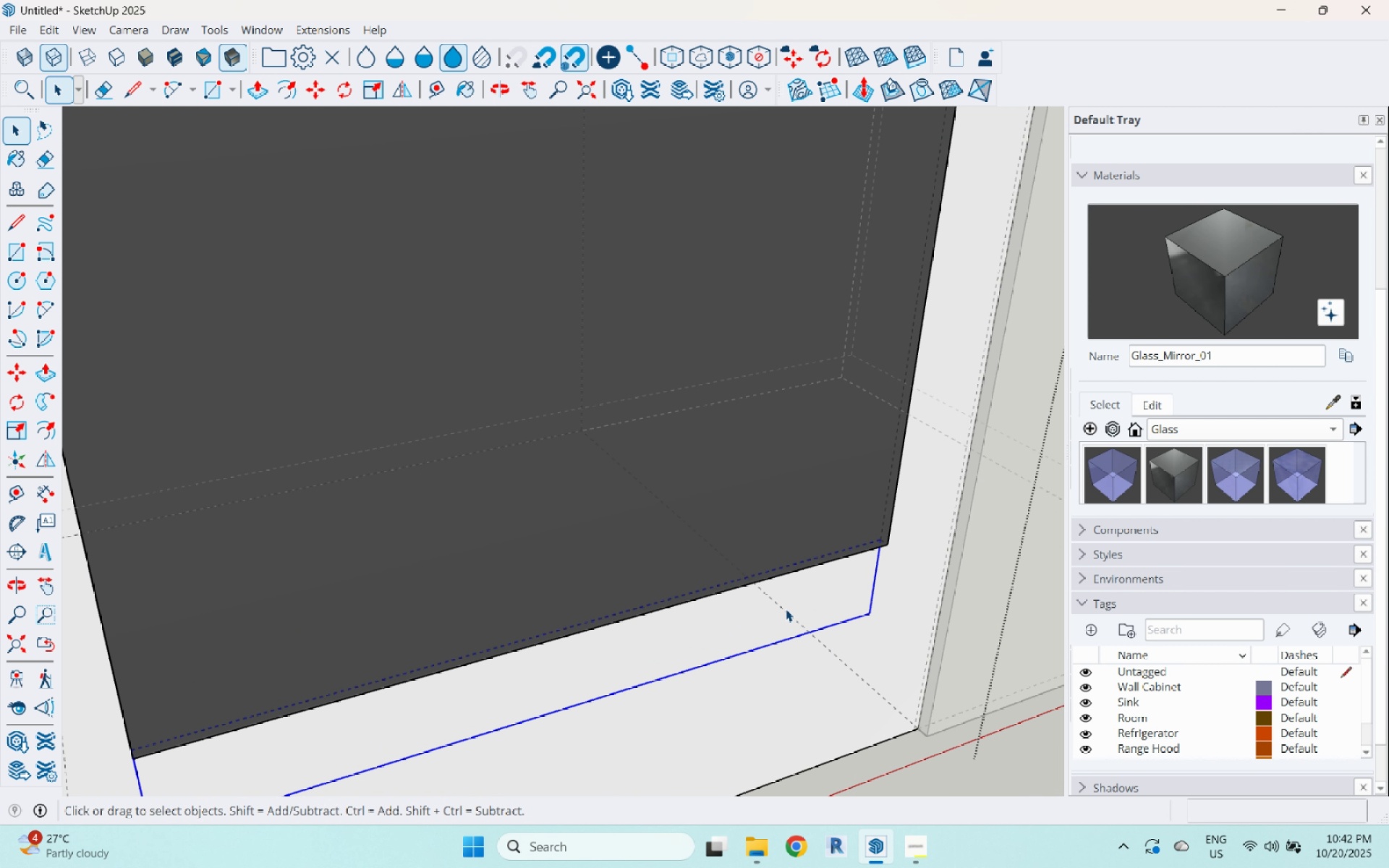 
double_click([786, 609])
 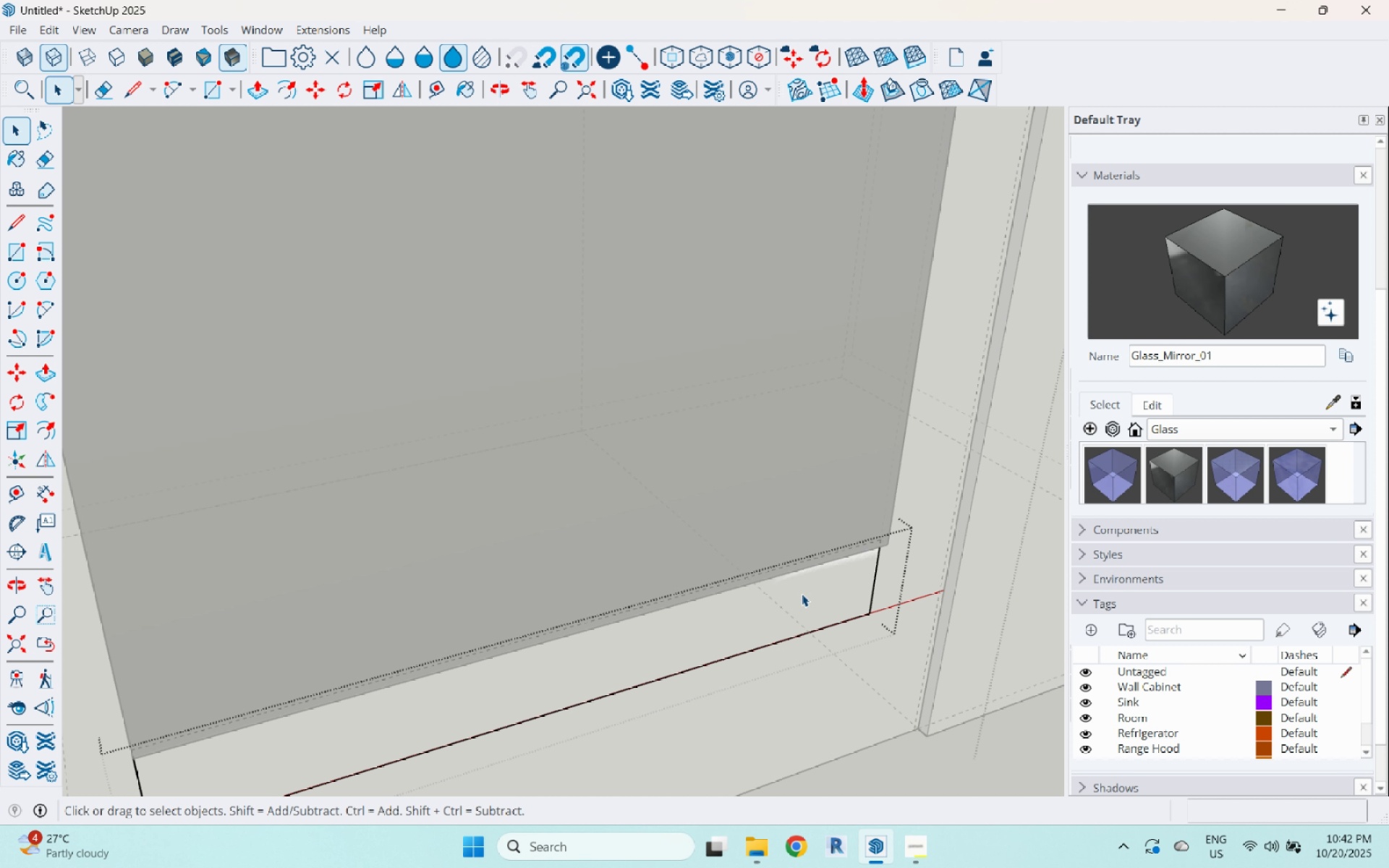 
triple_click([802, 594])
 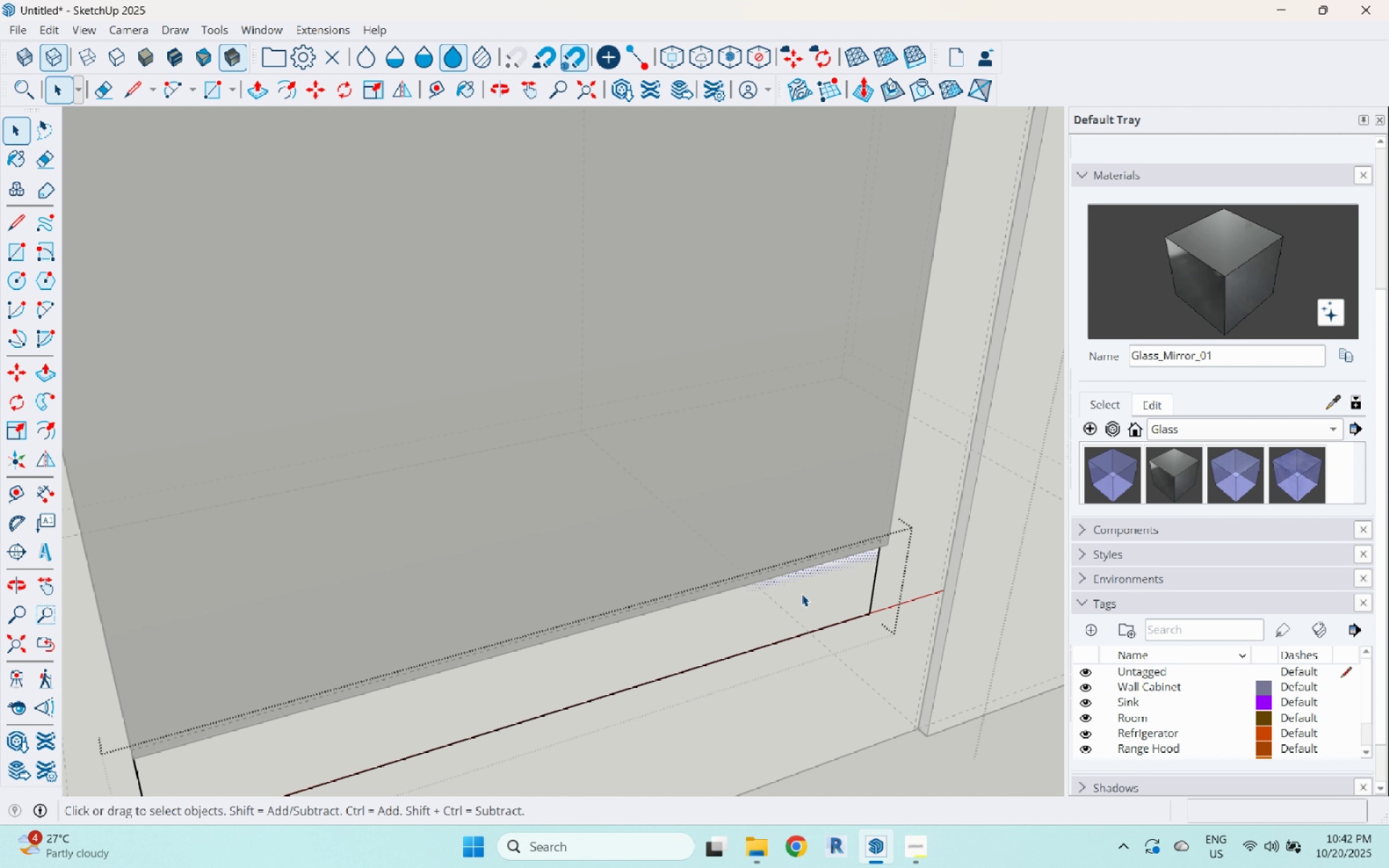 
key(P)
 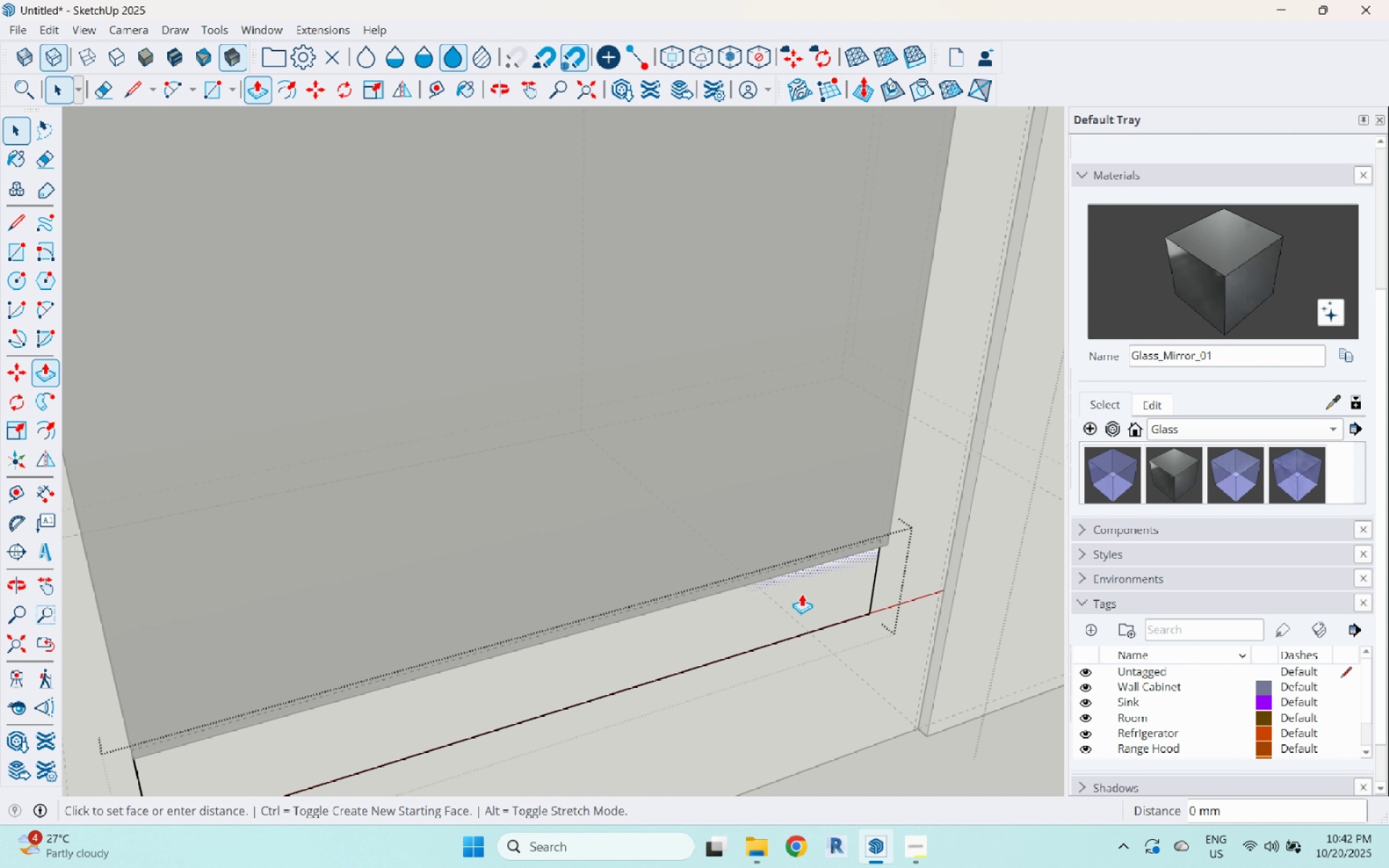 
left_click([802, 594])
 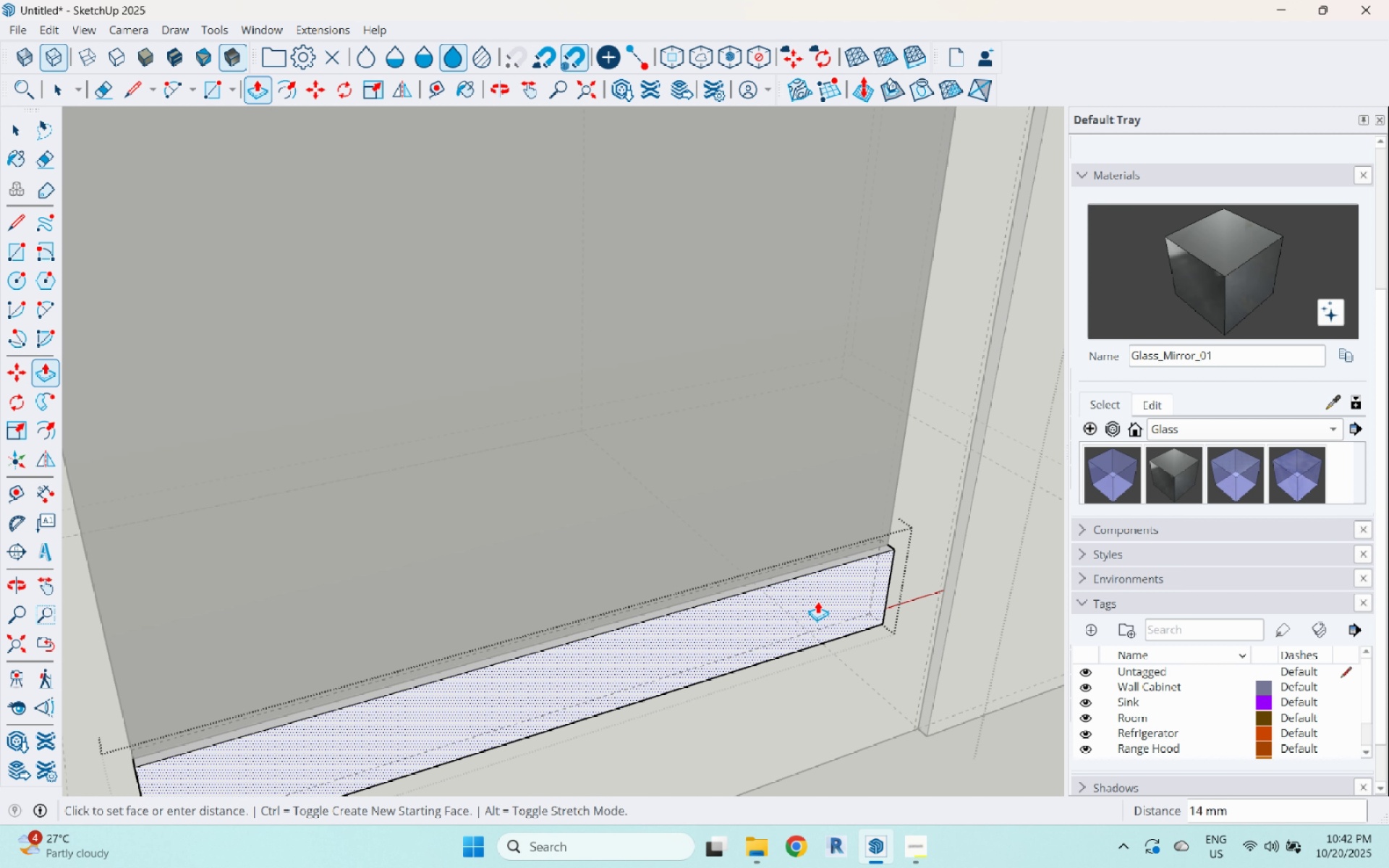 
left_click([817, 601])
 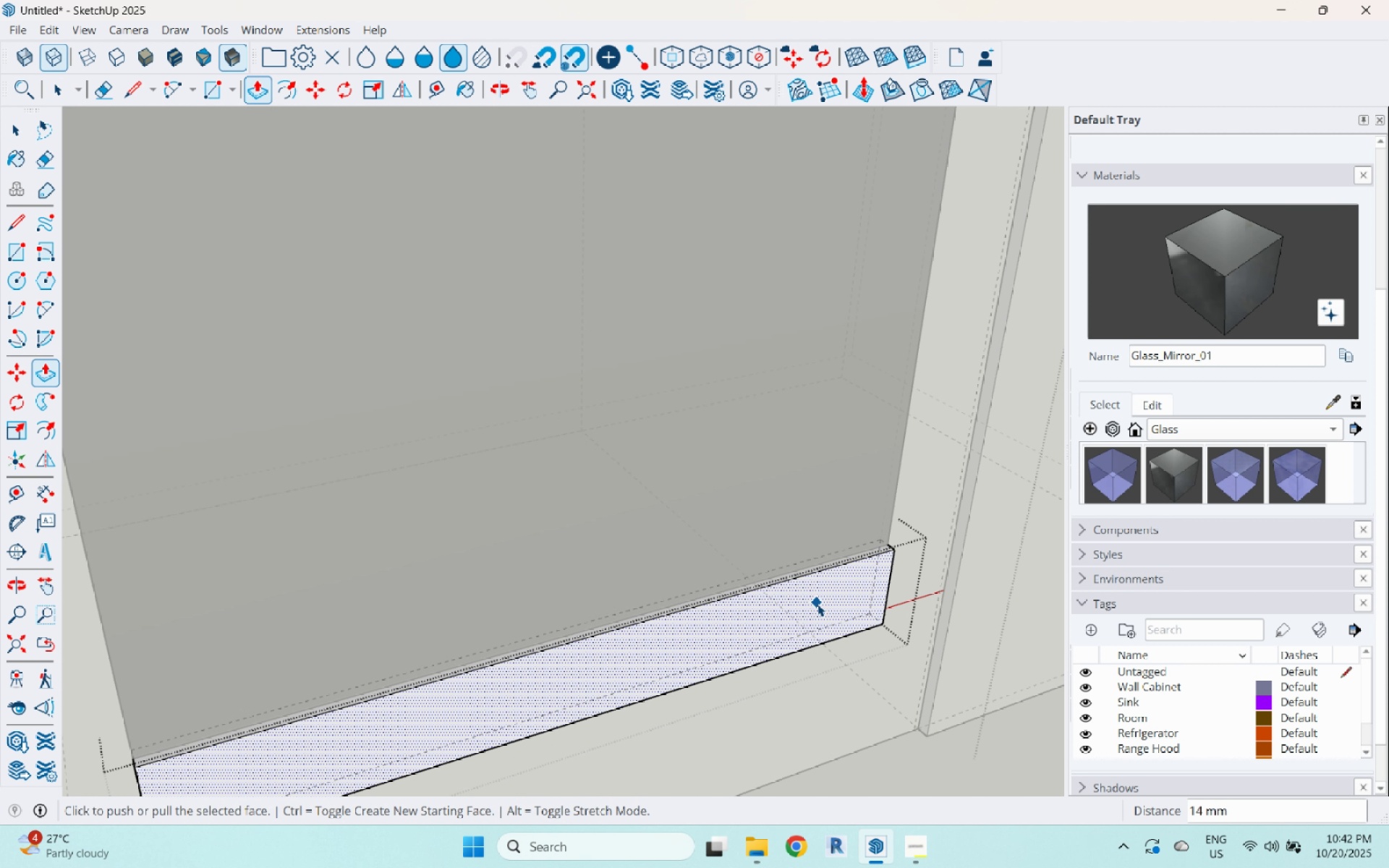 
key(Space)
 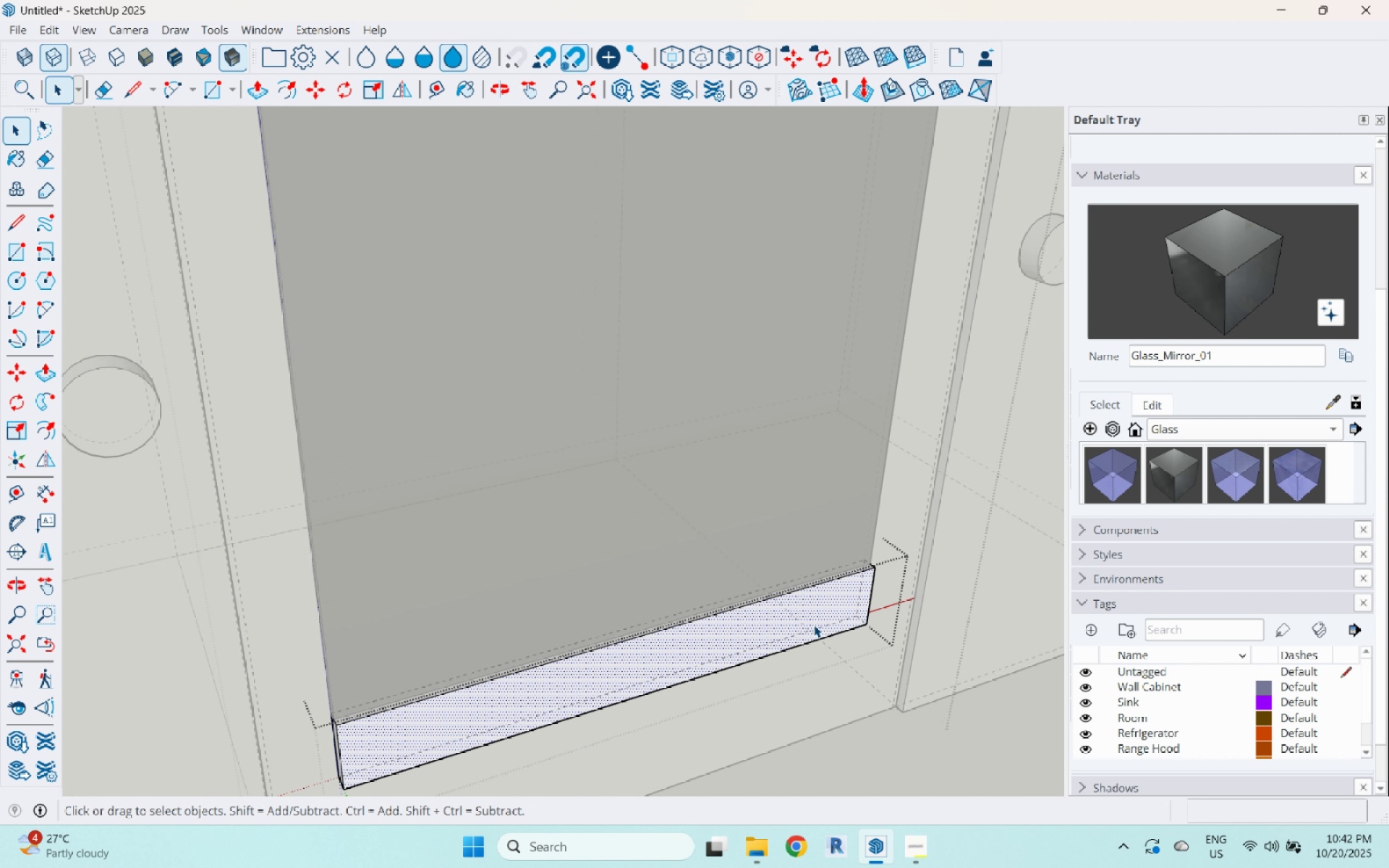 
scroll: coordinate [814, 625], scroll_direction: down, amount: 3.0
 